 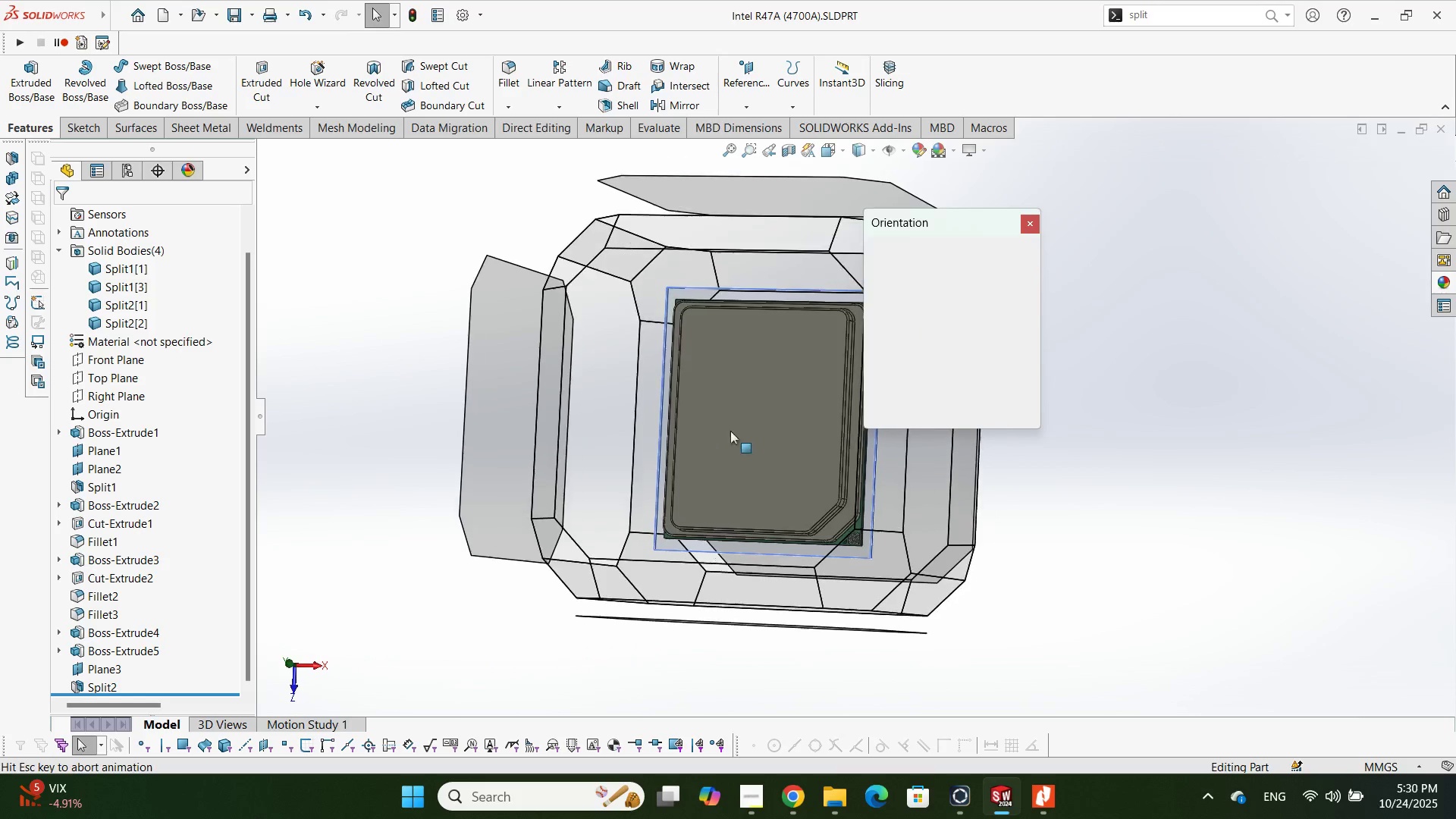 
key(Control+S)
 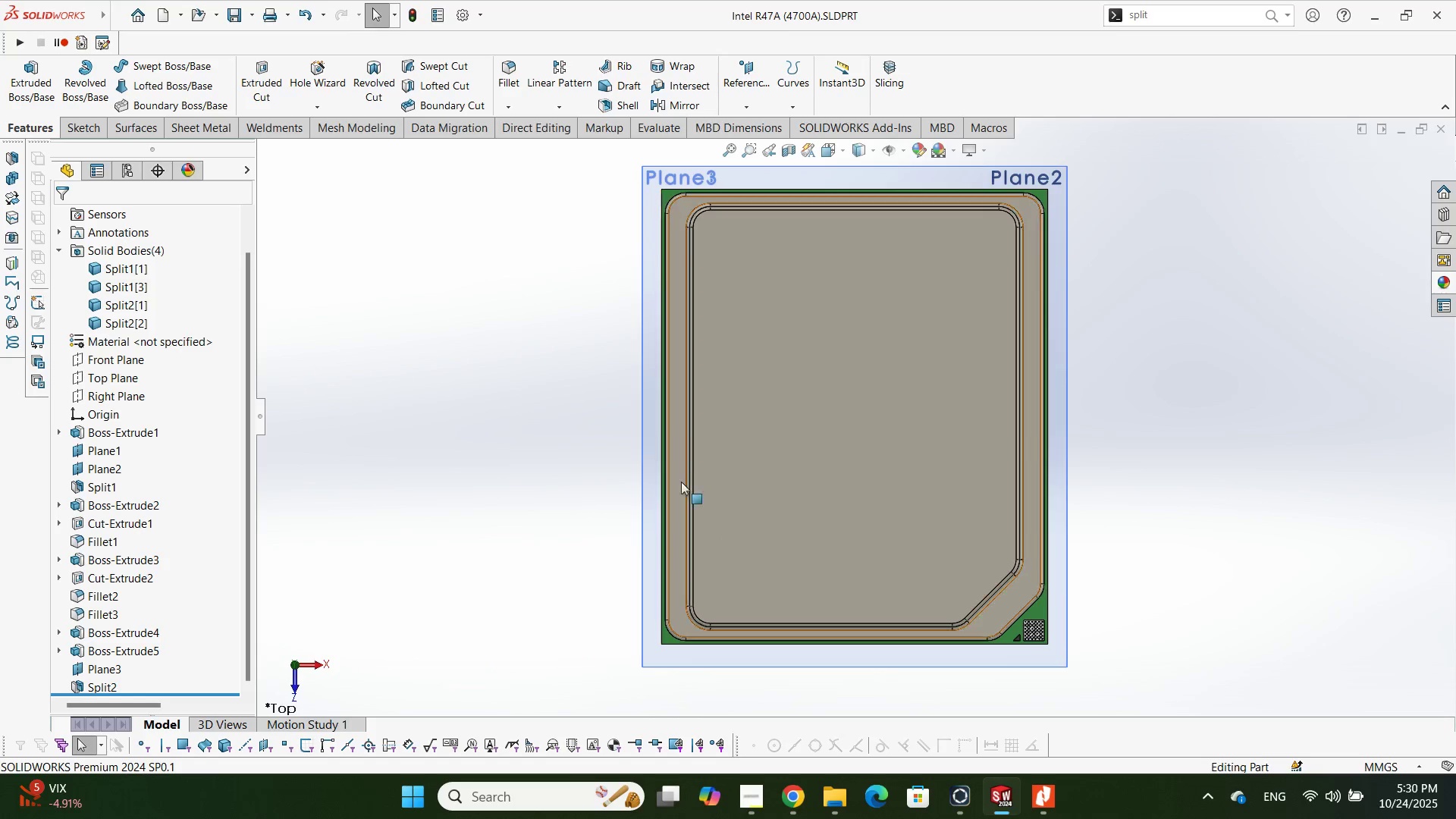 
mouse_move([789, 507])
 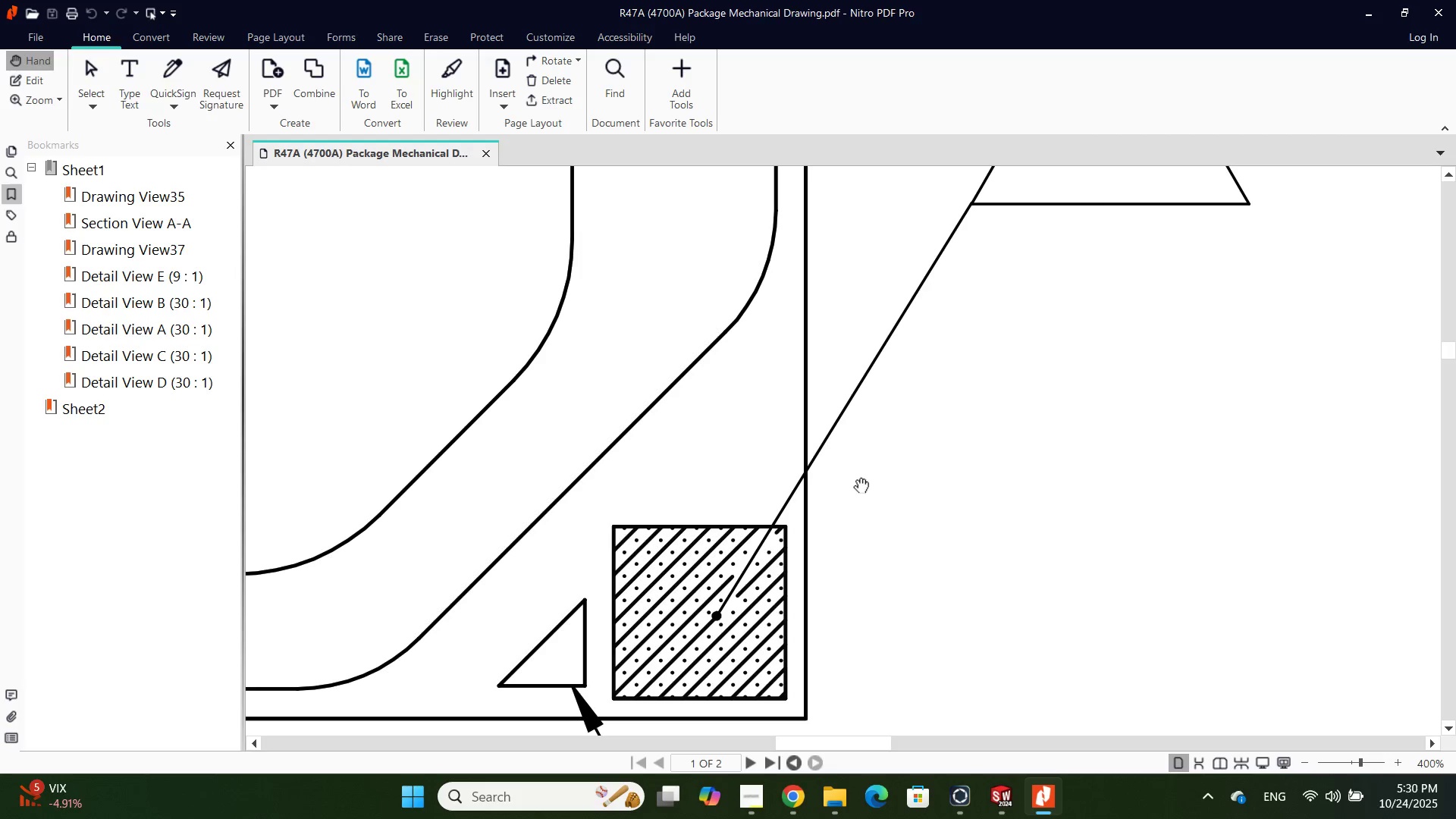 
hold_key(key=ControlLeft, duration=1.19)
scroll: coordinate [904, 480], scroll_direction: down, amount: 9.0
 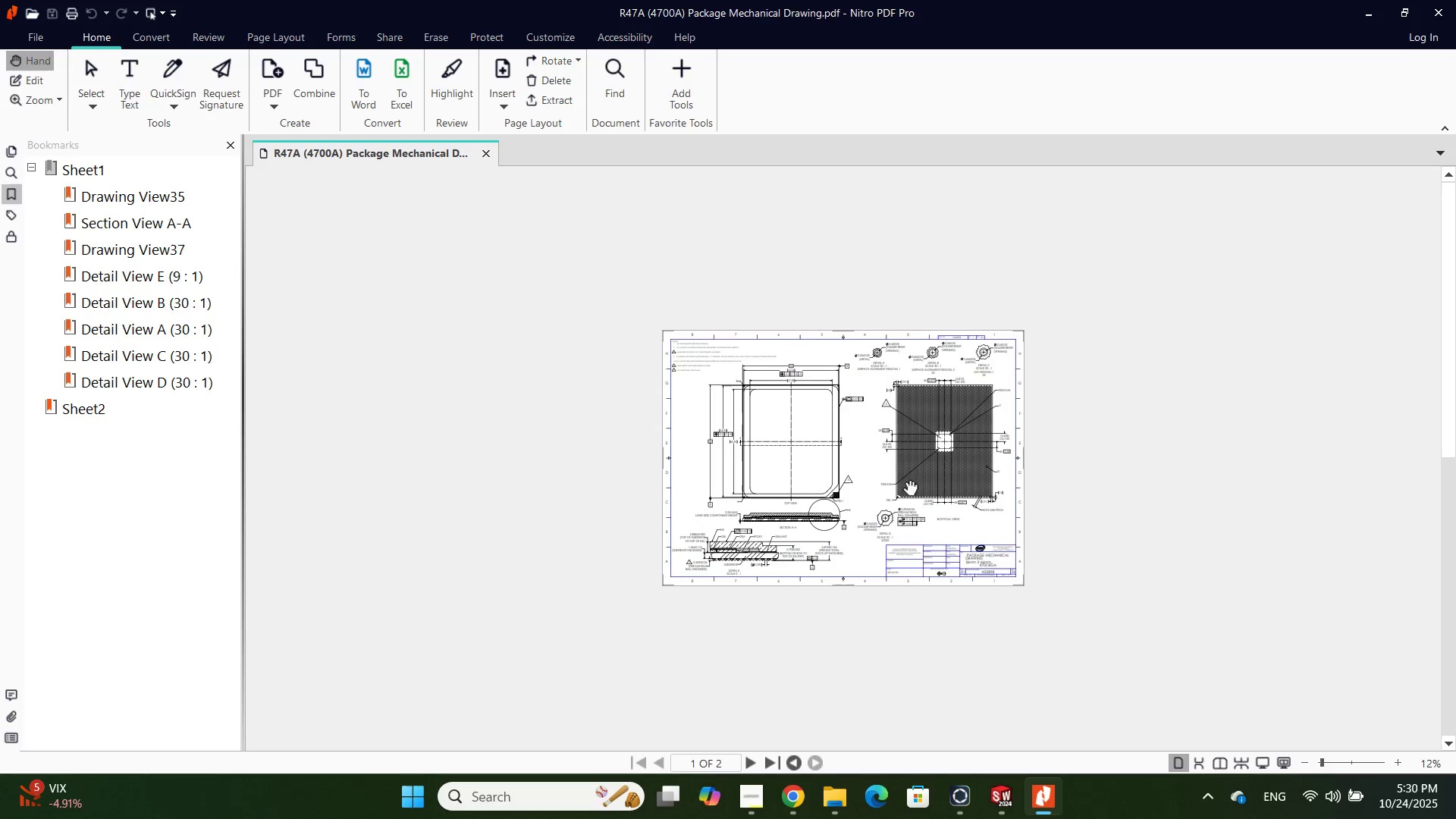 
hold_key(key=ControlLeft, duration=0.91)
scroll: coordinate [798, 416], scroll_direction: up, amount: 2.0
 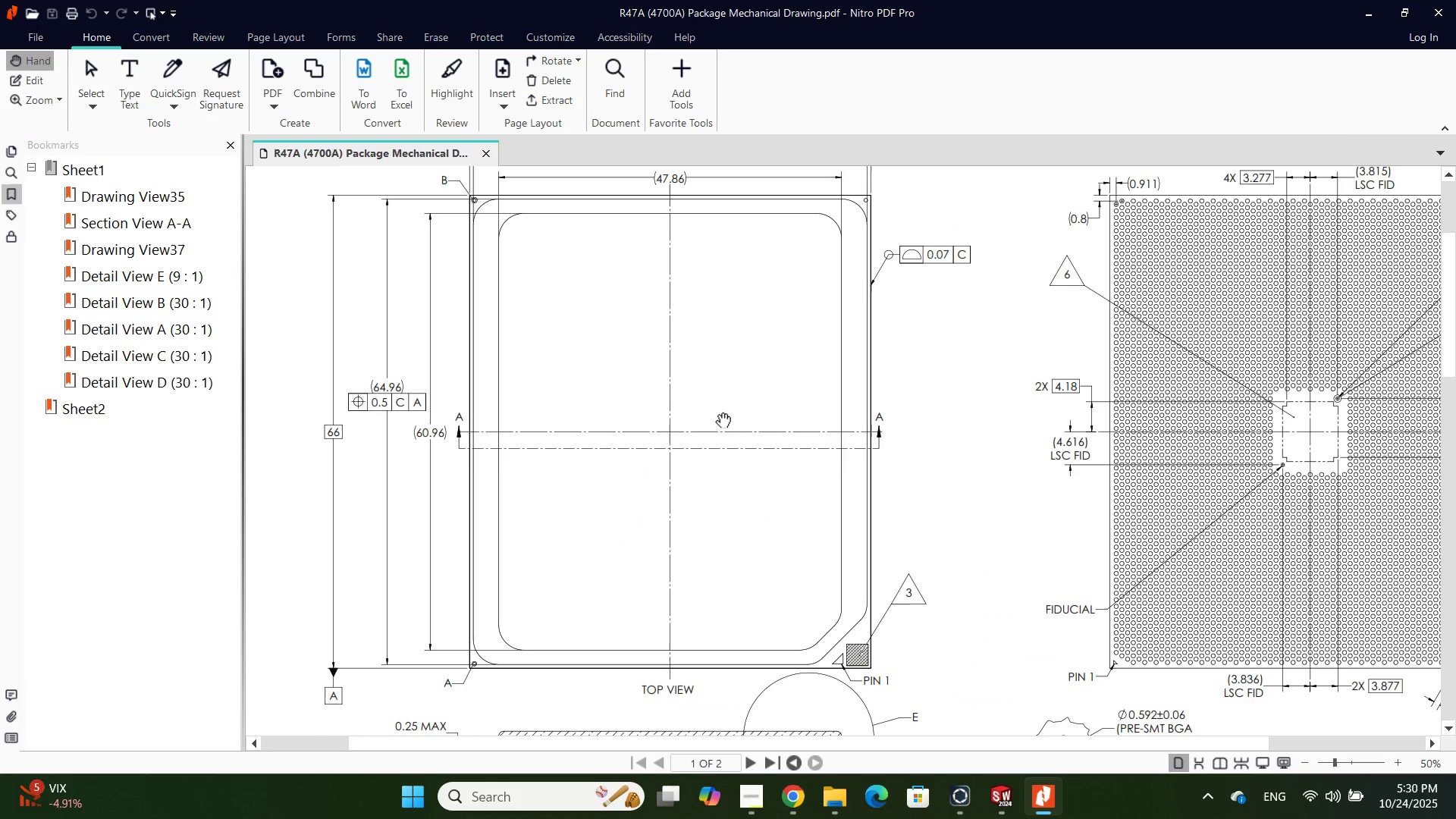 
hold_key(key=ControlLeft, duration=1.86)
scroll: coordinate [767, 419], scroll_direction: down, amount: 1.0
 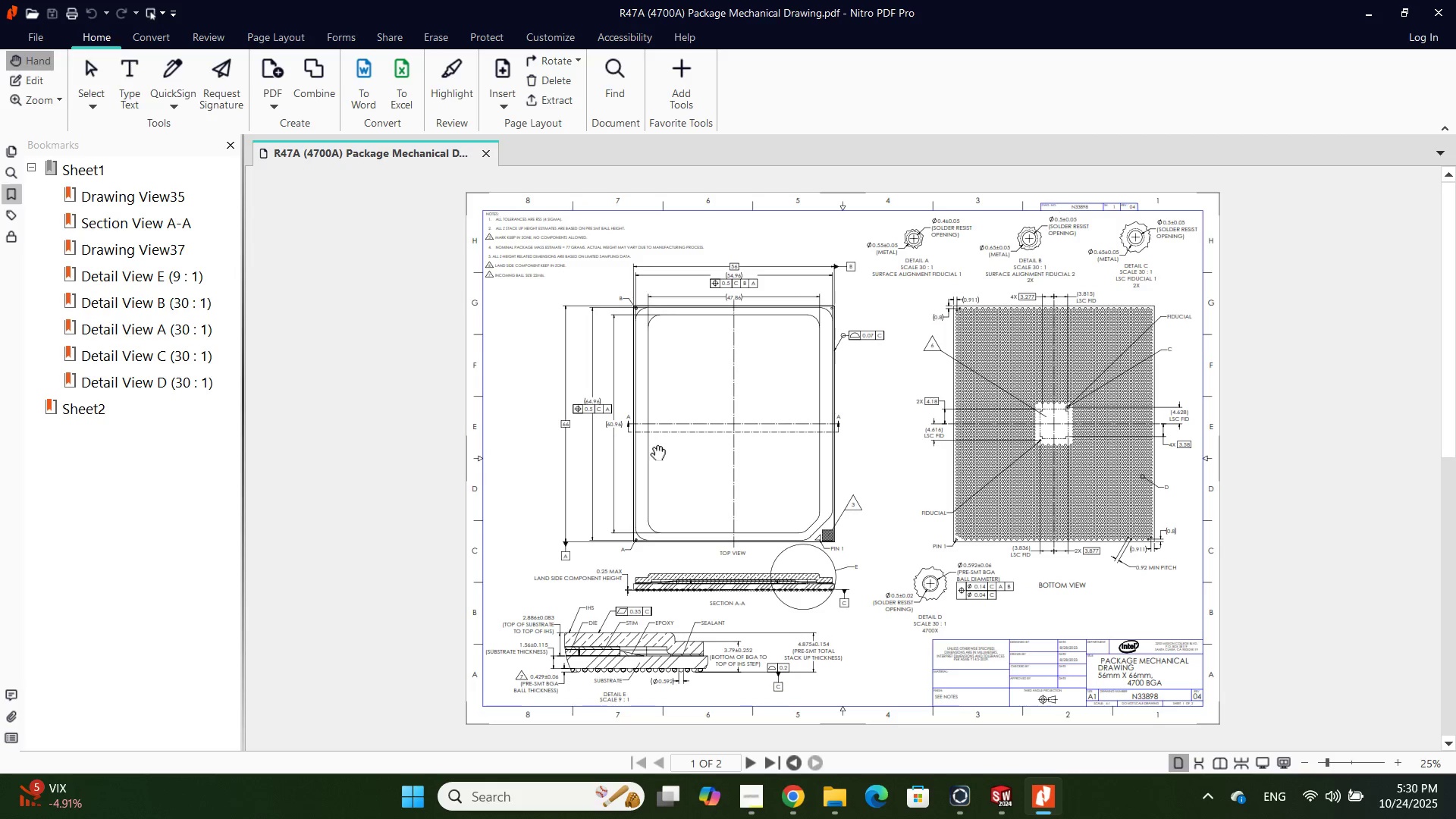 
scroll: coordinate [644, 442], scroll_direction: up, amount: 1.0
 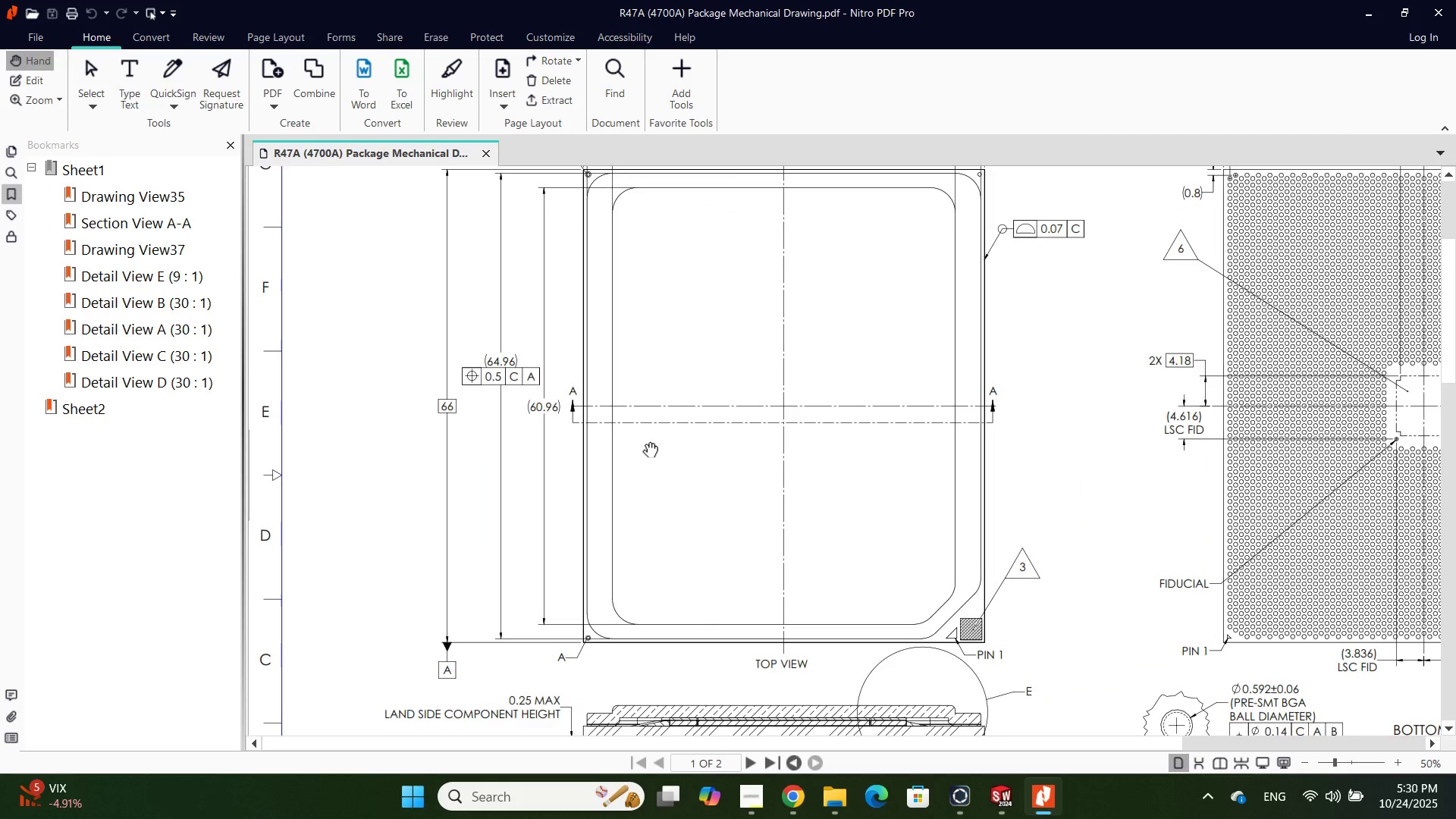 
scroll: coordinate [647, 448], scroll_direction: down, amount: 2.0
 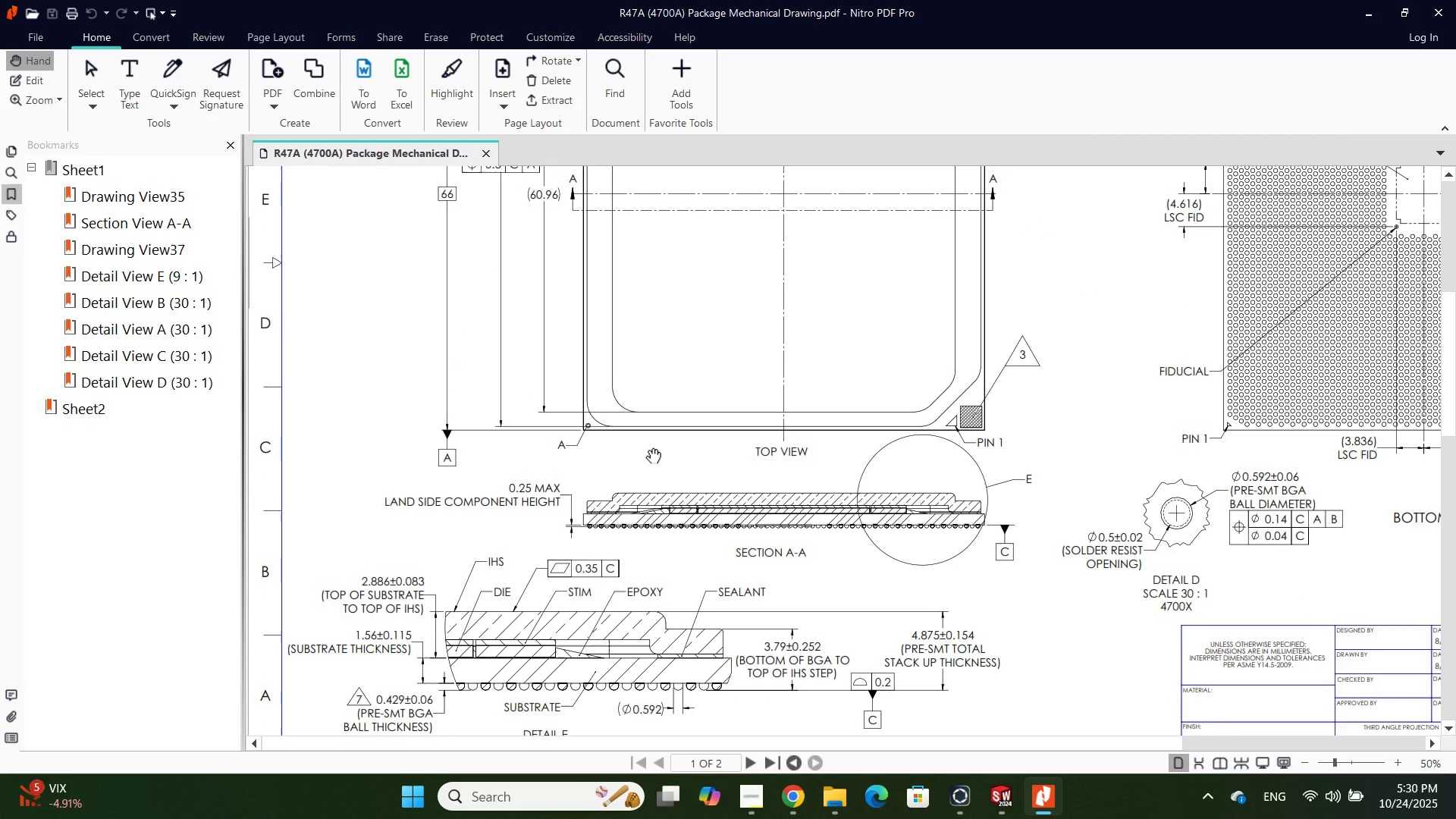 
hold_key(key=ControlLeft, duration=0.61)
scroll: coordinate [647, 450], scroll_direction: down, amount: 1.0
 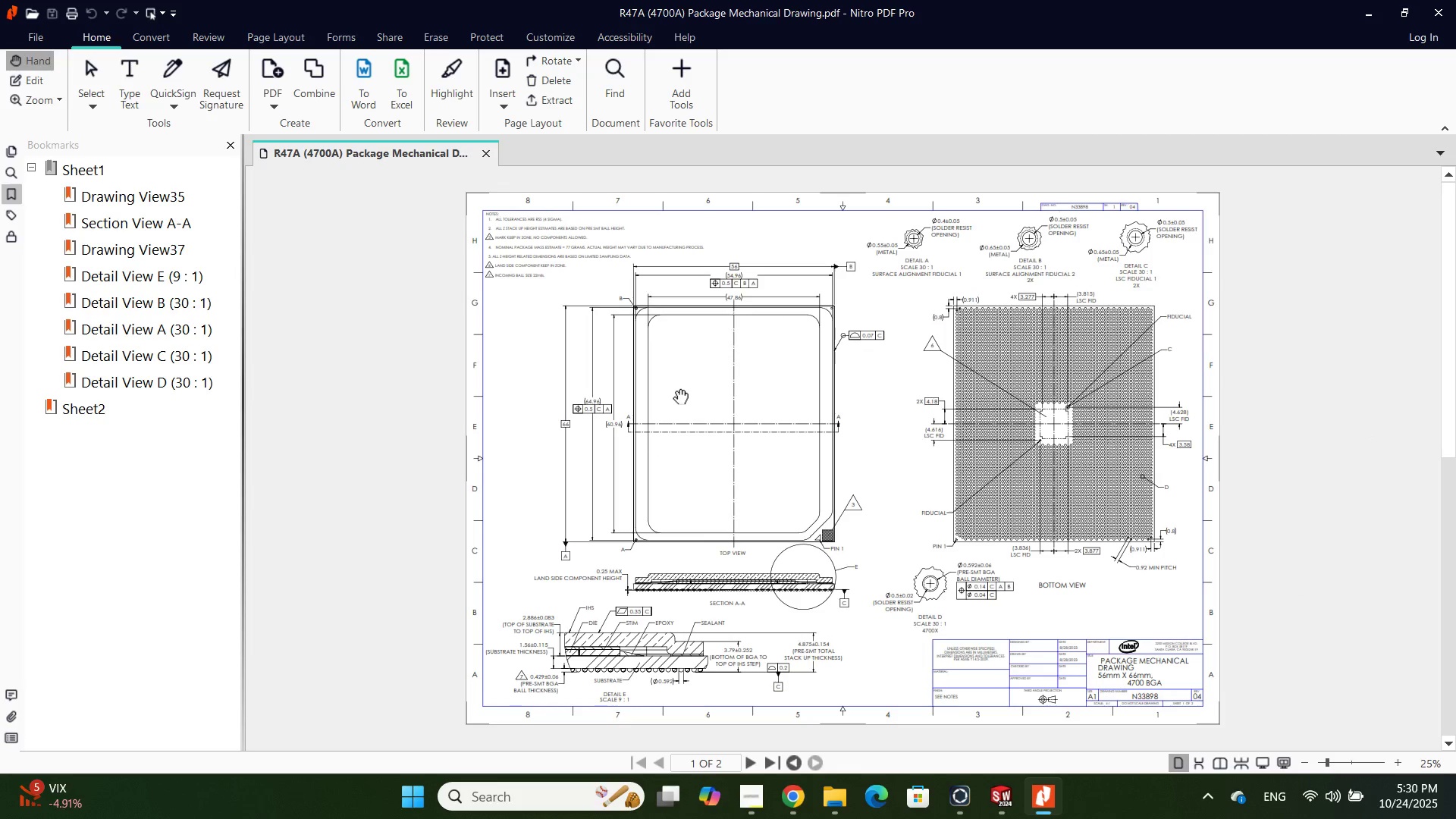 
hold_key(key=ControlLeft, duration=0.71)
scroll: coordinate [658, 327], scroll_direction: up, amount: 1.0
 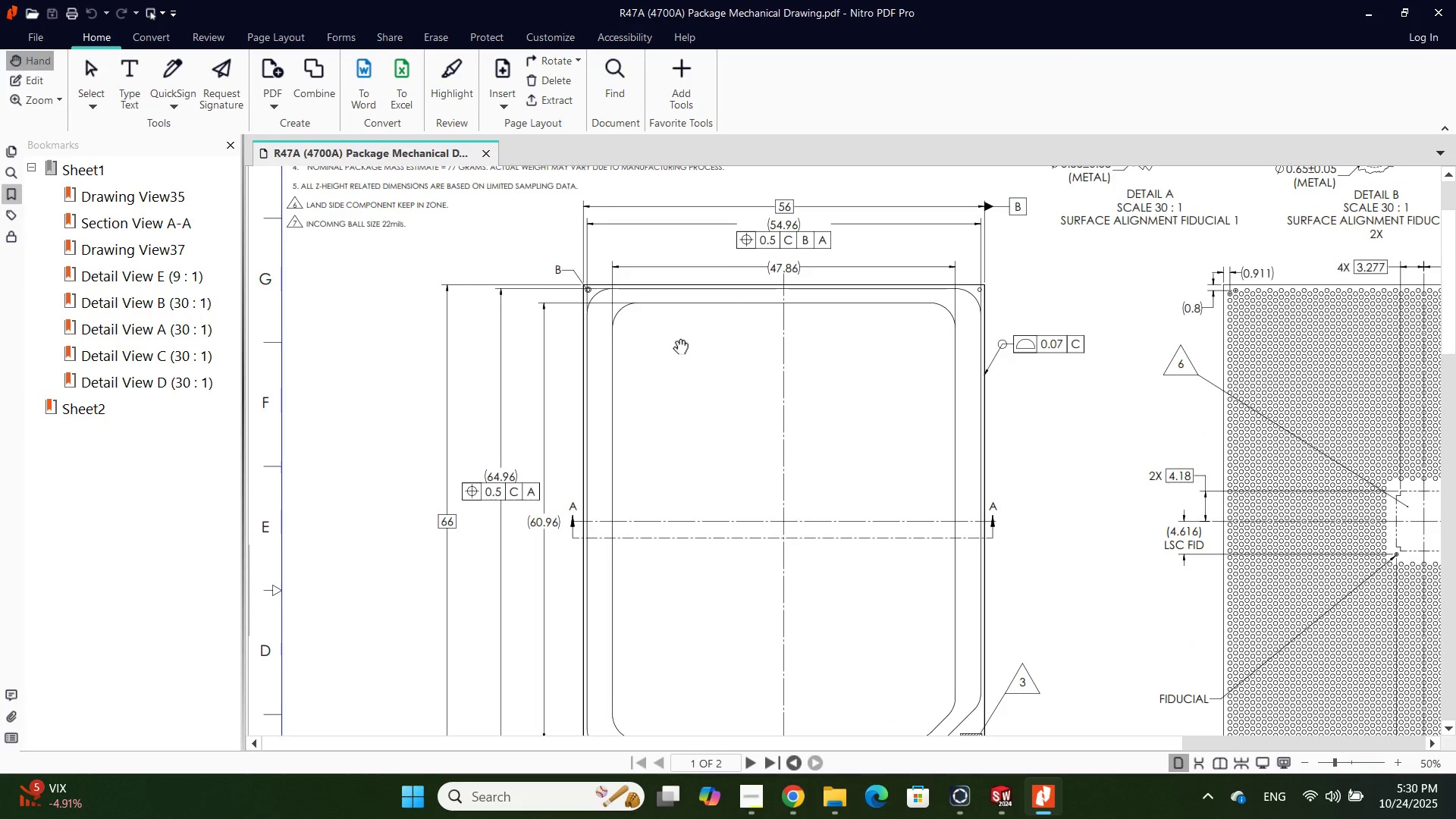 
key(Alt+Tab)
 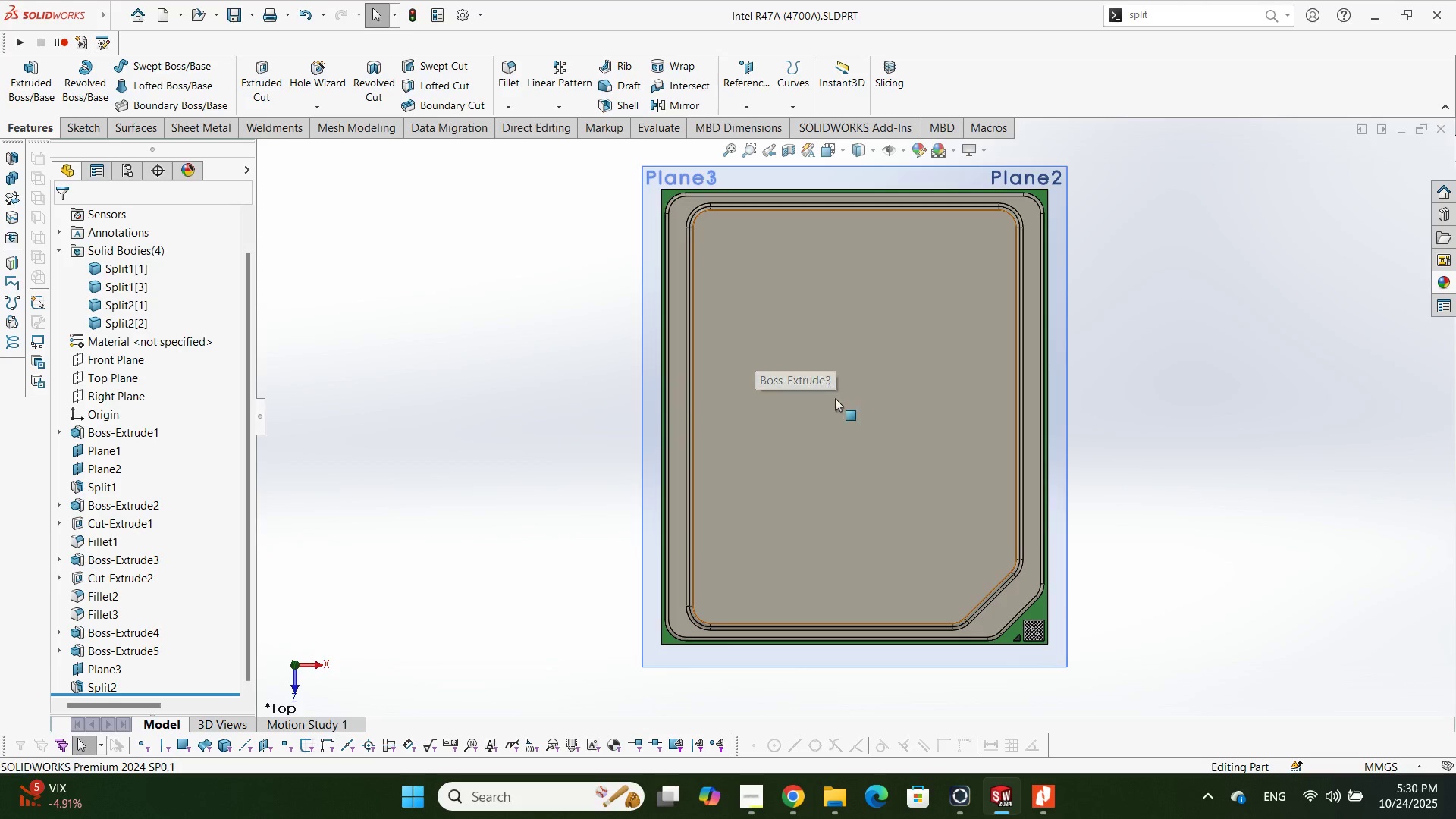 
key(Alt+AltLeft)
 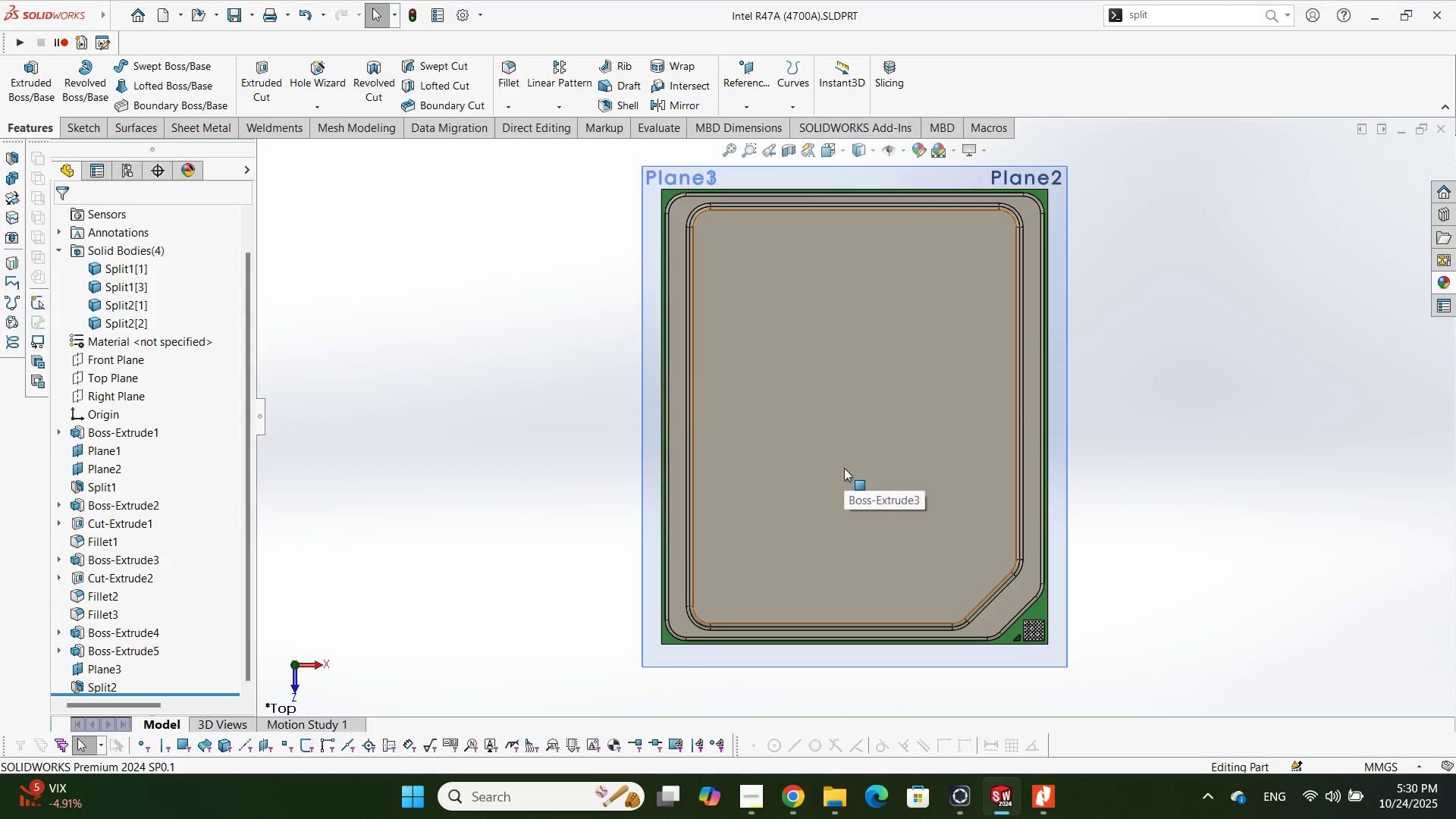 
key(Alt+Tab)
 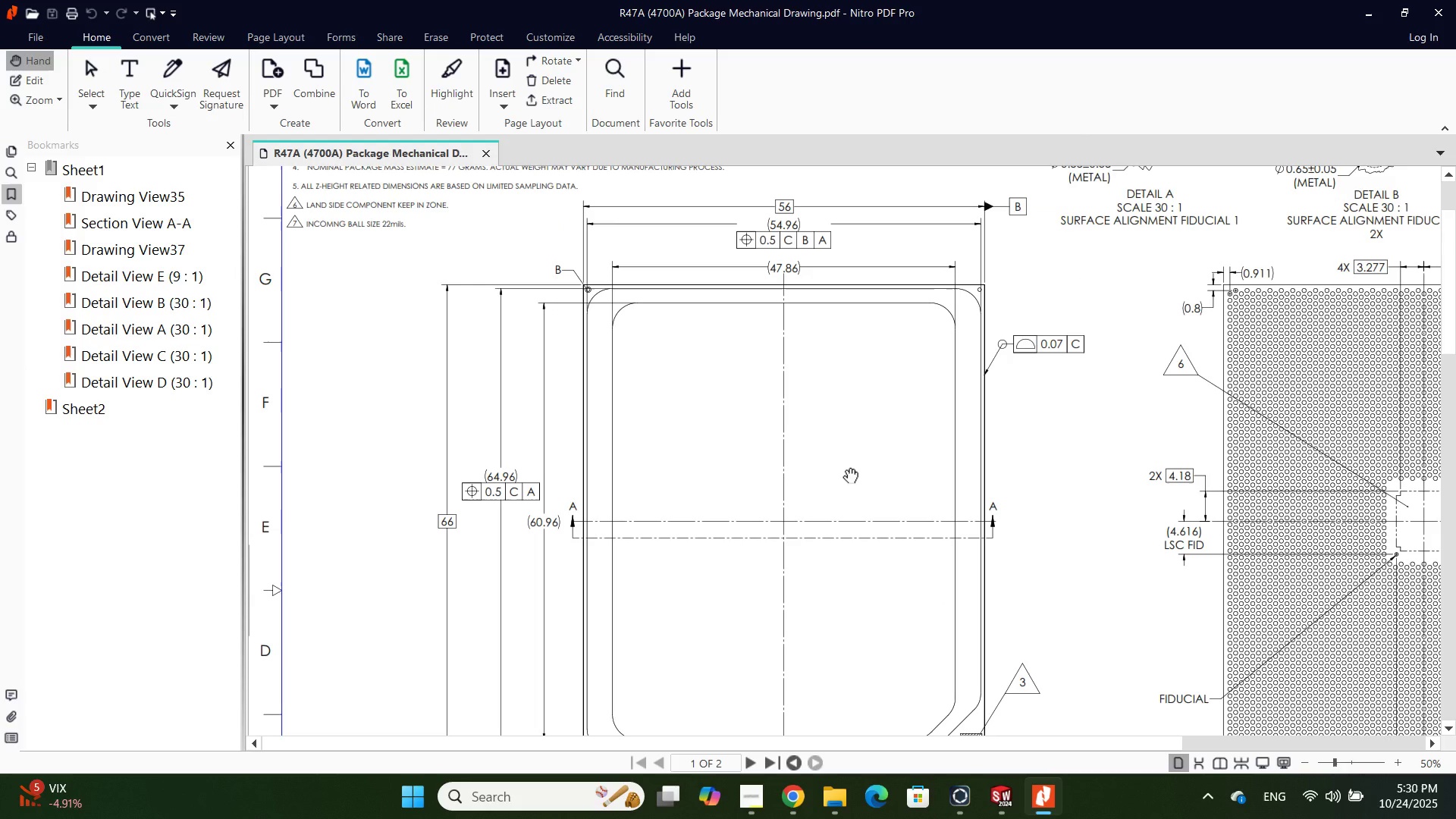 
key(Alt+AltLeft)
 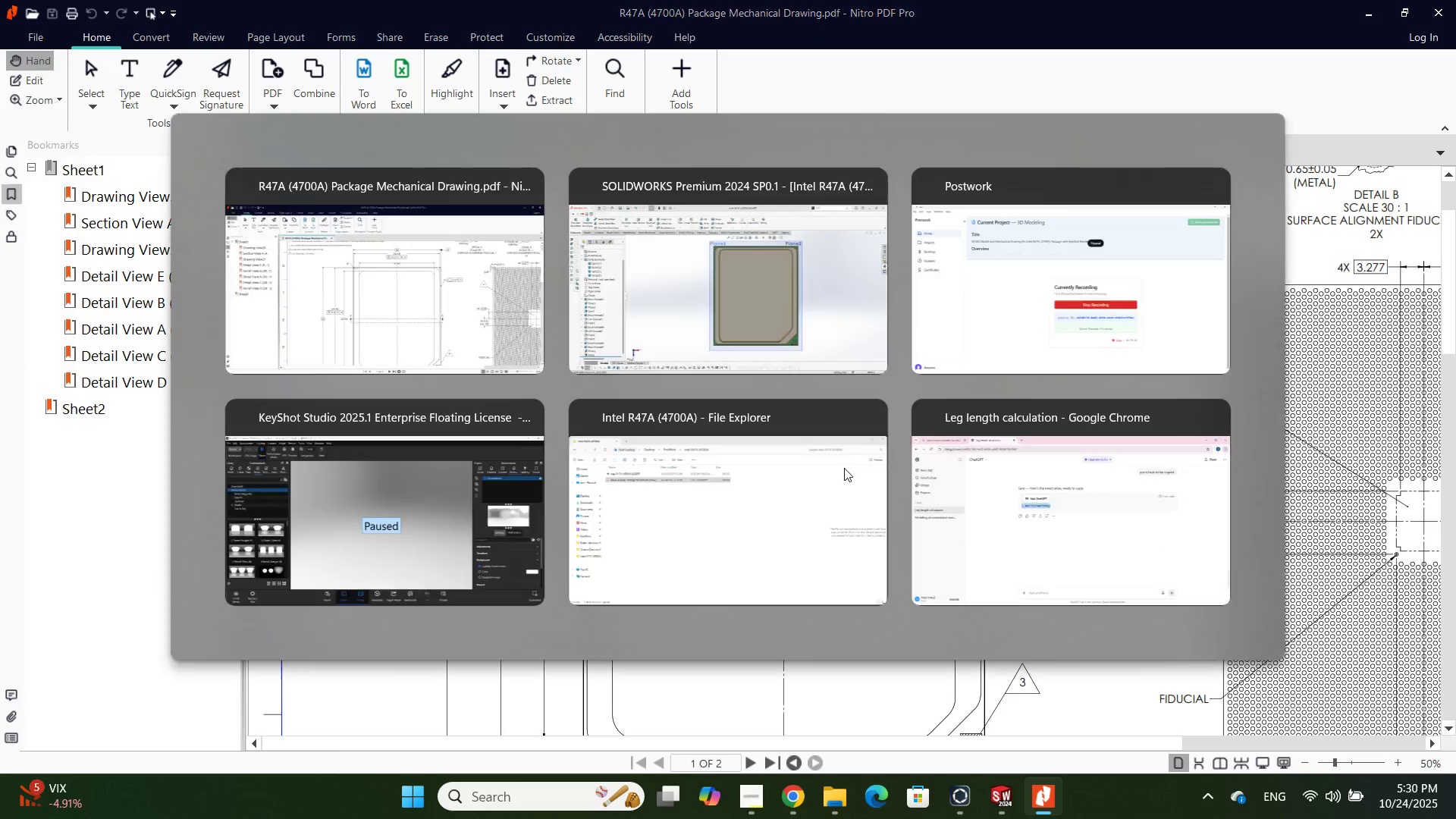 
key(Alt+Tab)
 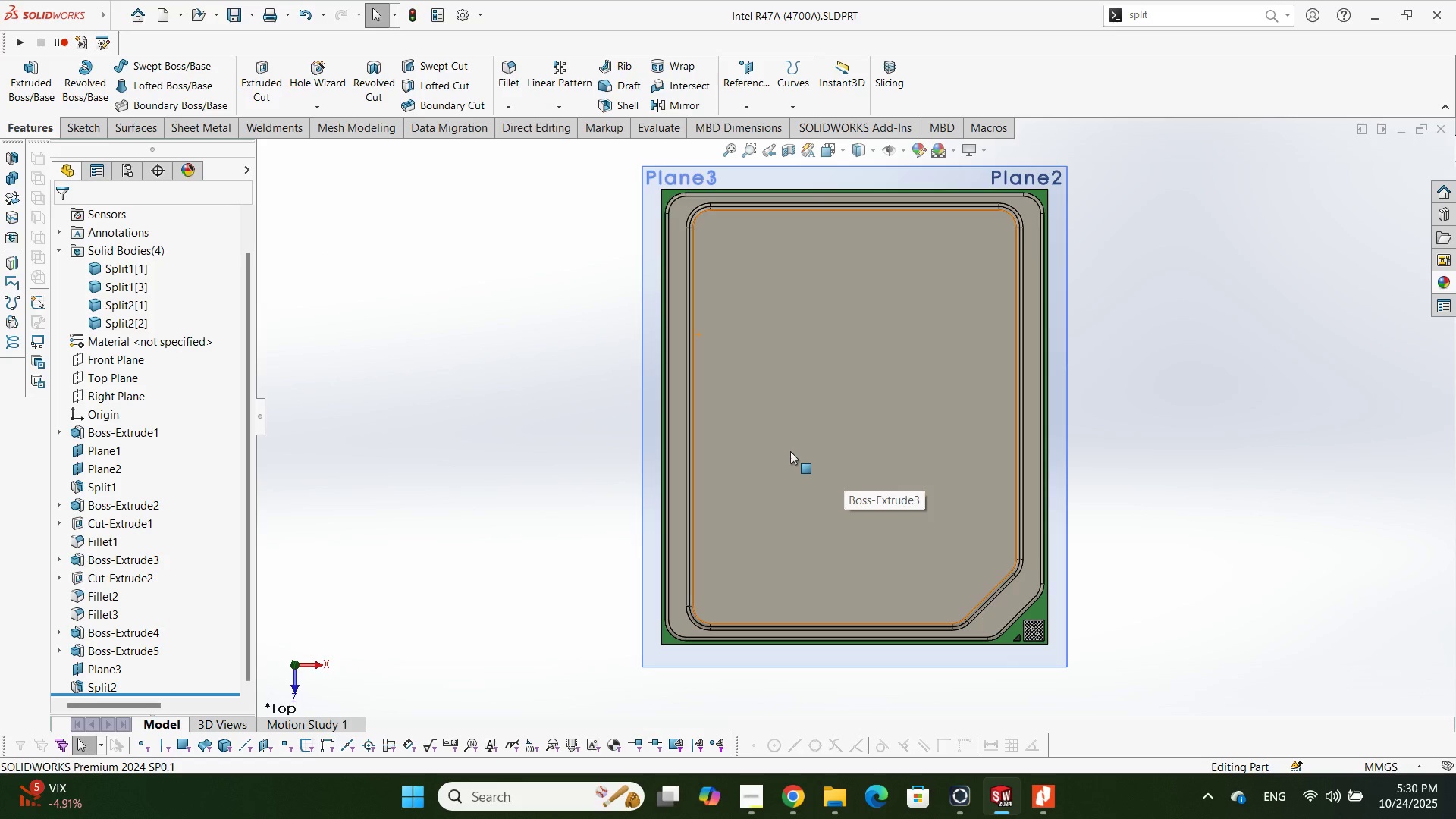 
scroll: coordinate [784, 454], scroll_direction: up, amount: 1.0
 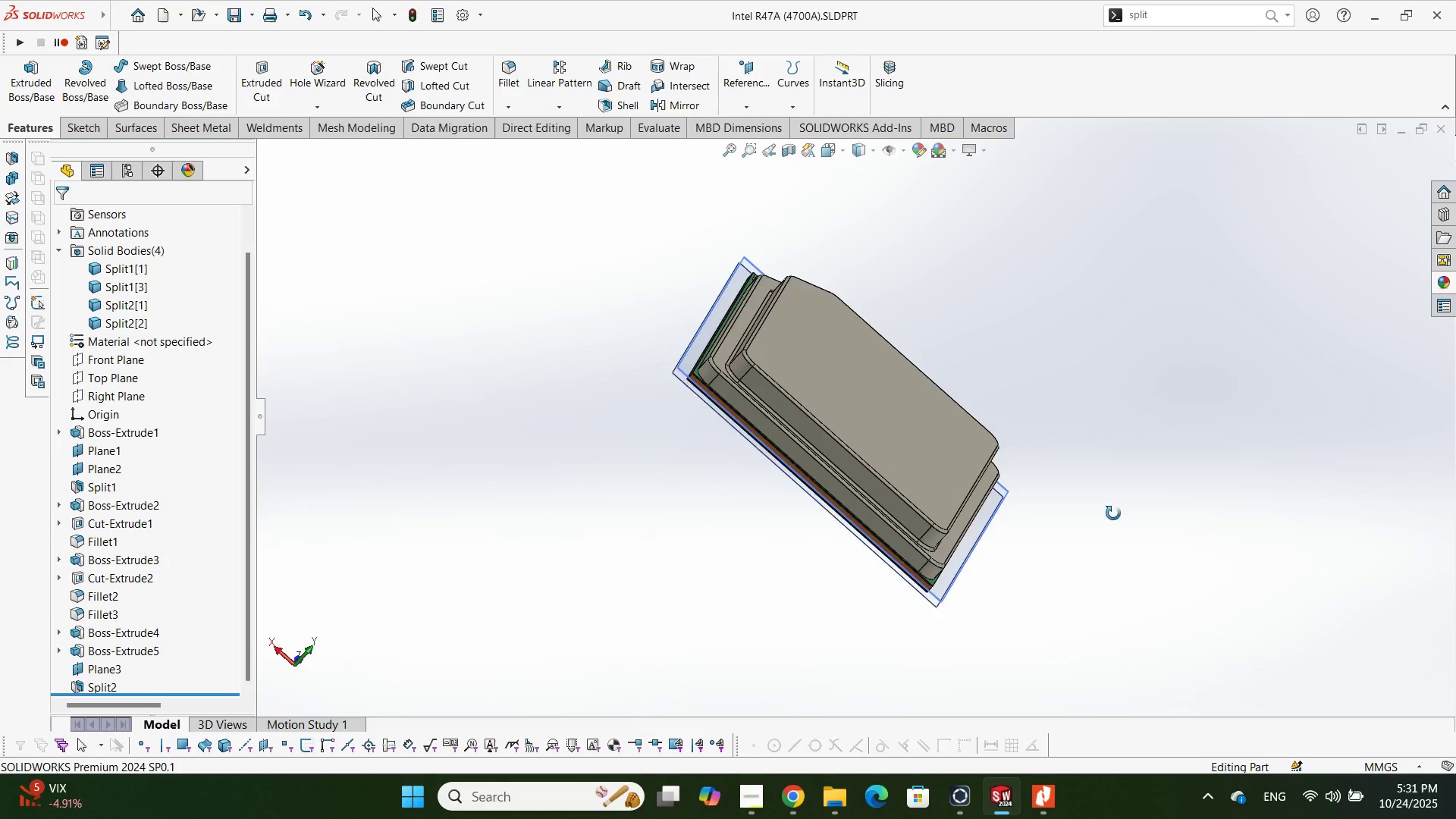 
key(Space)
 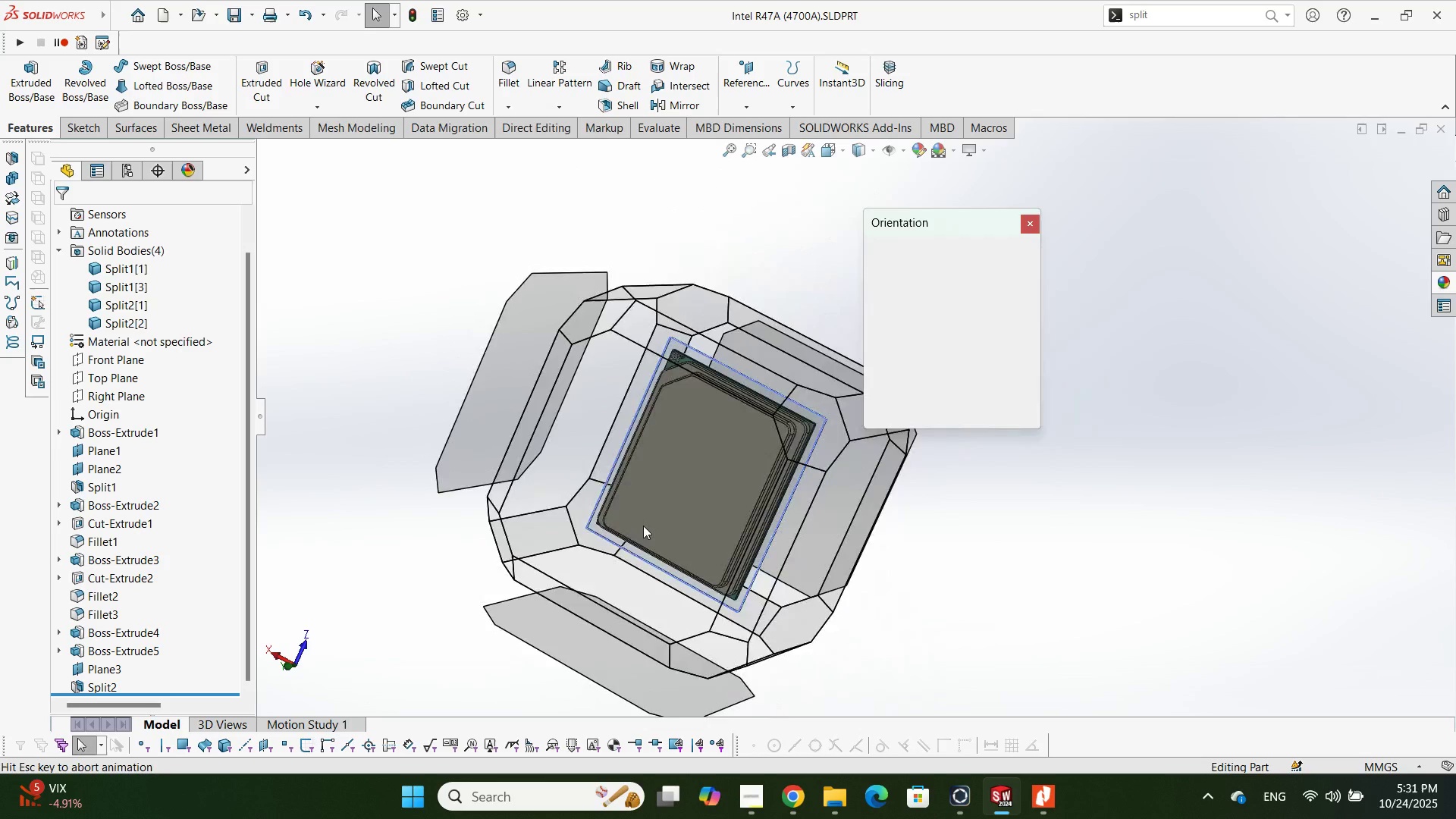 
left_click([643, 526])
 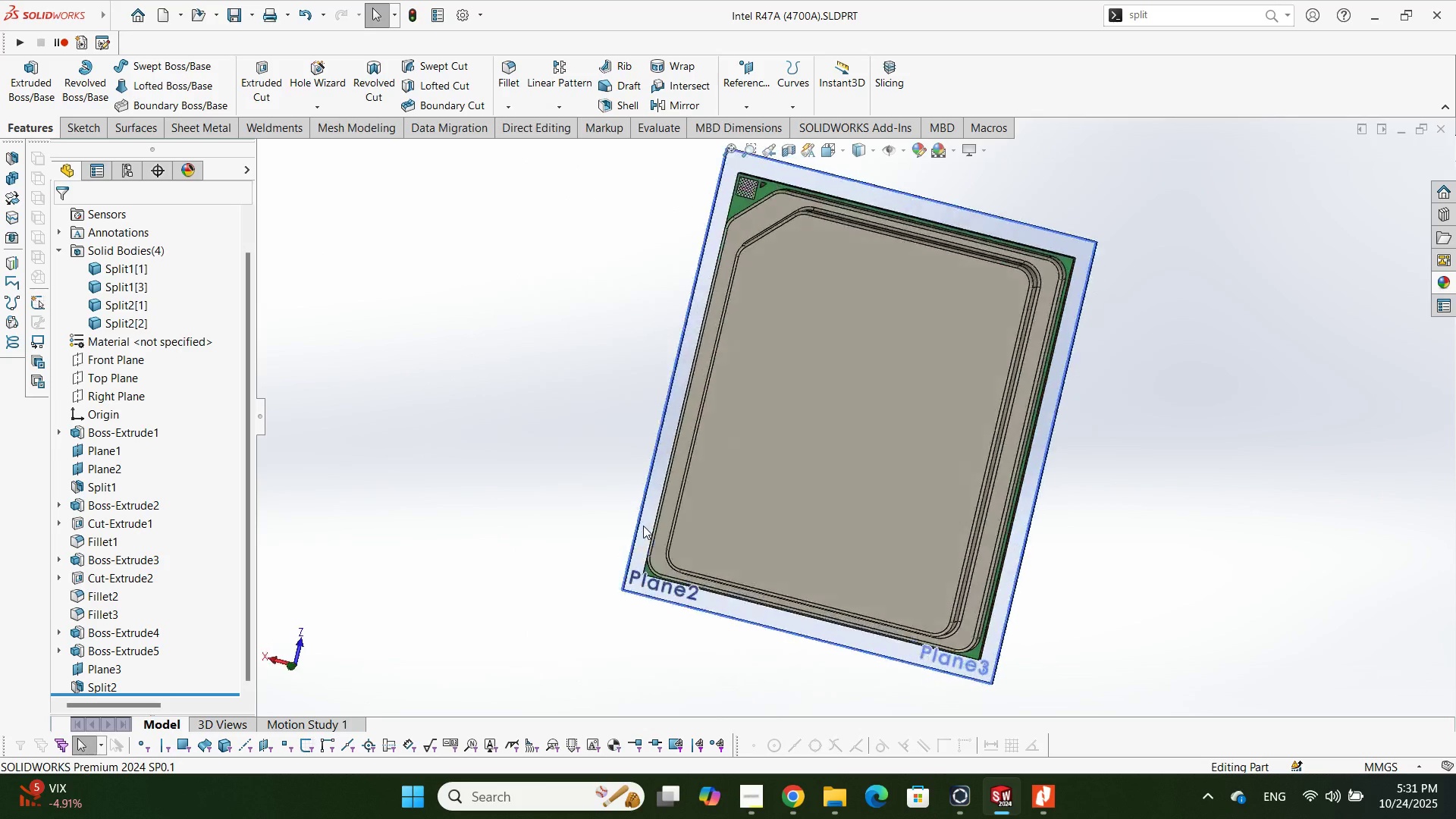 
key(Control+S)
 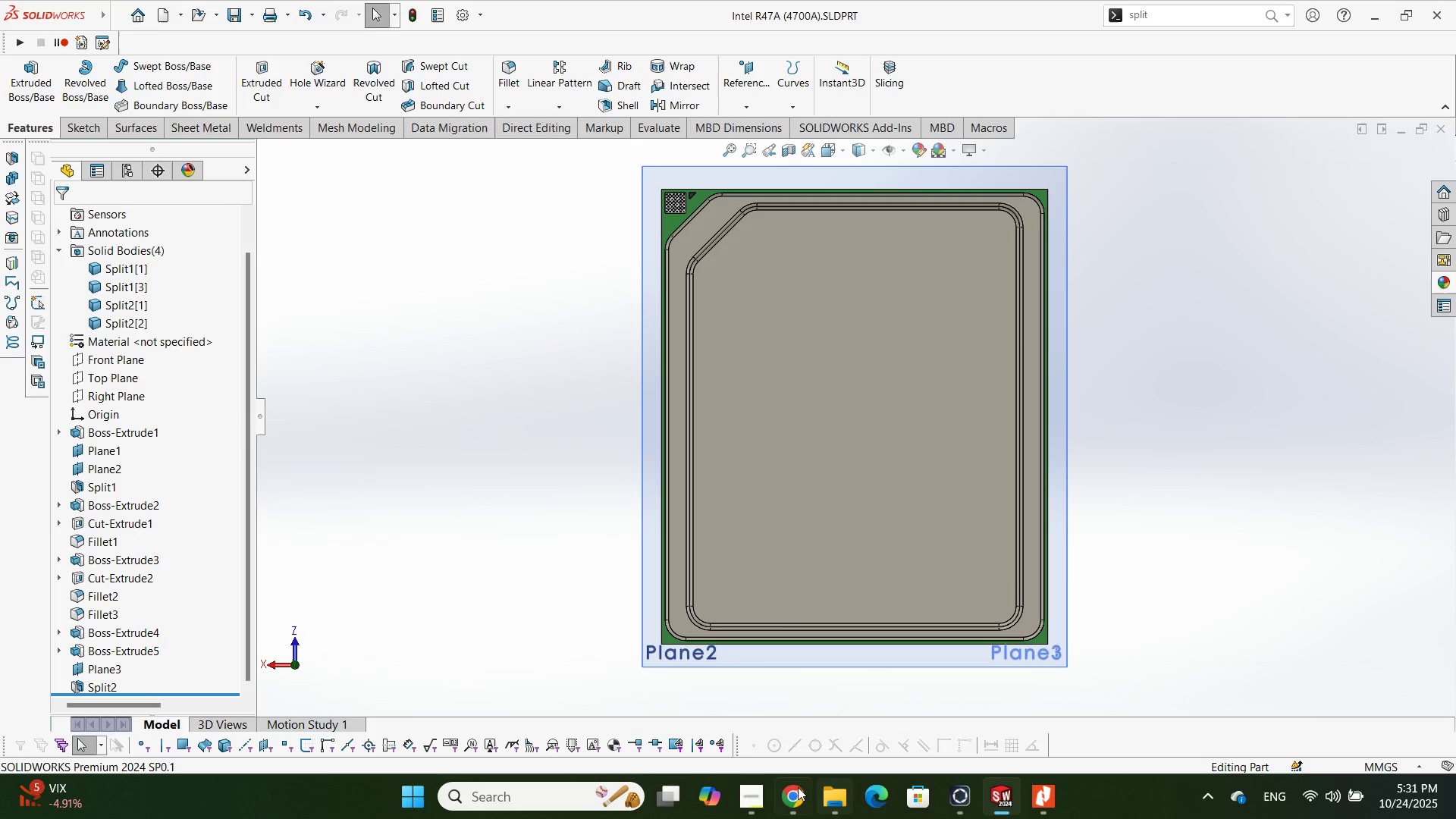 
left_click([777, 793])
 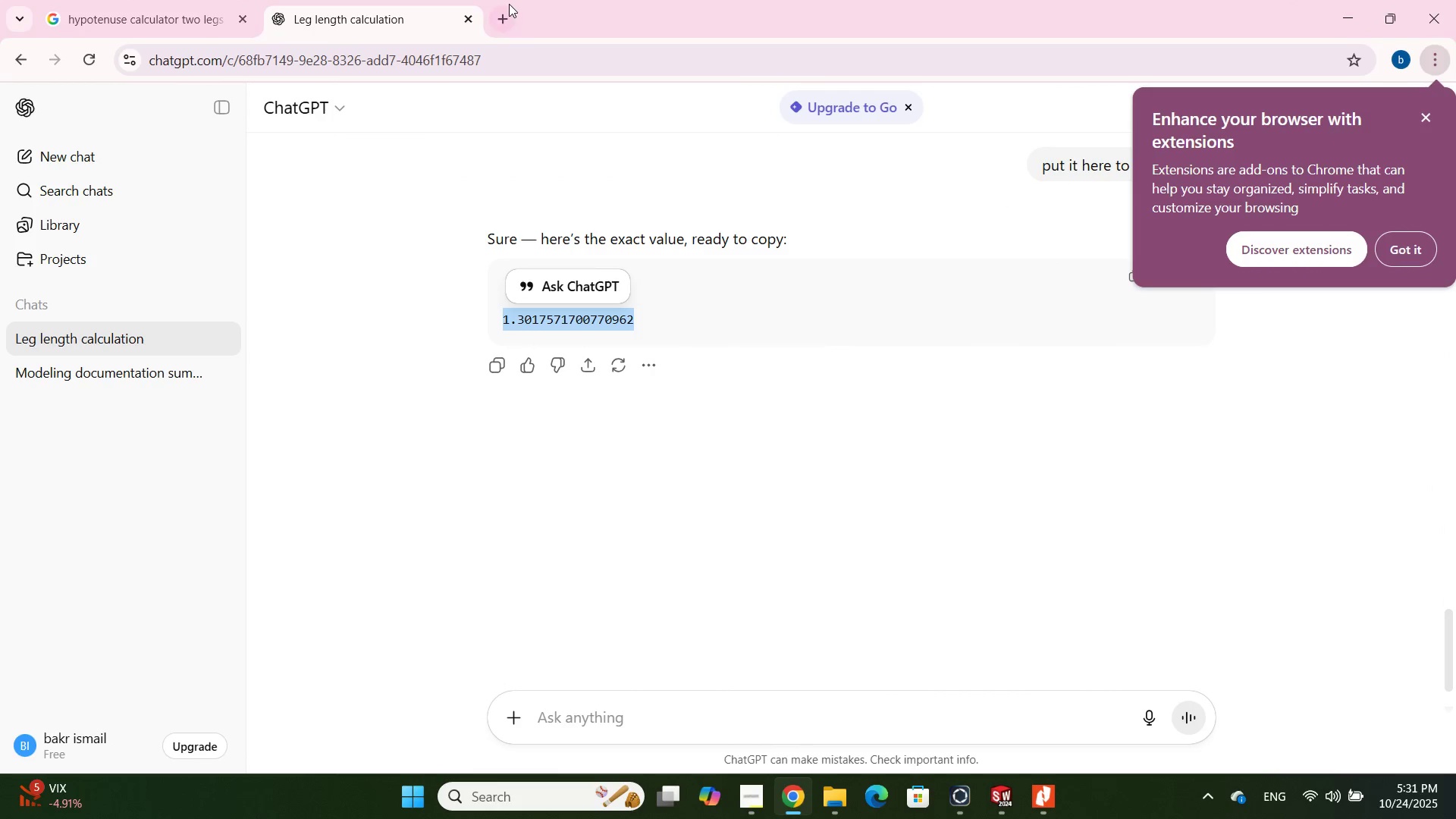 
scroll: coordinate [457, 0], scroll_direction: up, amount: 1.0
 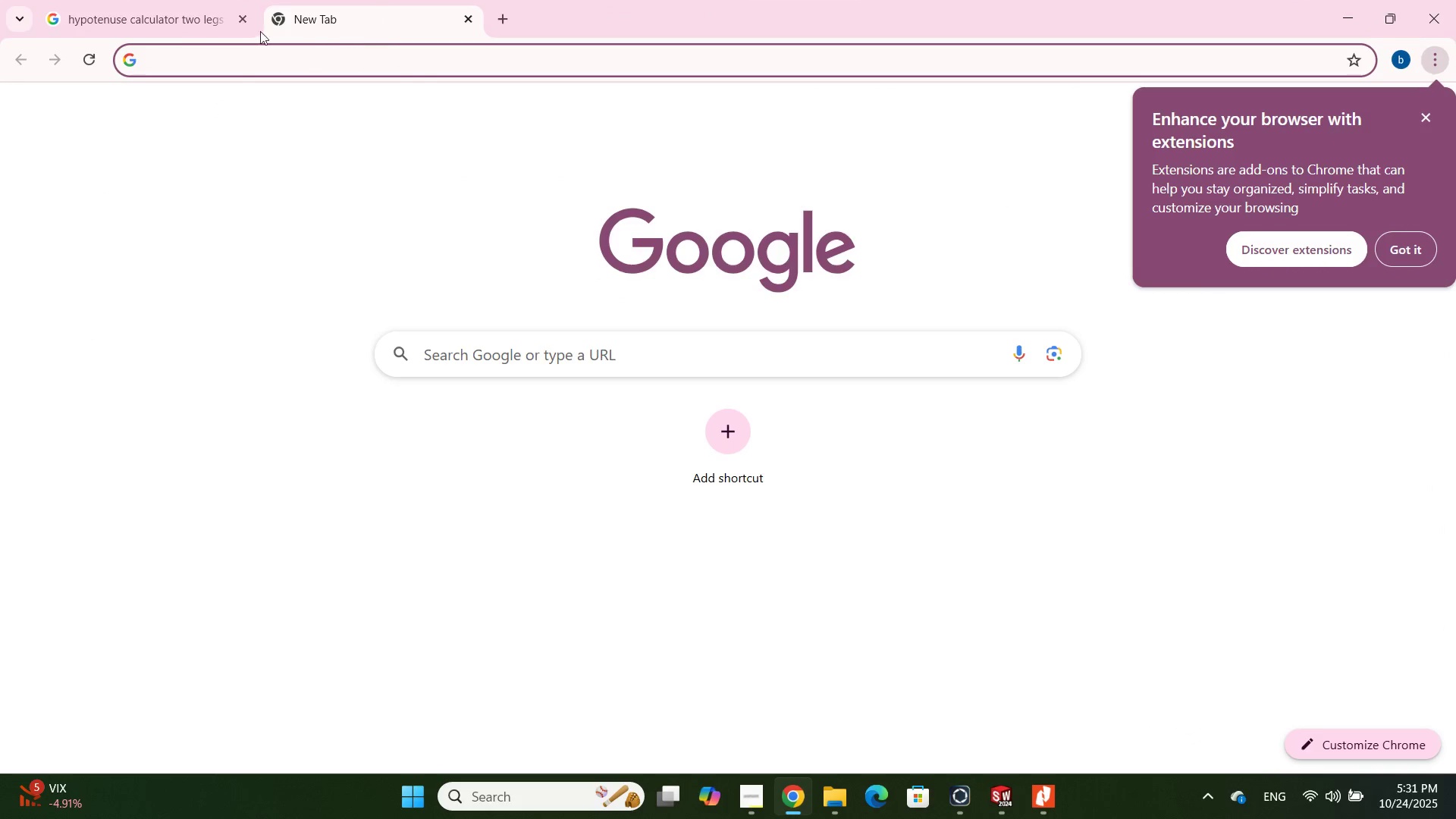 
middle_click([158, 27])
 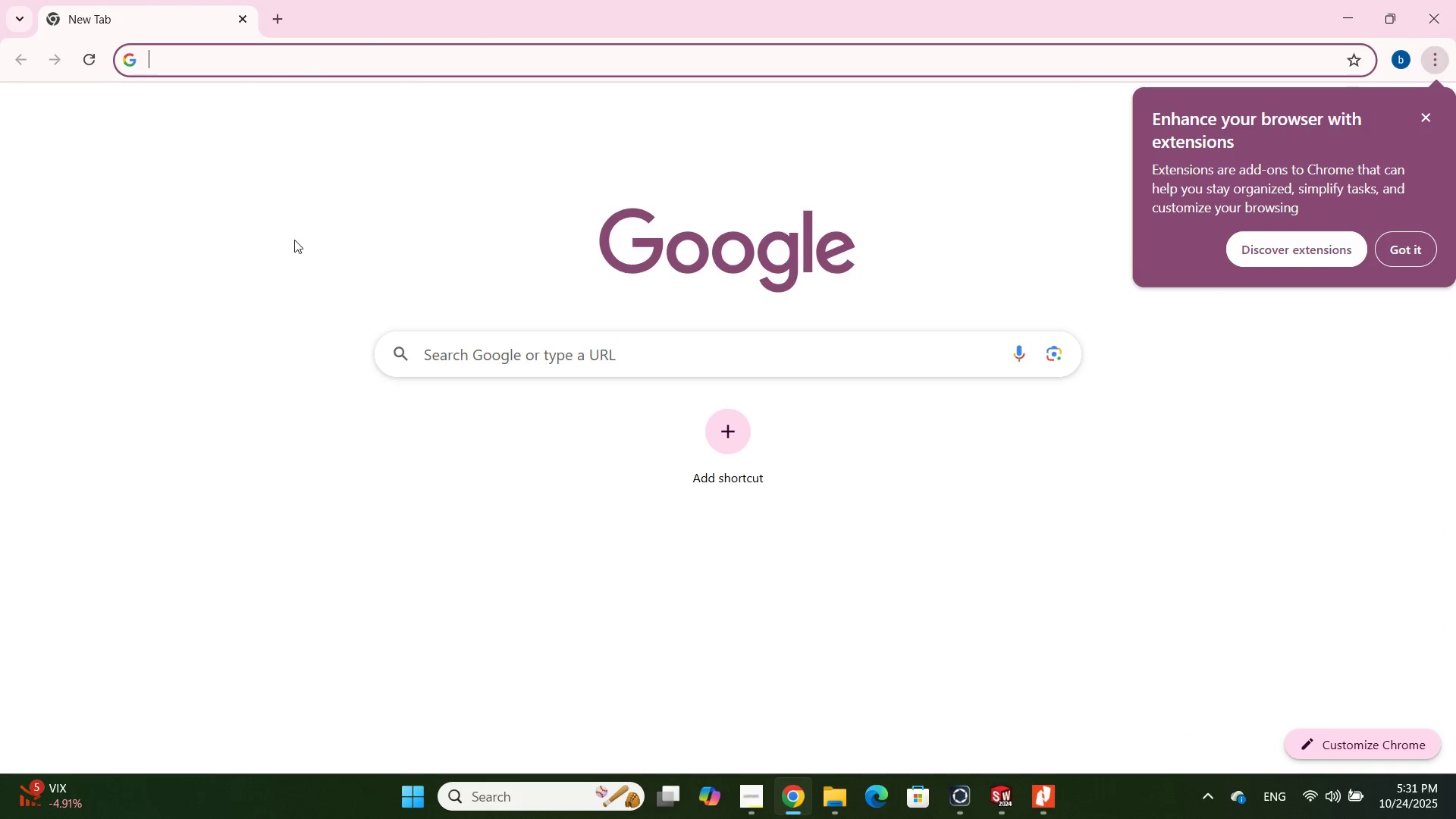 
type(intel logo)
 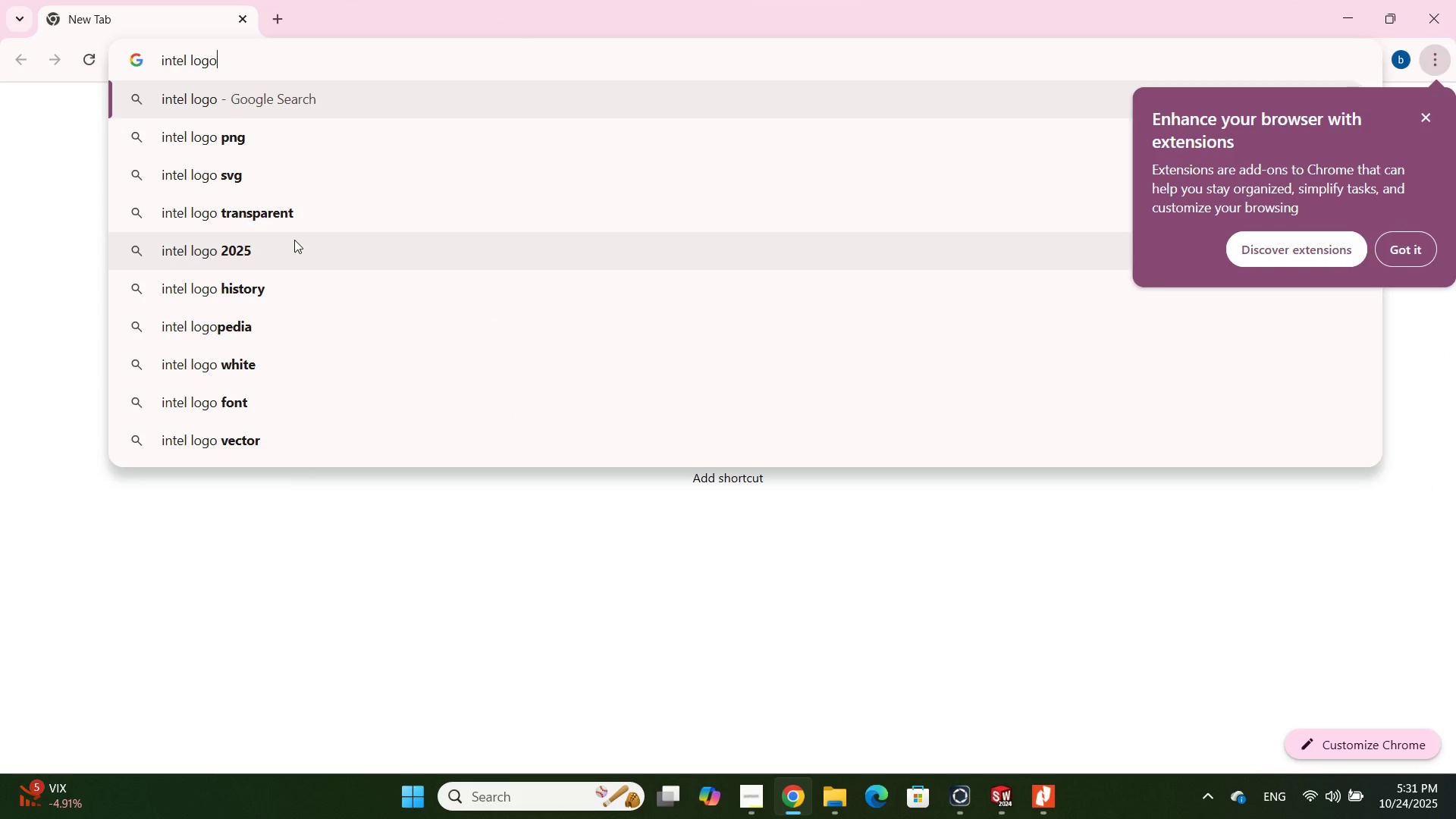 
key(Enter)
 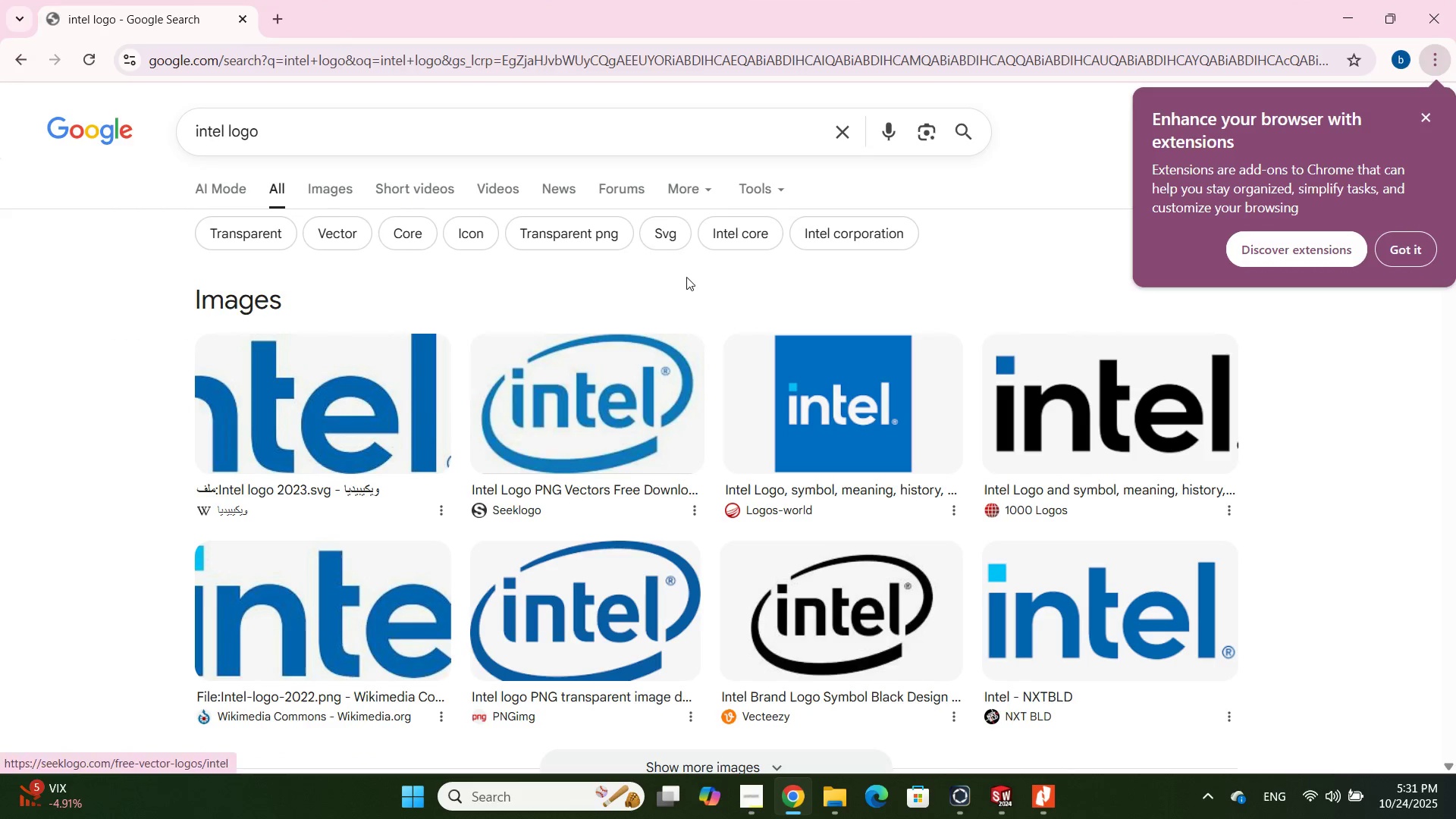 
left_click([628, 369])
 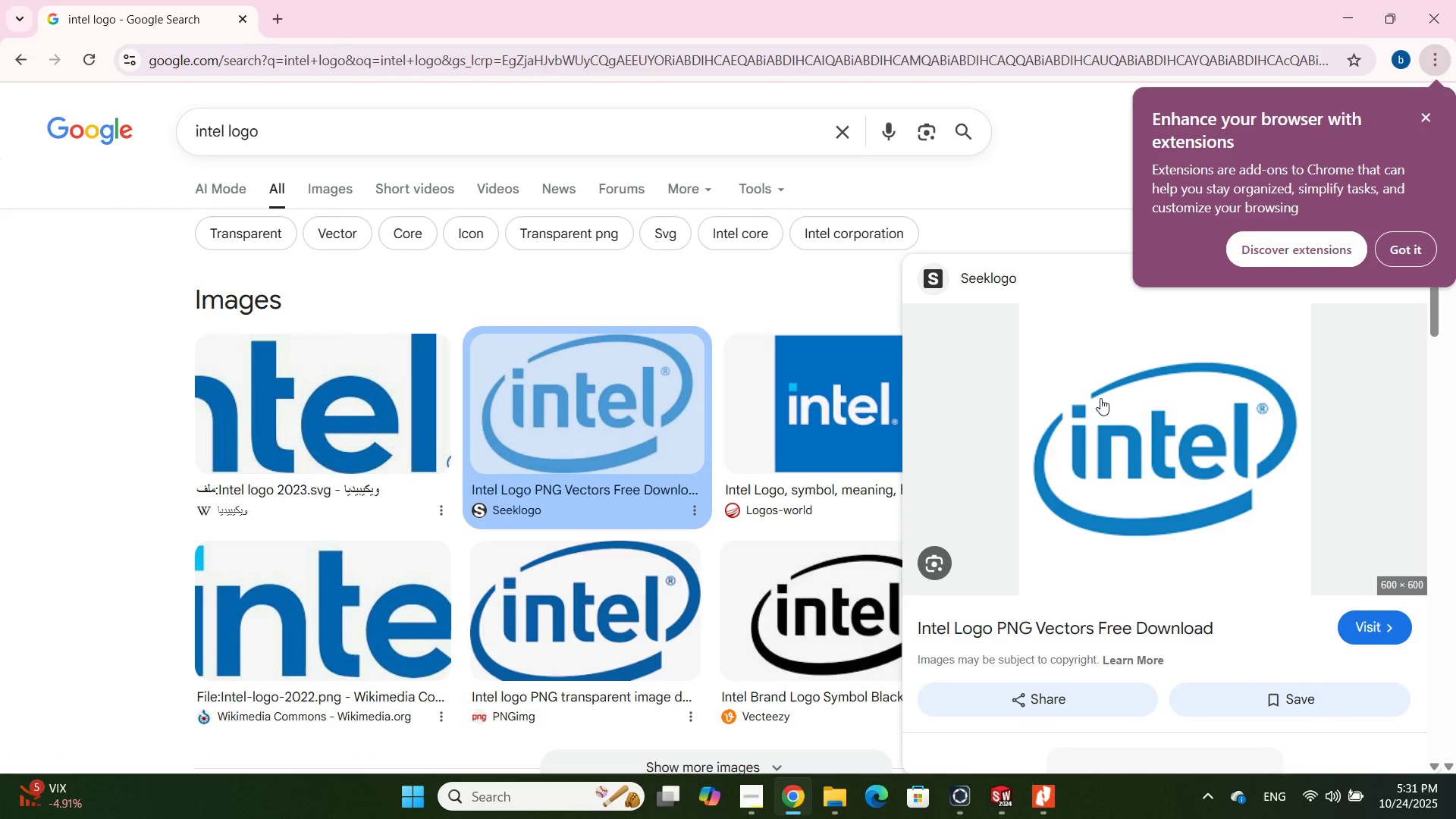 
right_click([1103, 397])
 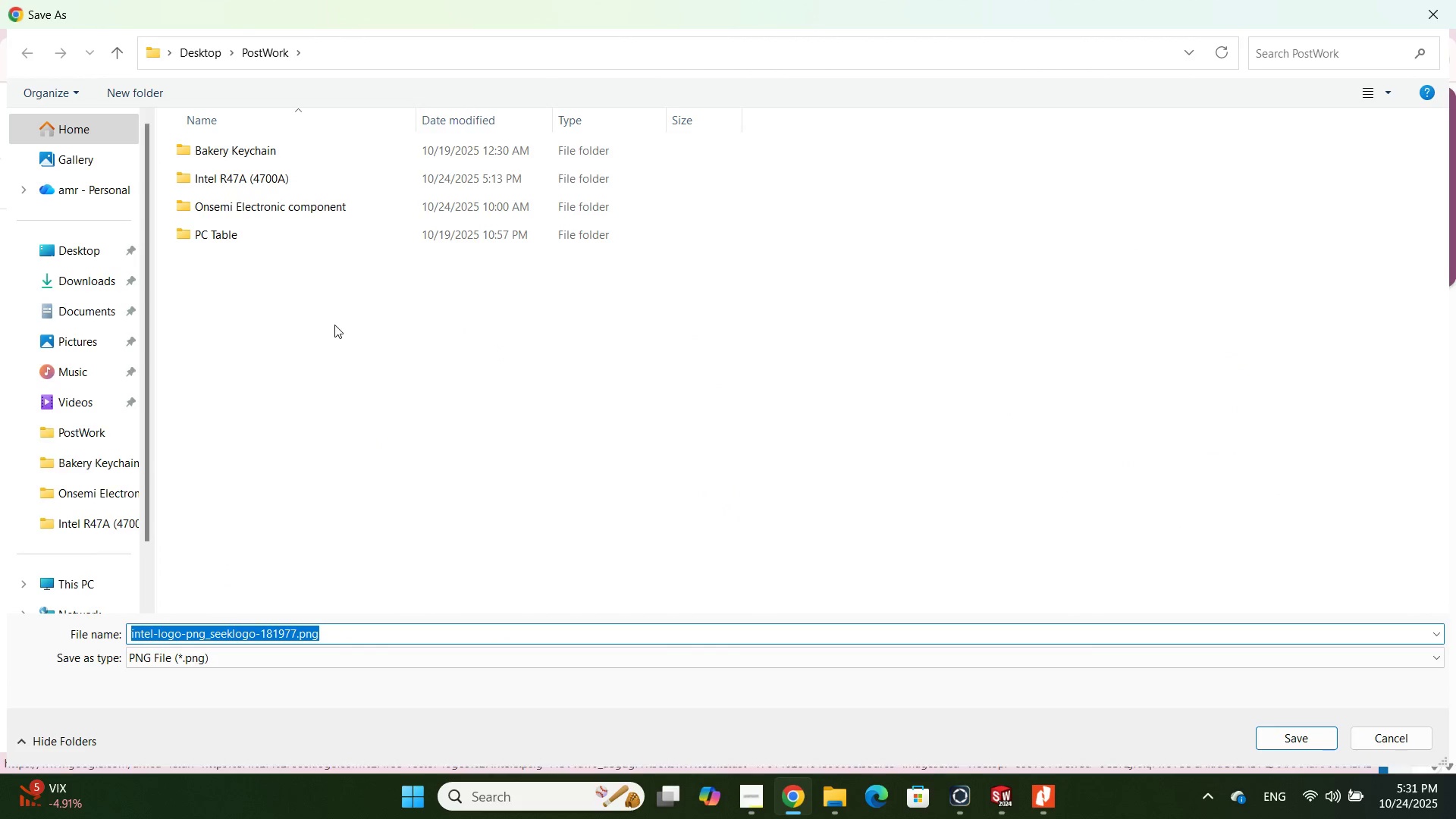 
wait(5.52)
 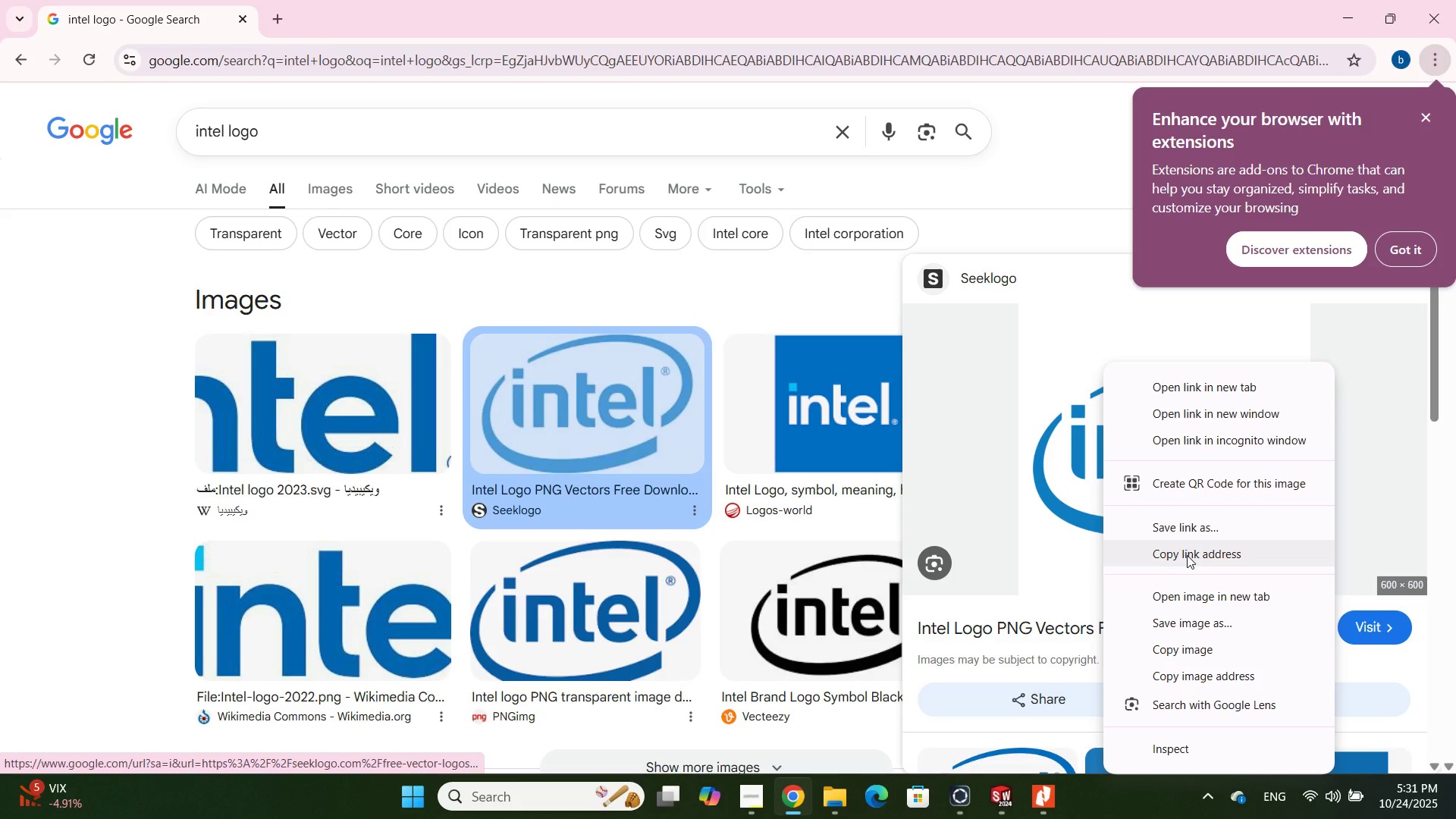 
double_click([243, 175])
 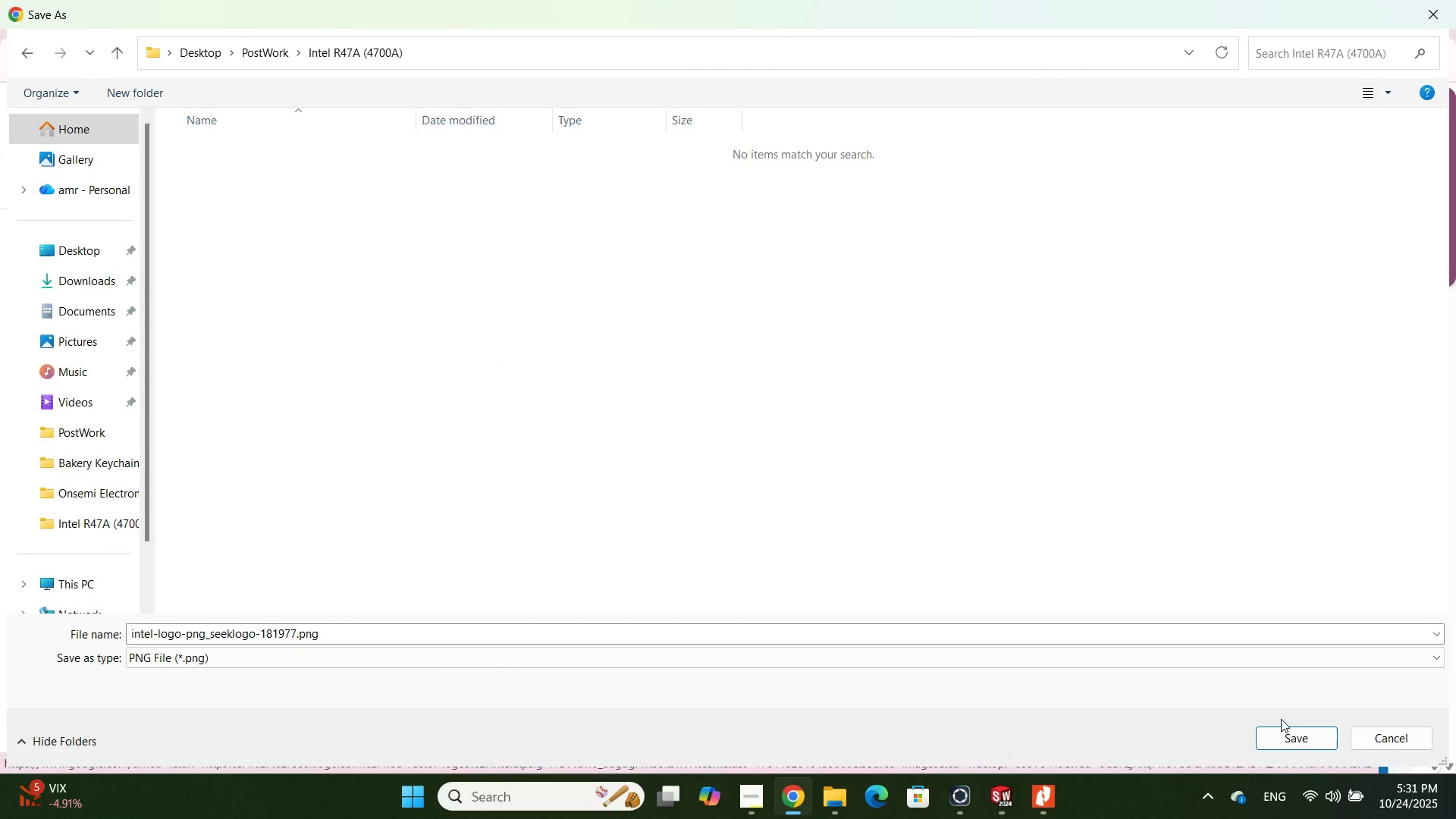 
left_click_drag(start_coordinate=[1296, 735], to_coordinate=[1295, 739])
 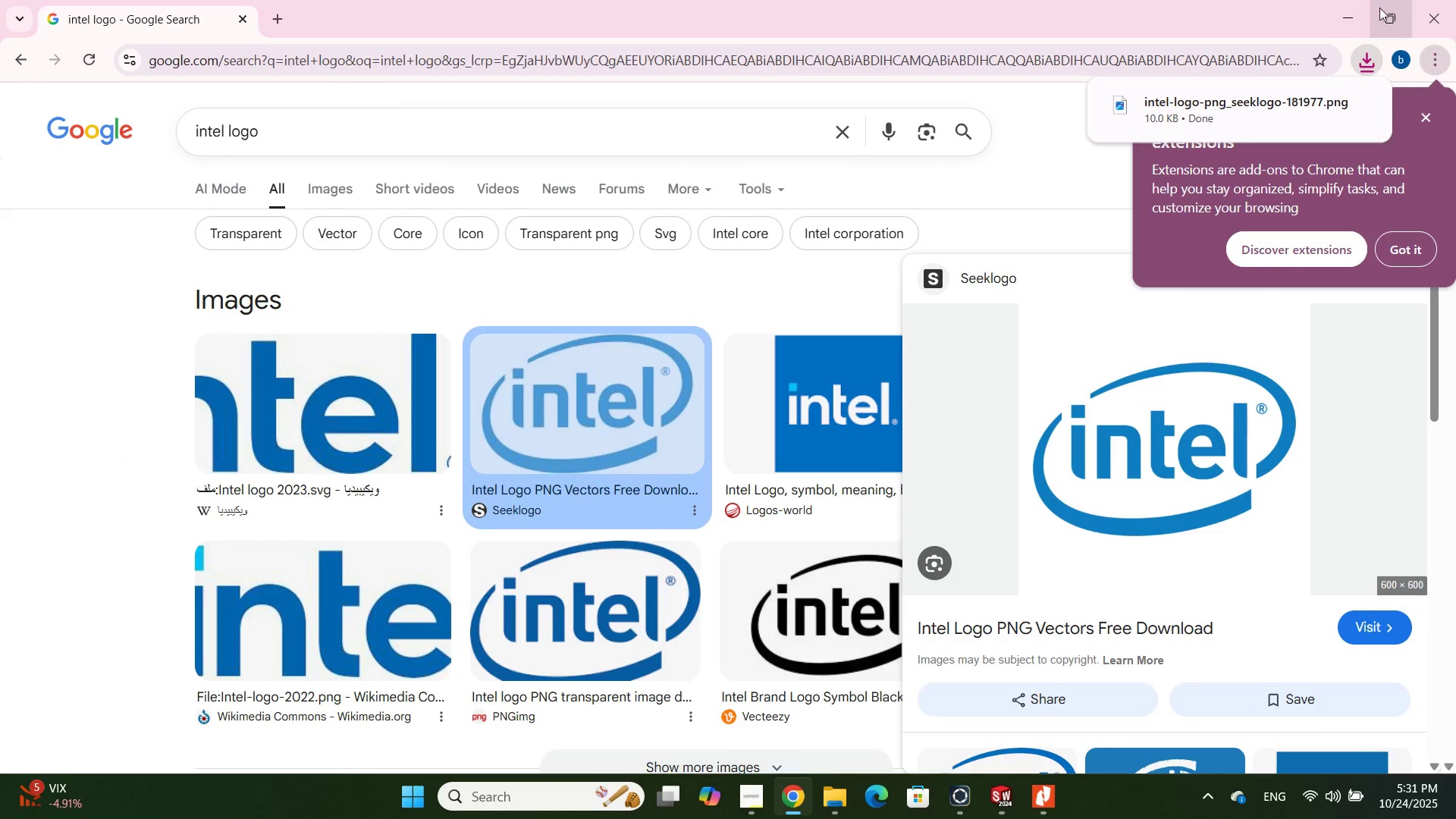 
left_click([1444, 4])
 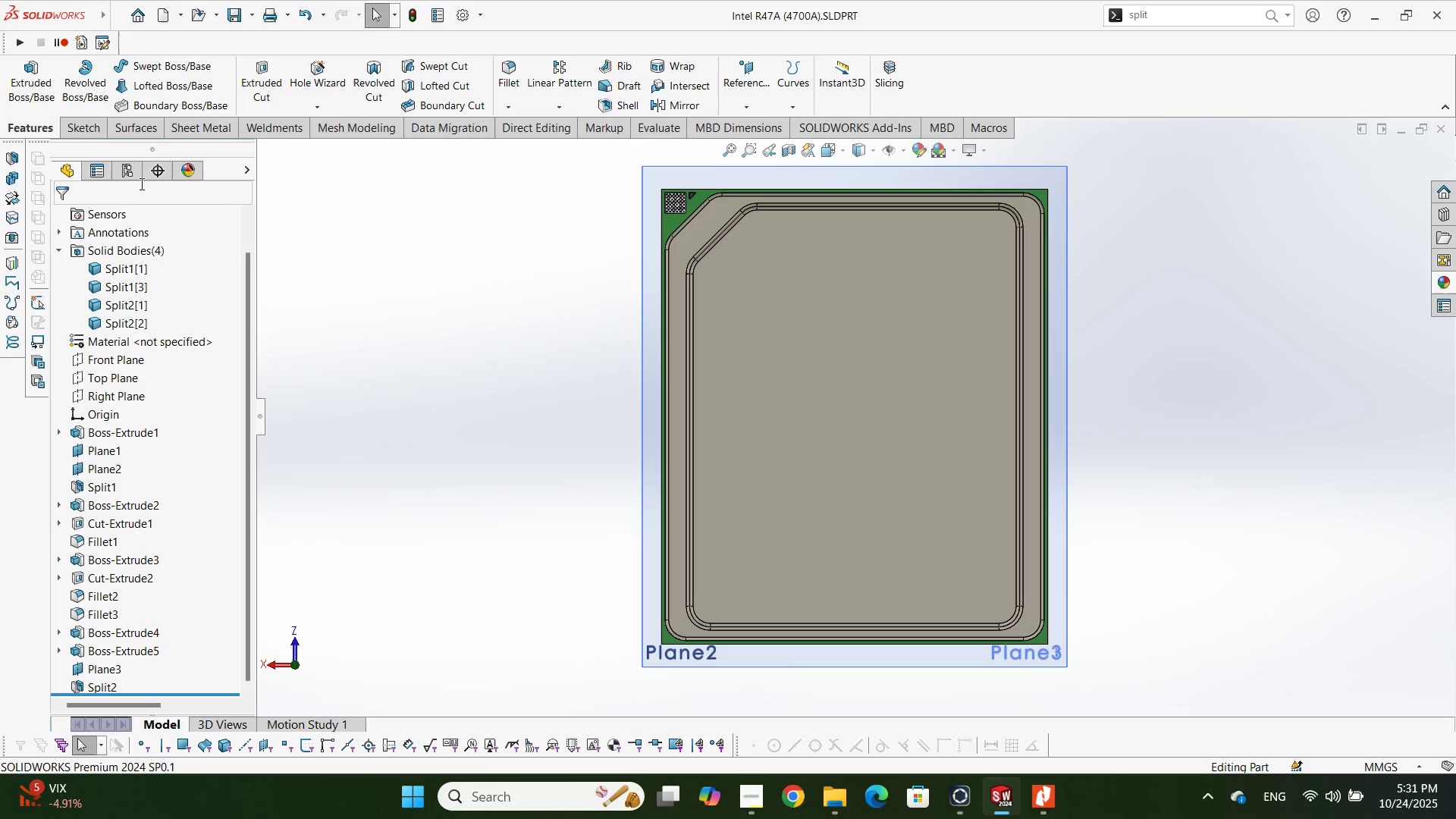 
left_click([91, 138])
 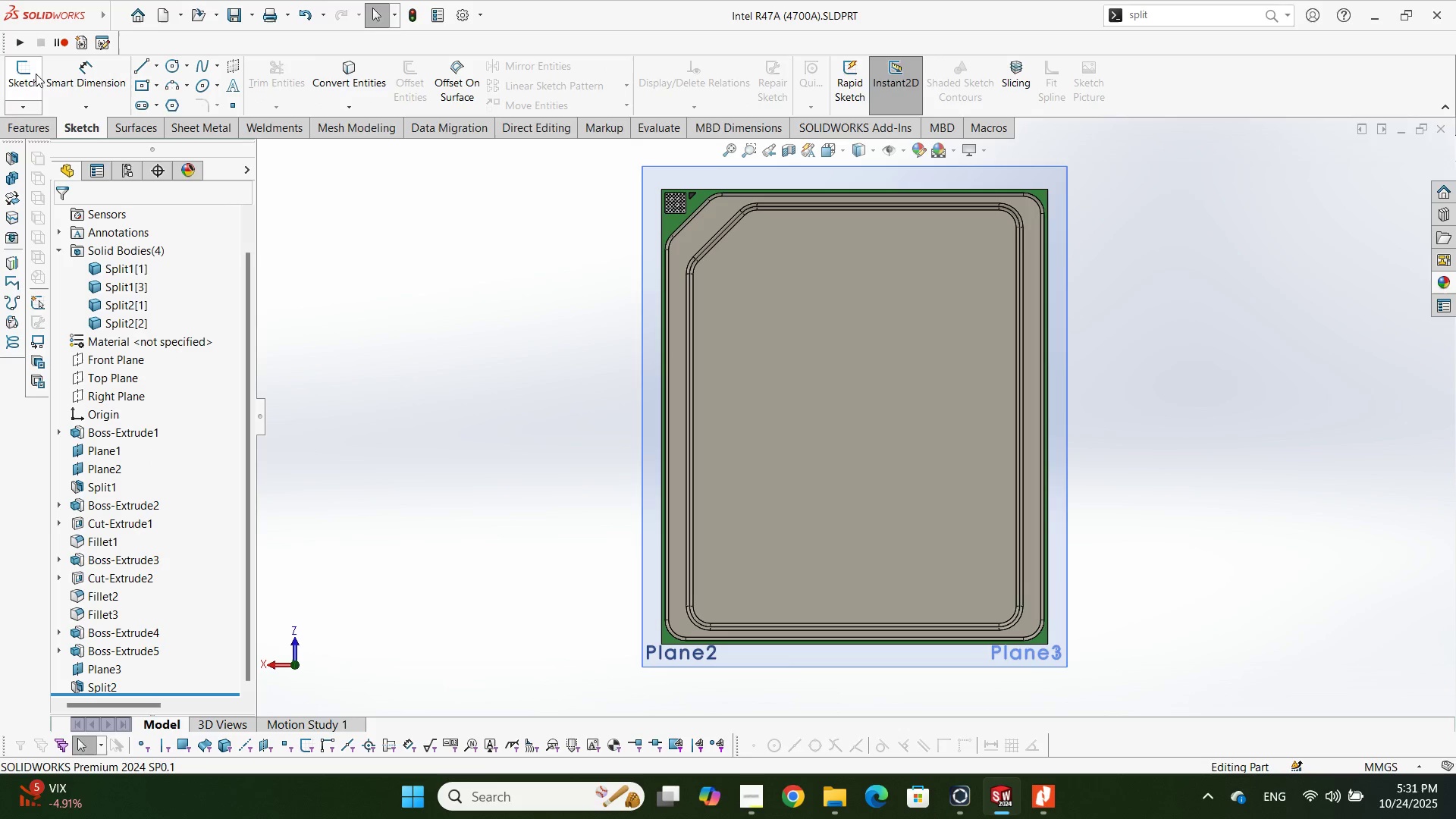 
left_click([33, 72])
 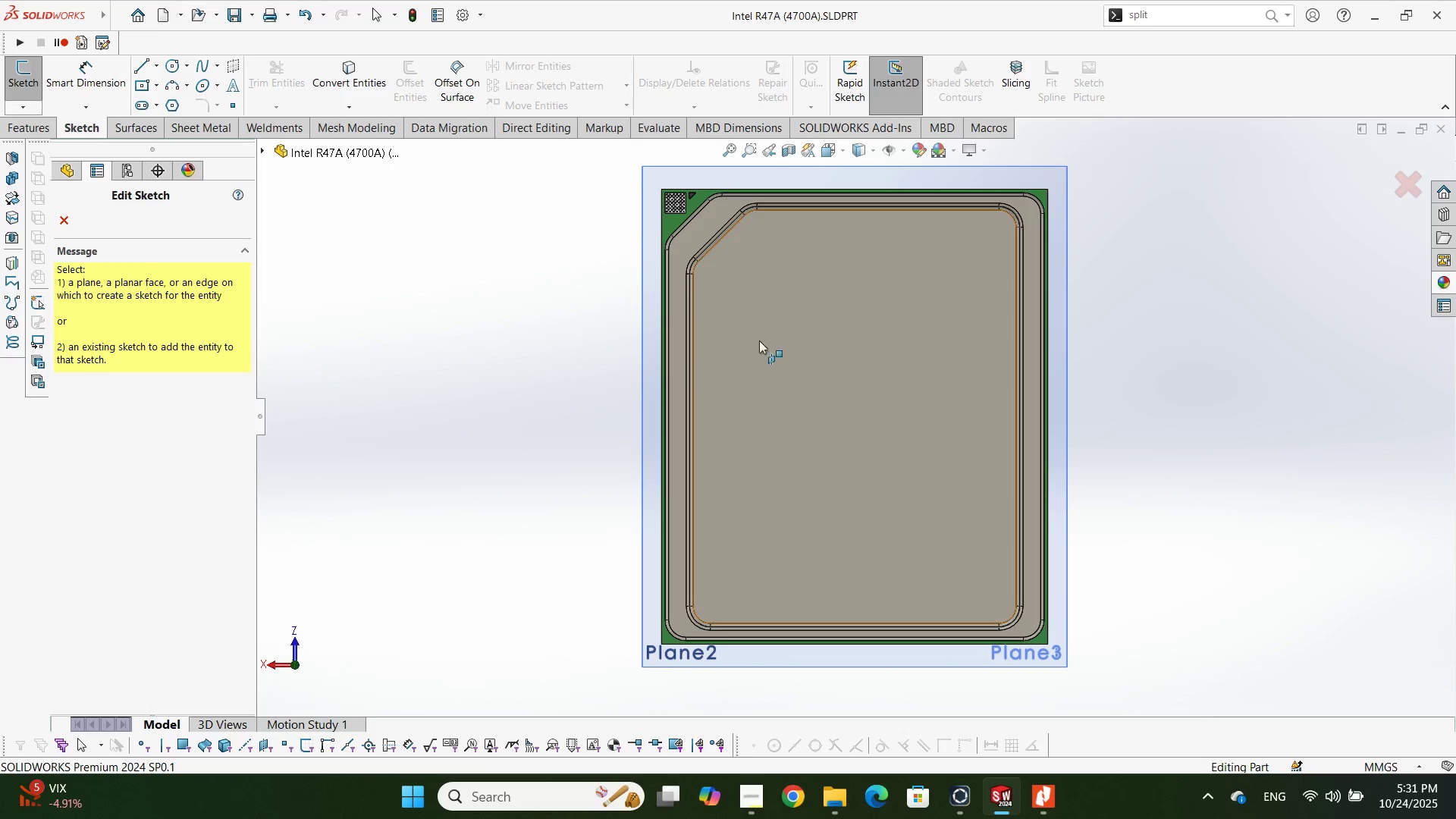 
left_click([799, 343])
 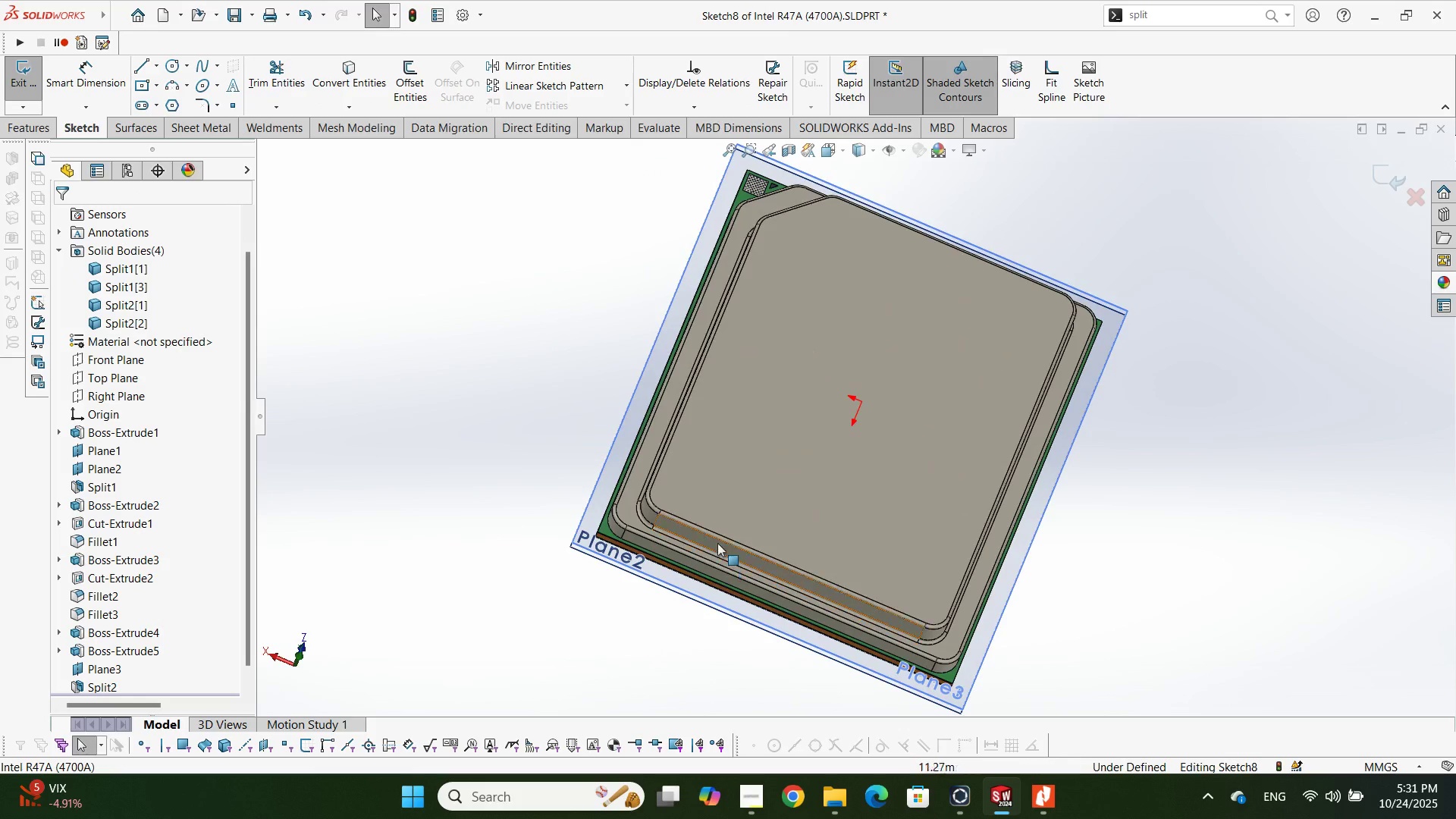 
key(Space)
 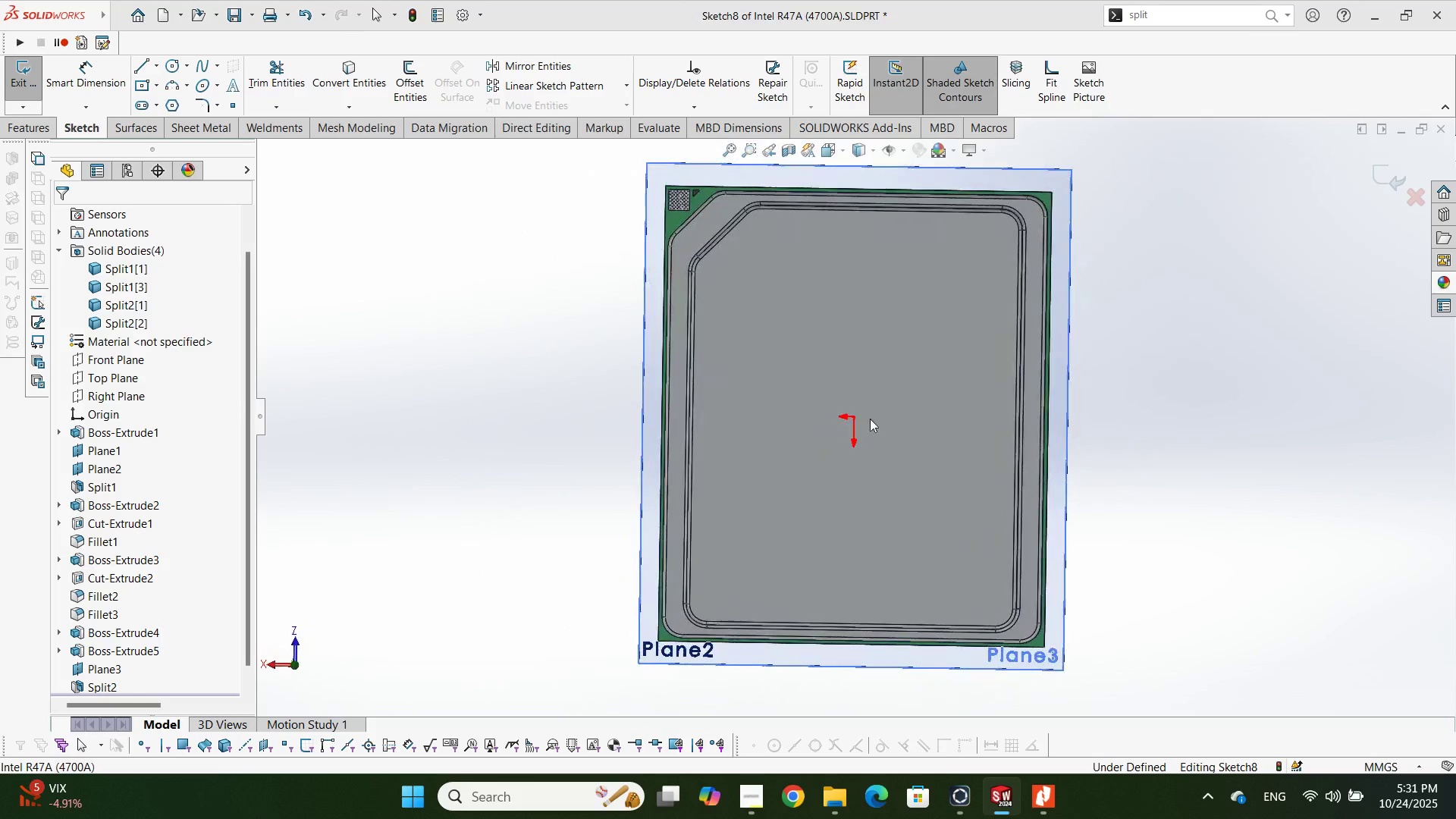 
scroll: coordinate [808, 373], scroll_direction: down, amount: 3.0
 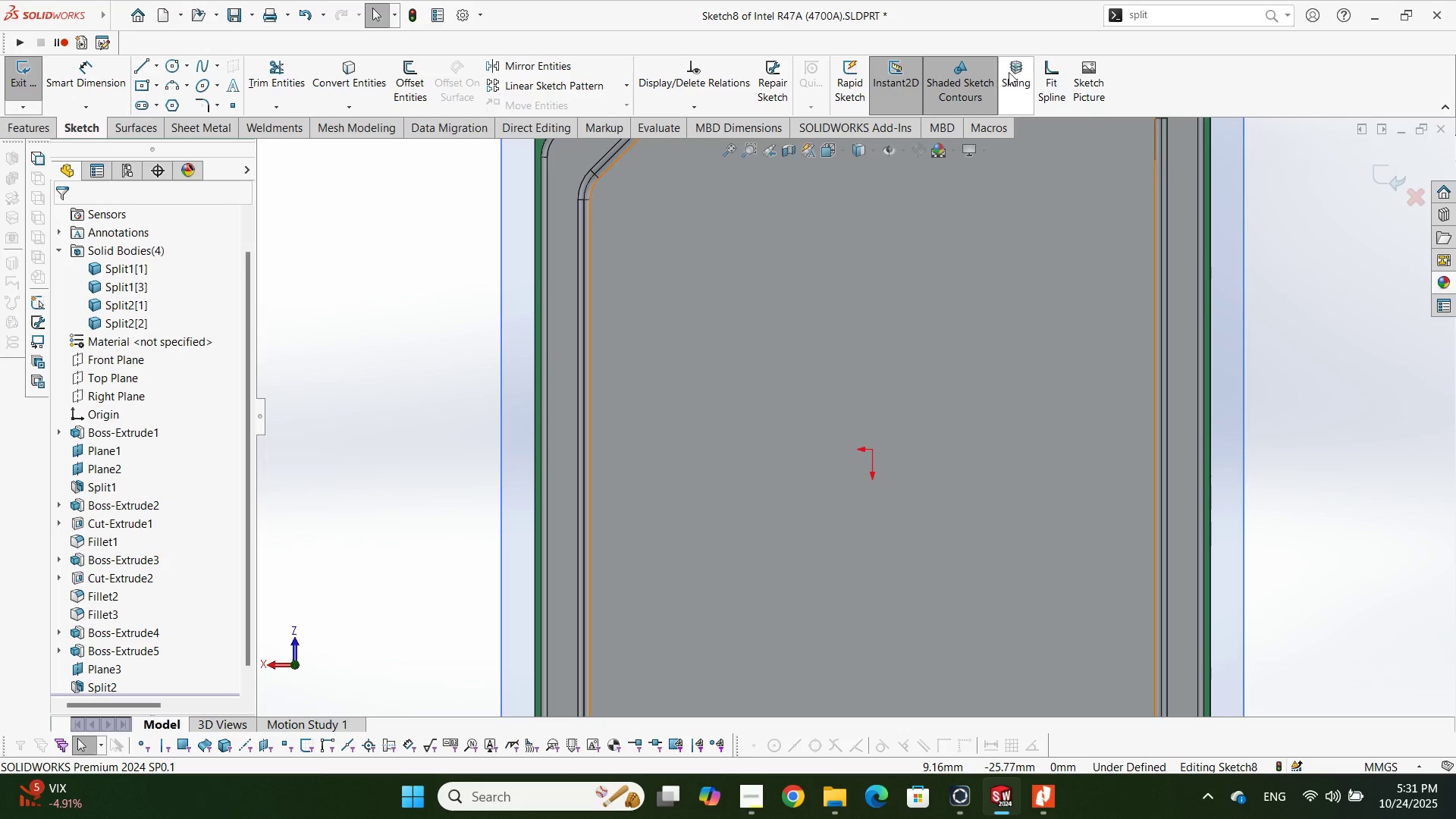 
left_click([1093, 84])
 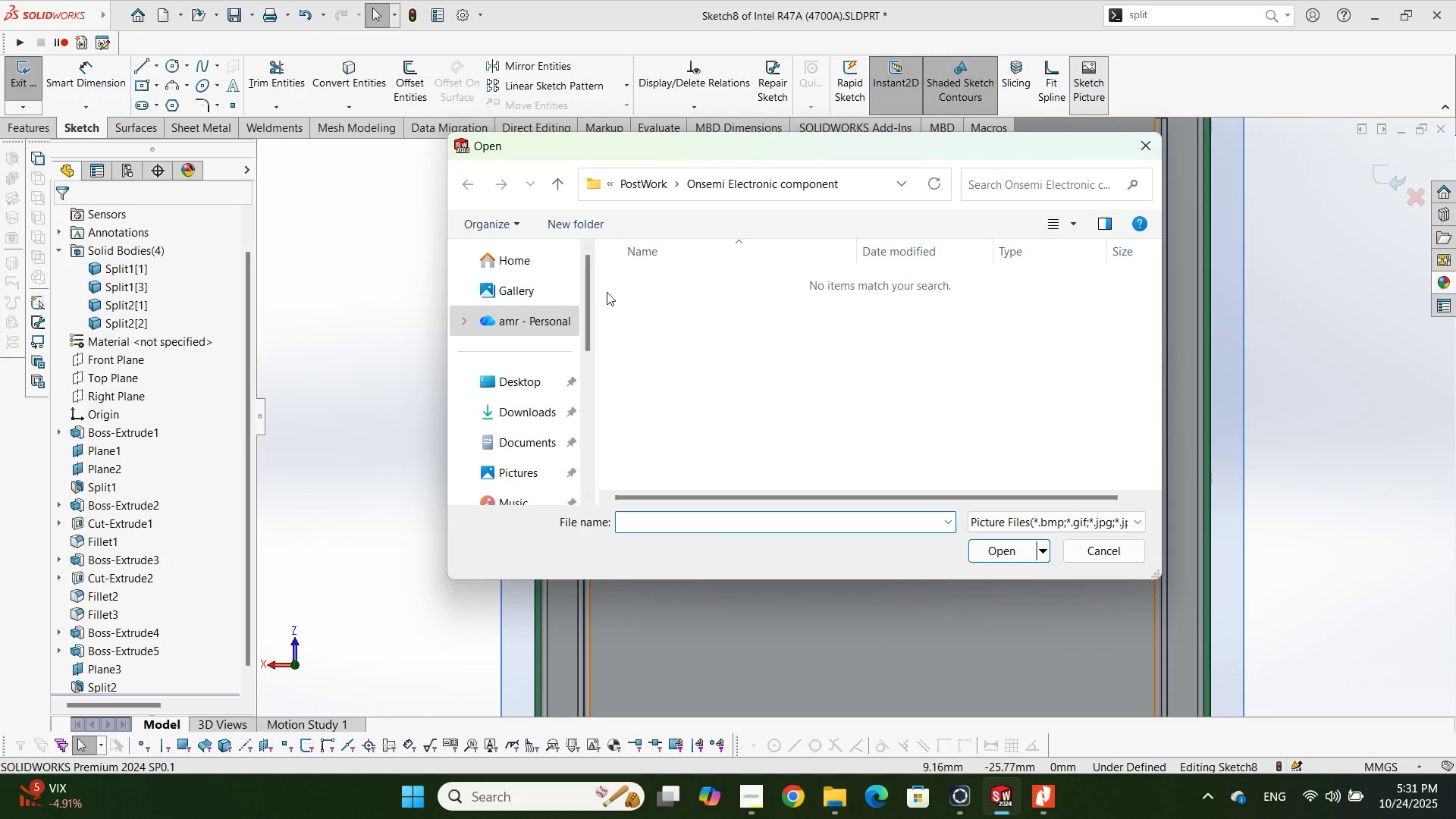 
scroll: coordinate [544, 388], scroll_direction: down, amount: 1.0
 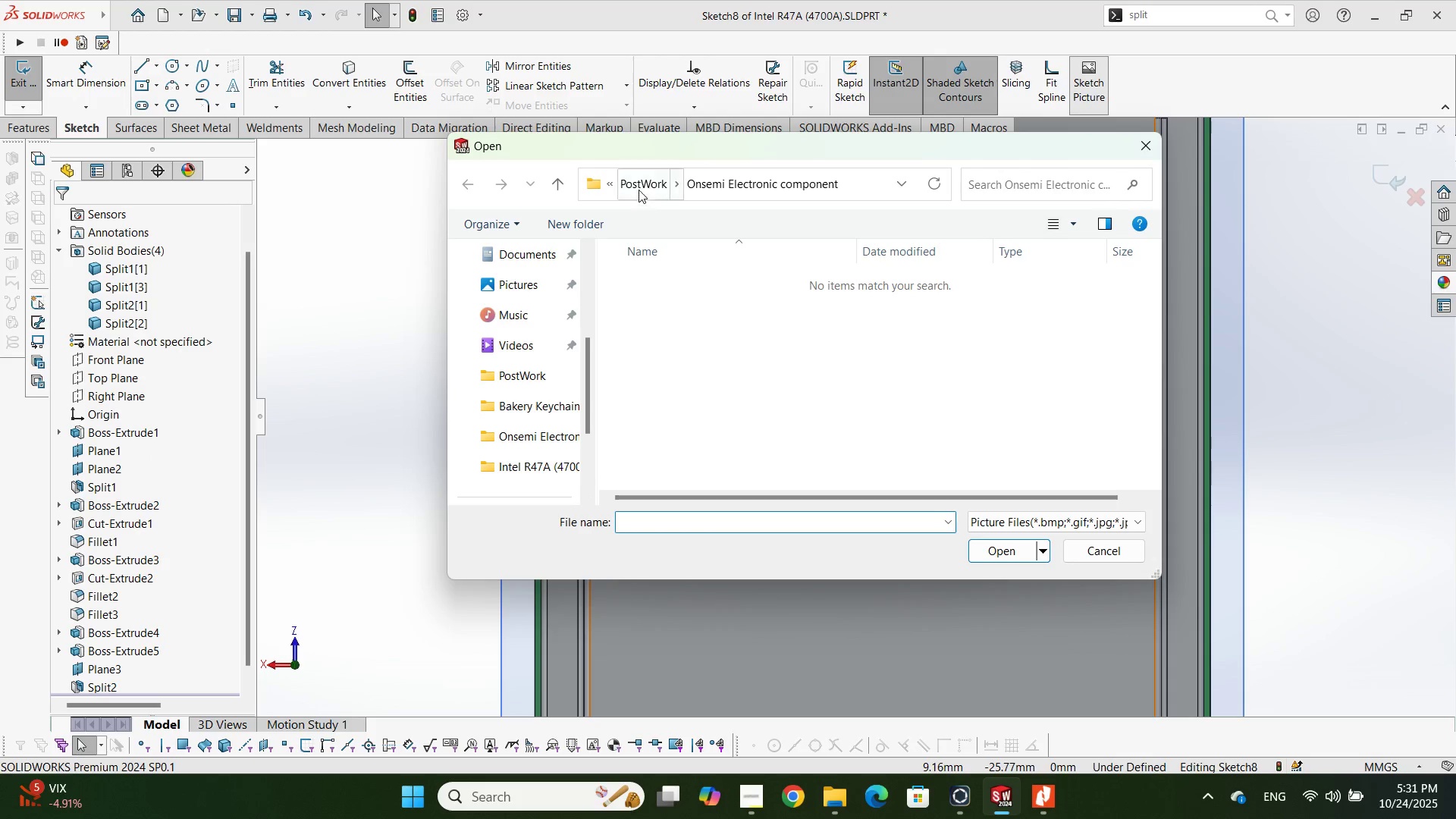 
left_click([639, 190])
 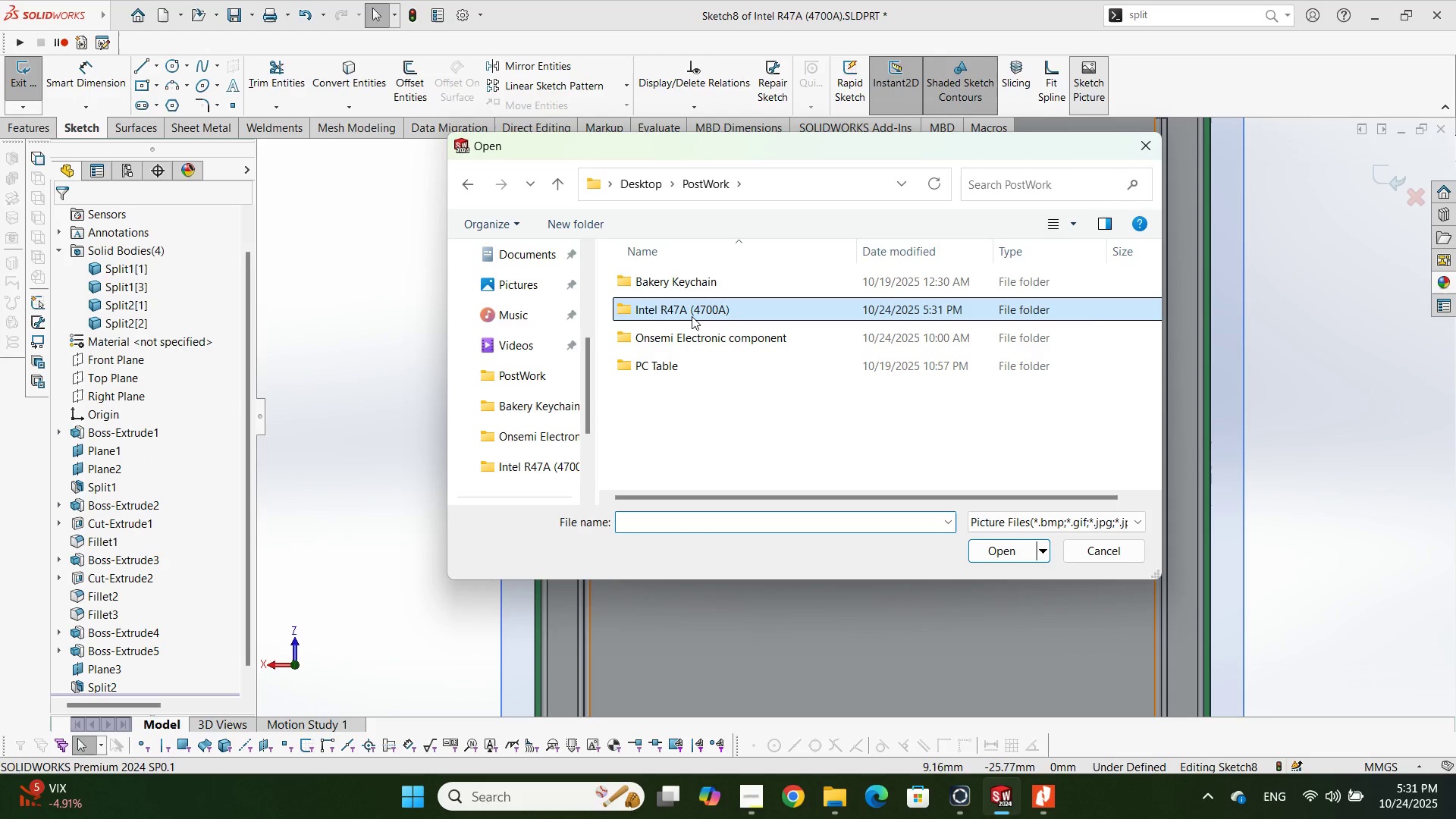 
double_click([692, 316])
 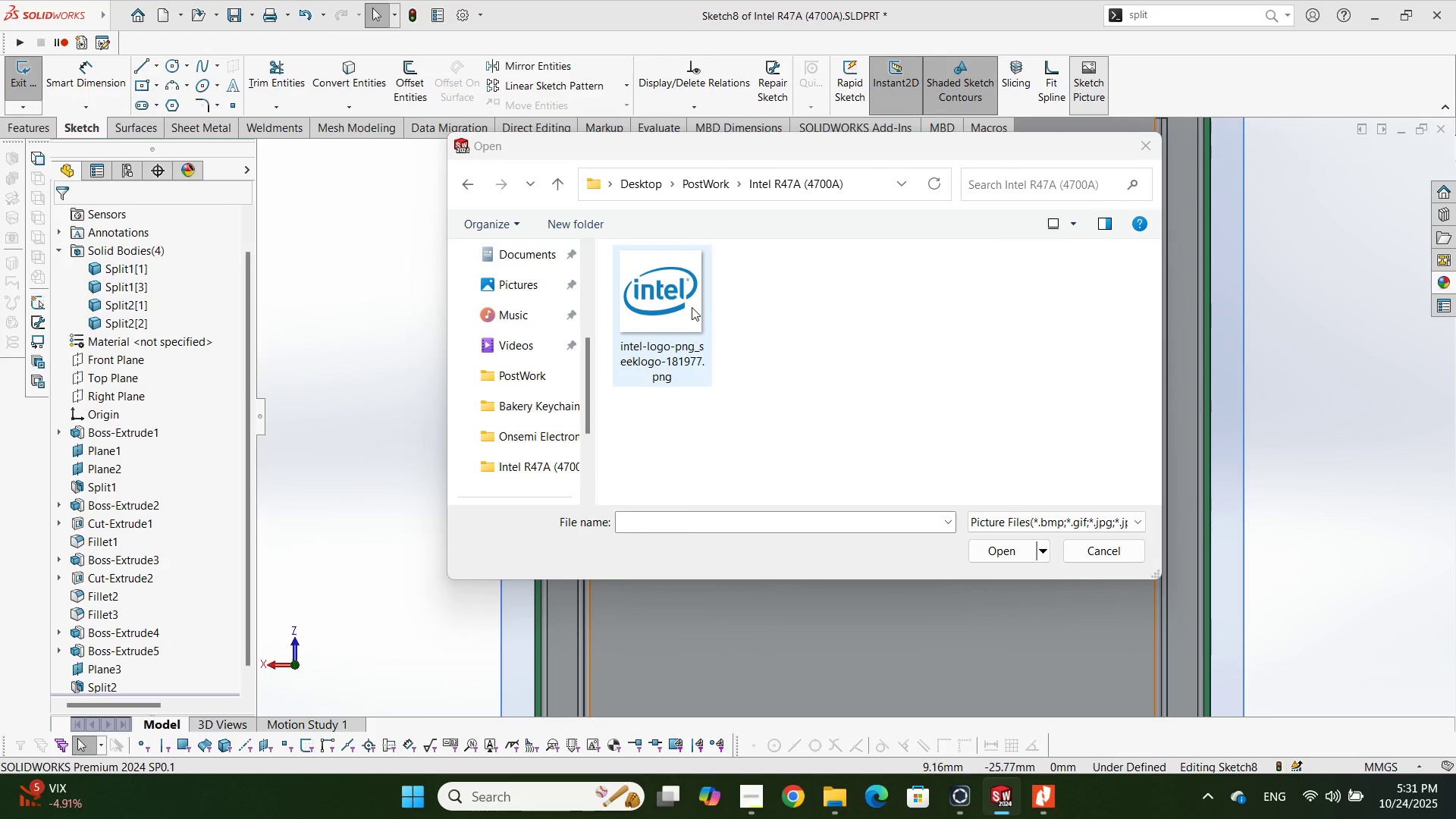 
double_click([692, 307])
 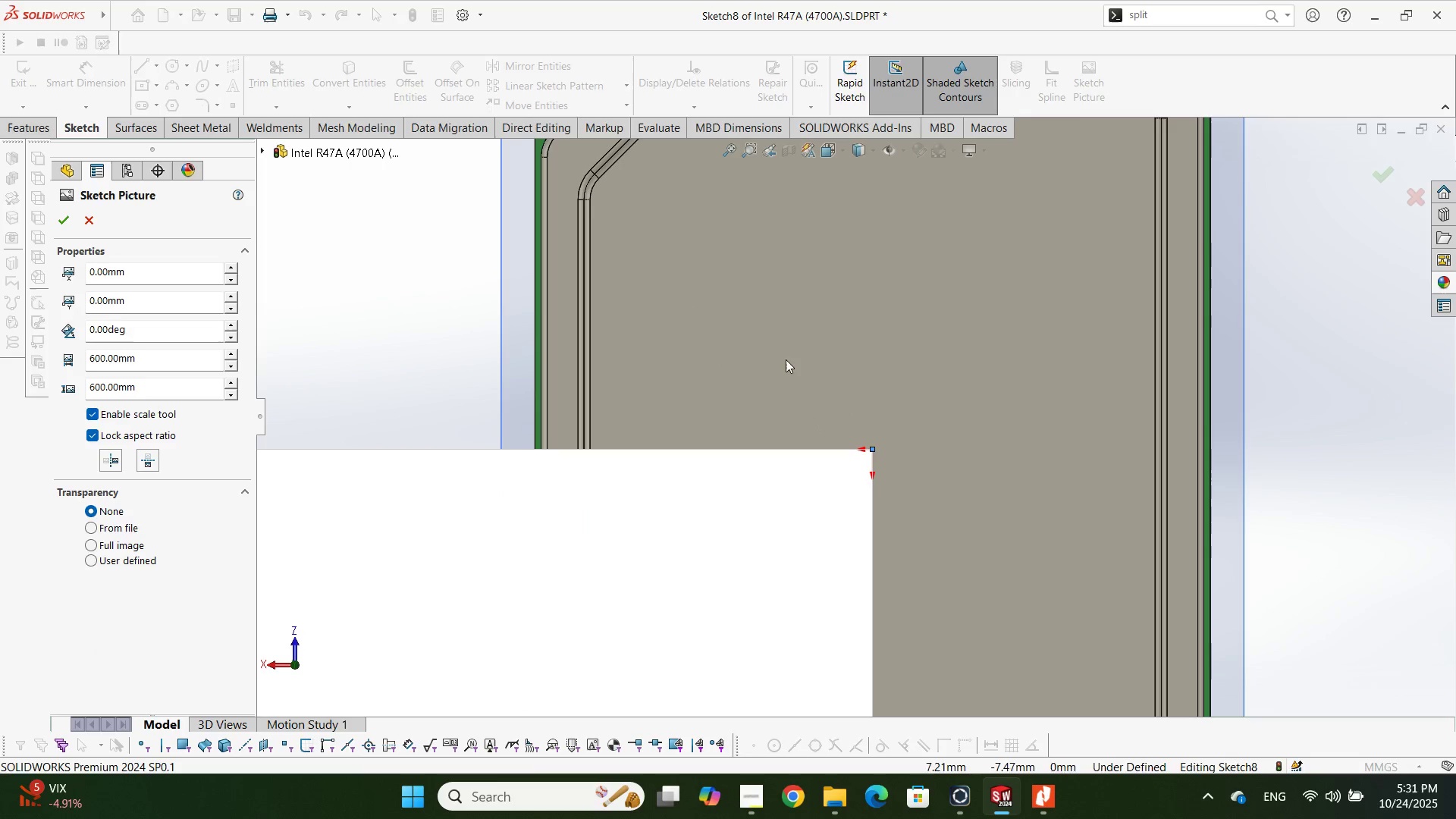 
scroll: coordinate [661, 624], scroll_direction: up, amount: 18.0
 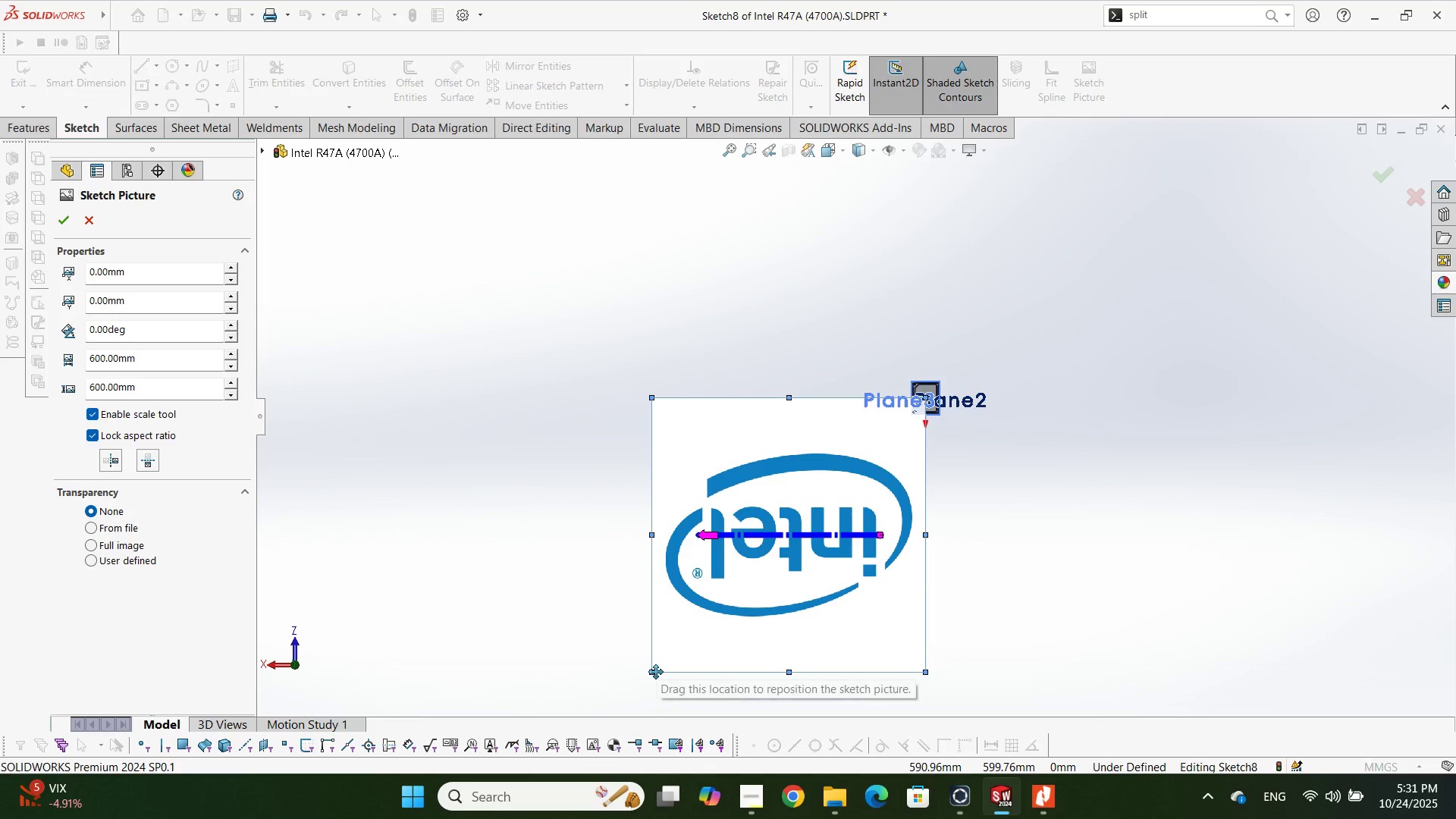 
left_click_drag(start_coordinate=[654, 673], to_coordinate=[937, 362])
 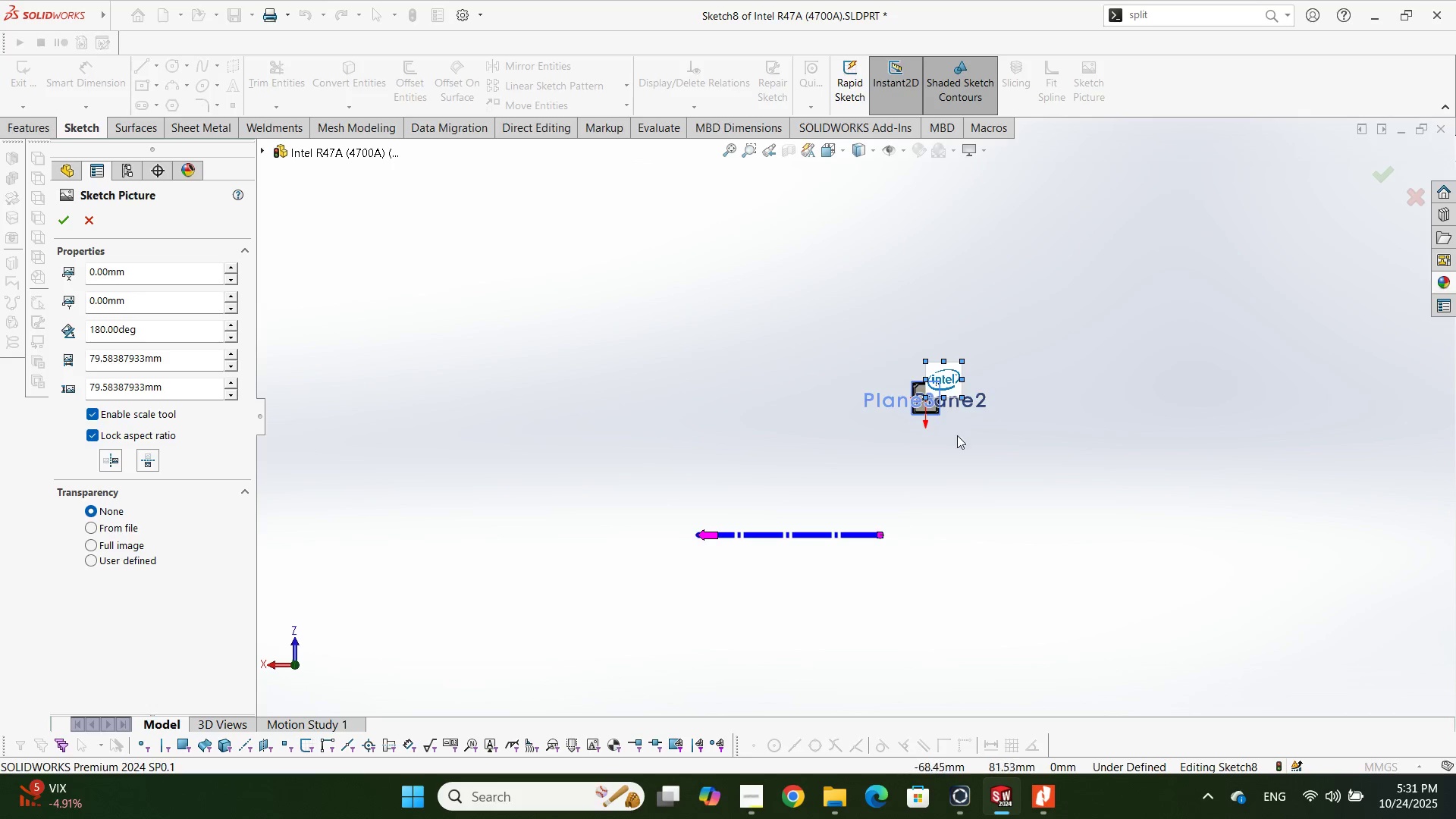 
scroll: coordinate [680, 338], scroll_direction: down, amount: 12.0
 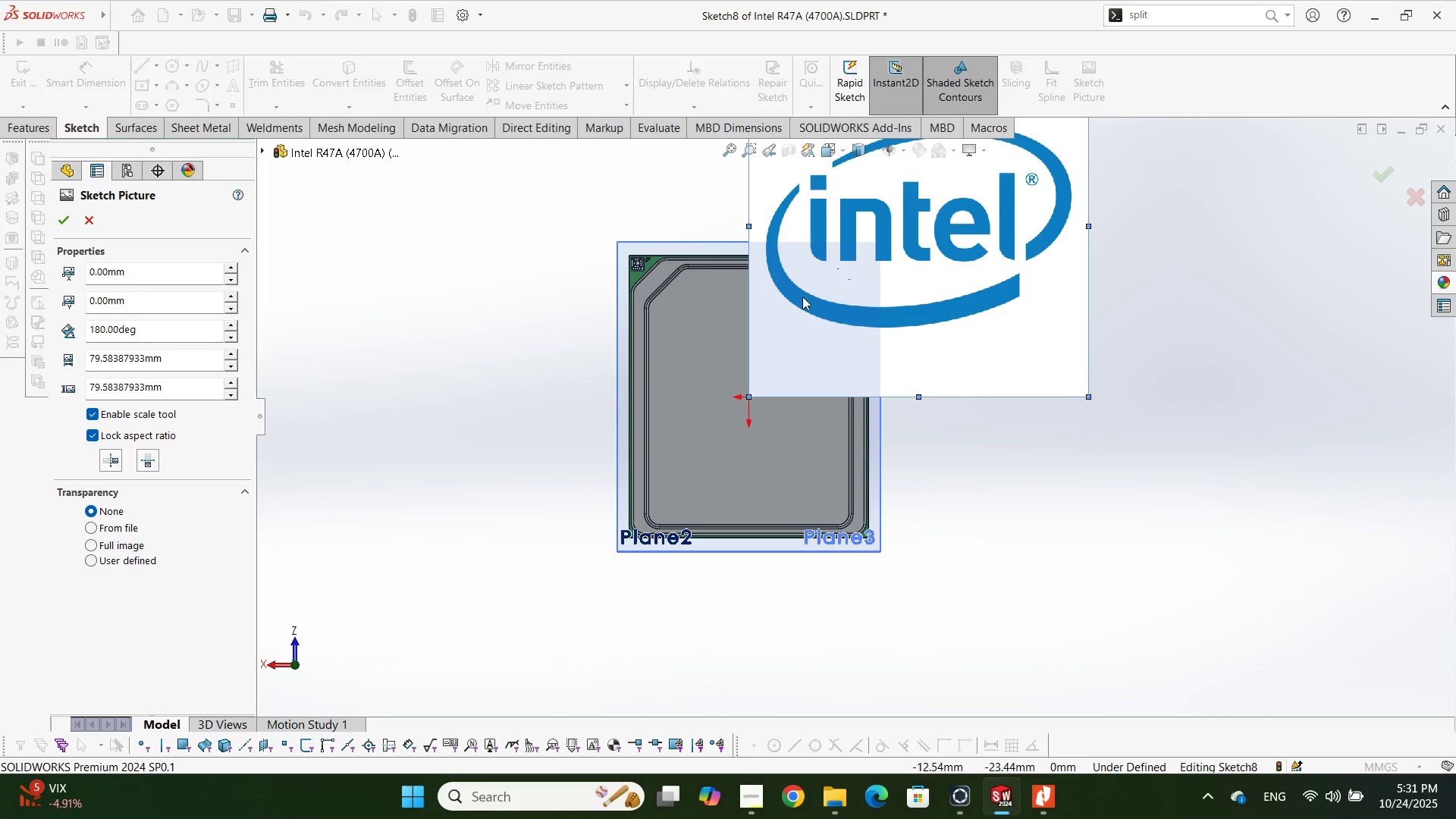 
left_click_drag(start_coordinate=[802, 297], to_coordinate=[641, 472])
 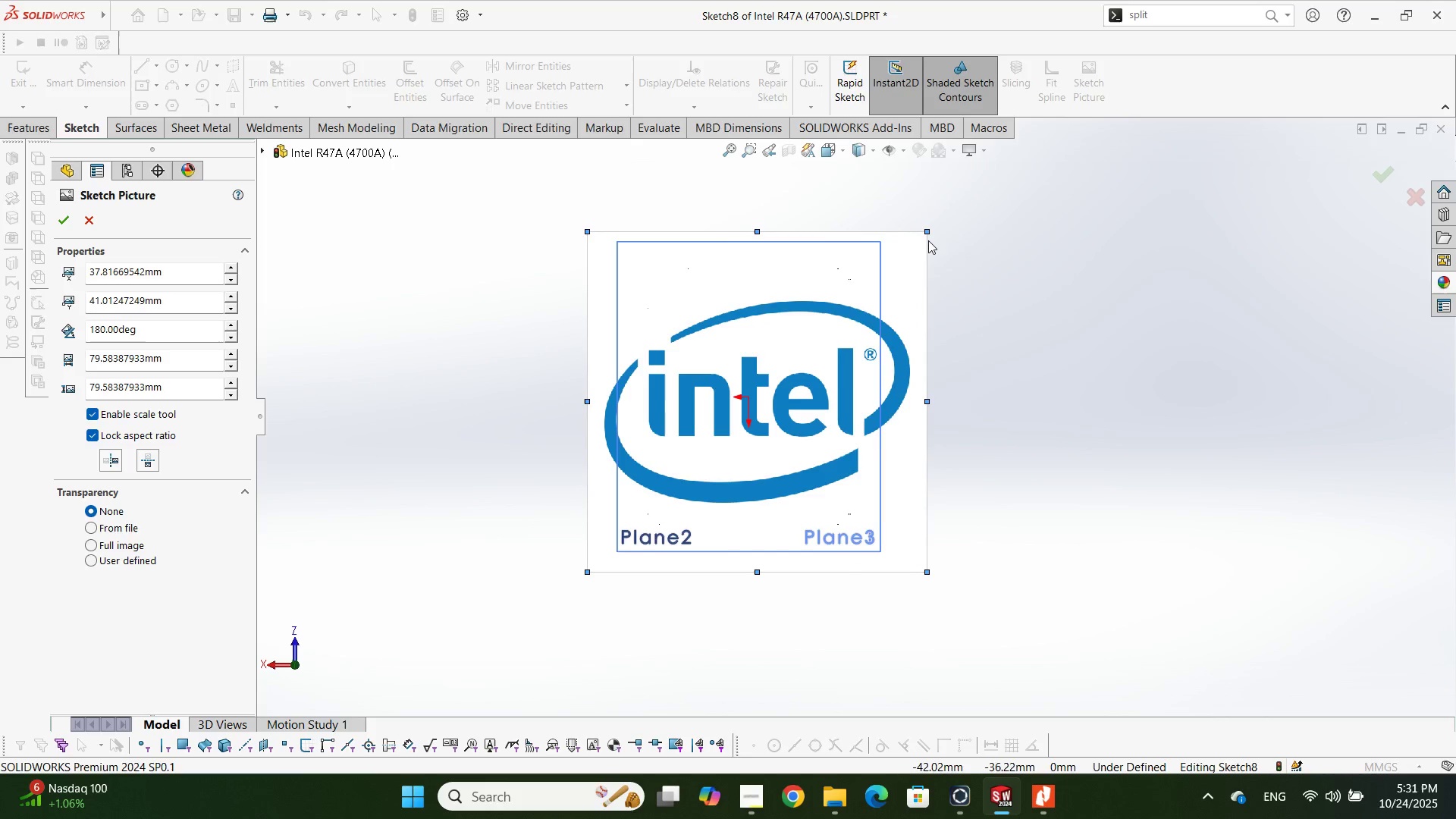 
left_click_drag(start_coordinate=[928, 231], to_coordinate=[704, 503])
 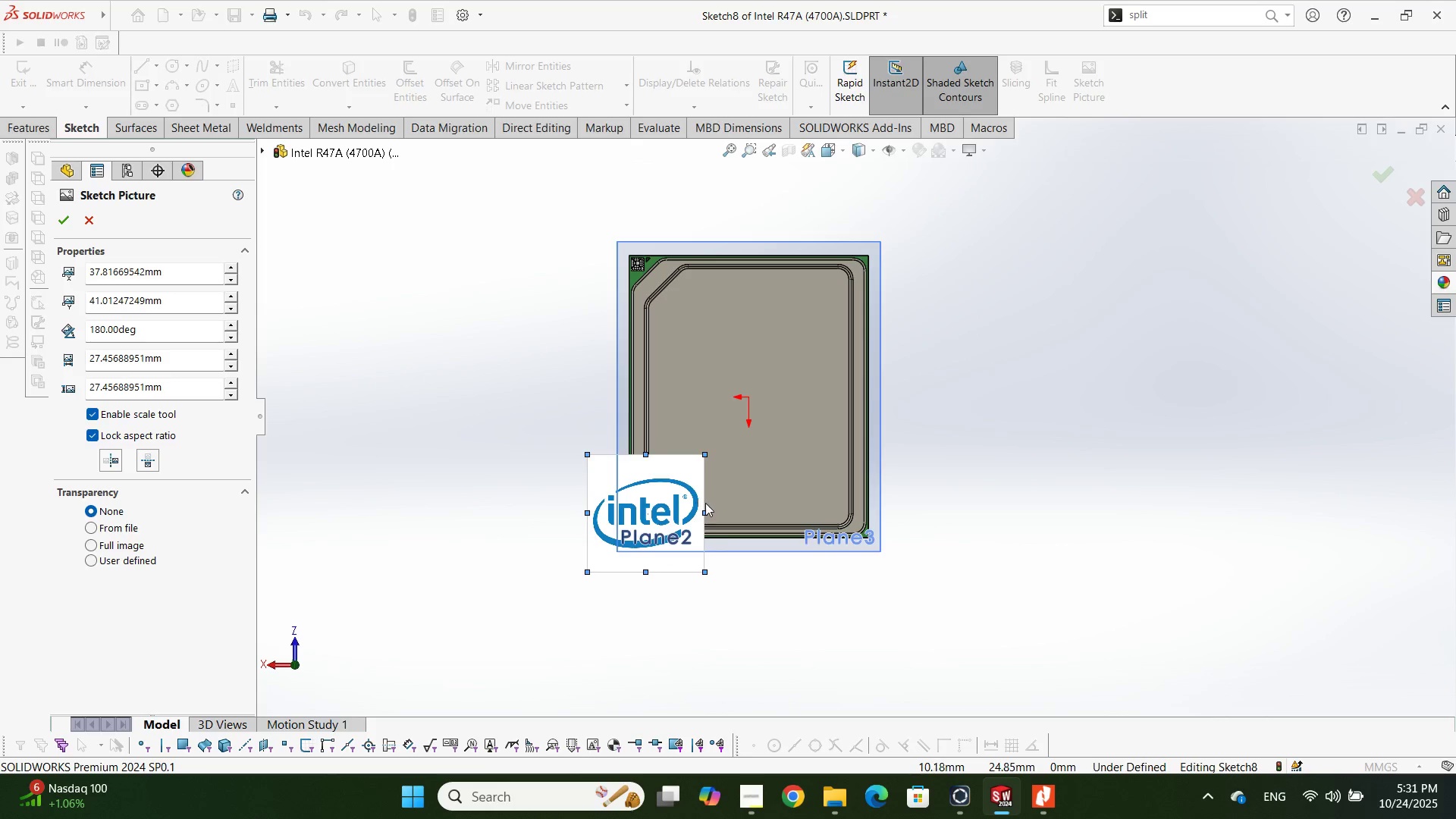 
scroll: coordinate [701, 503], scroll_direction: down, amount: 3.0
 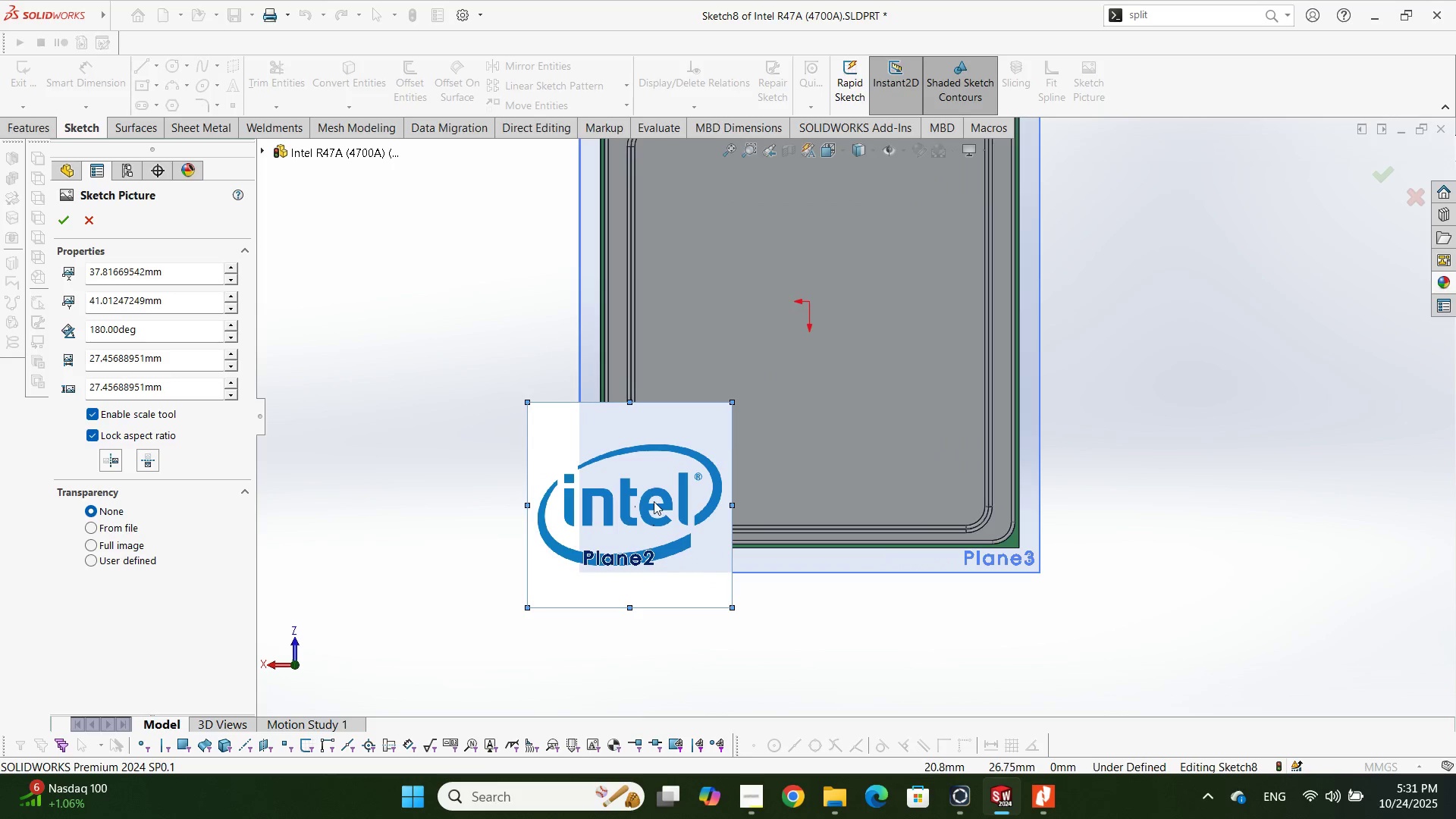 
left_click_drag(start_coordinate=[654, 501], to_coordinate=[827, 241])
 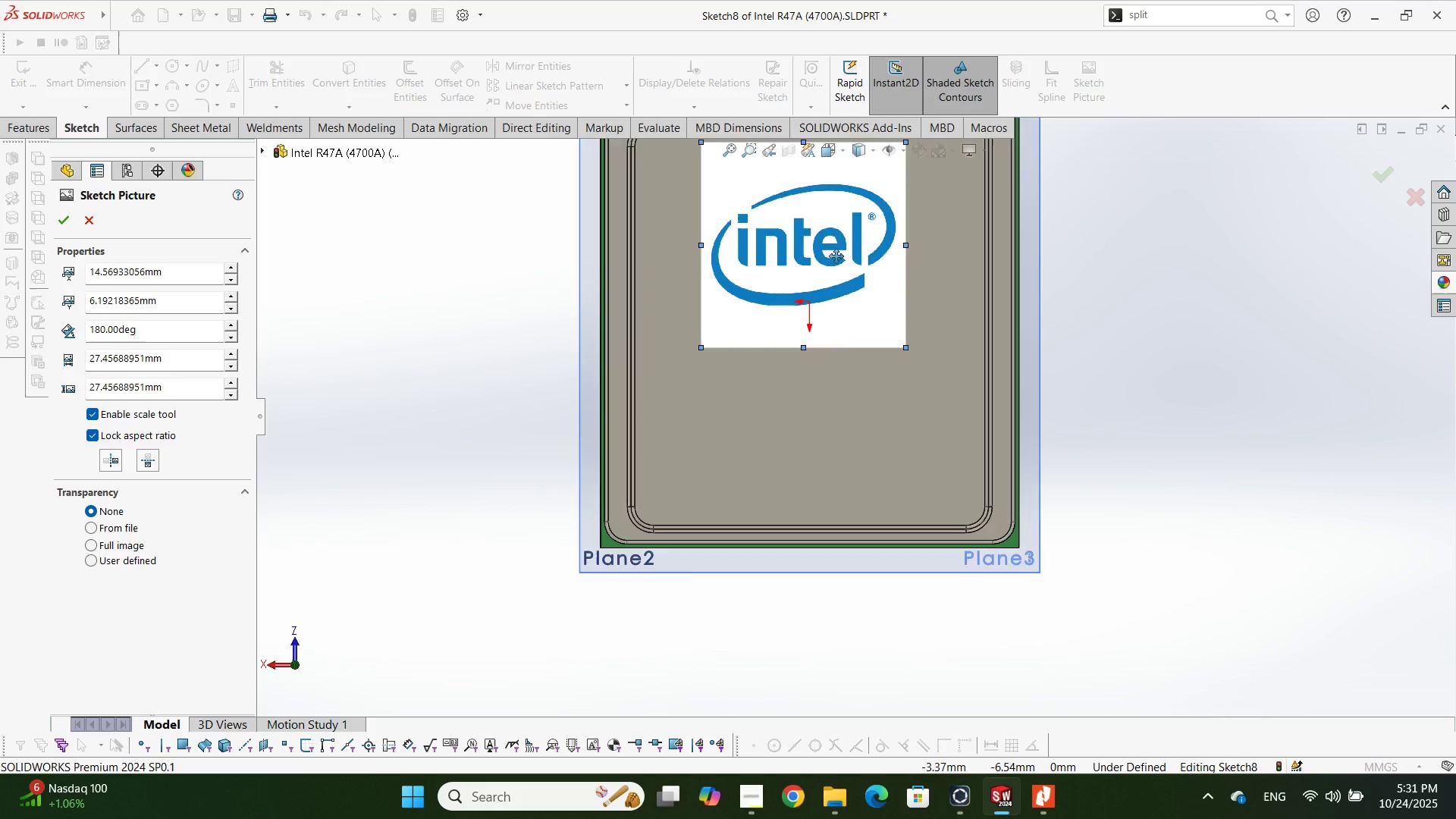 
scroll: coordinate [899, 419], scroll_direction: none, amount: 0.0
 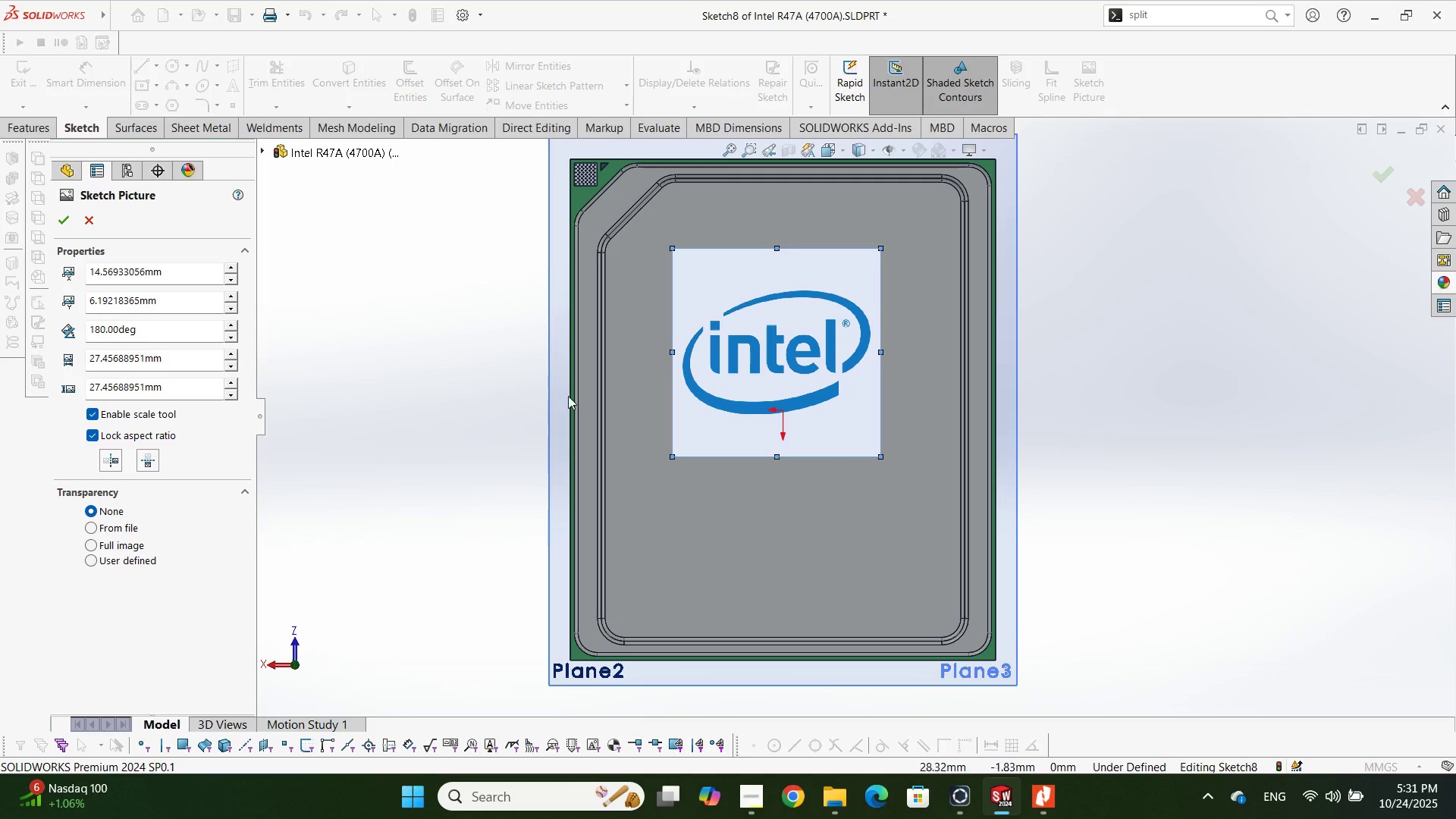 
scroll: coordinate [790, 362], scroll_direction: down, amount: 2.0
 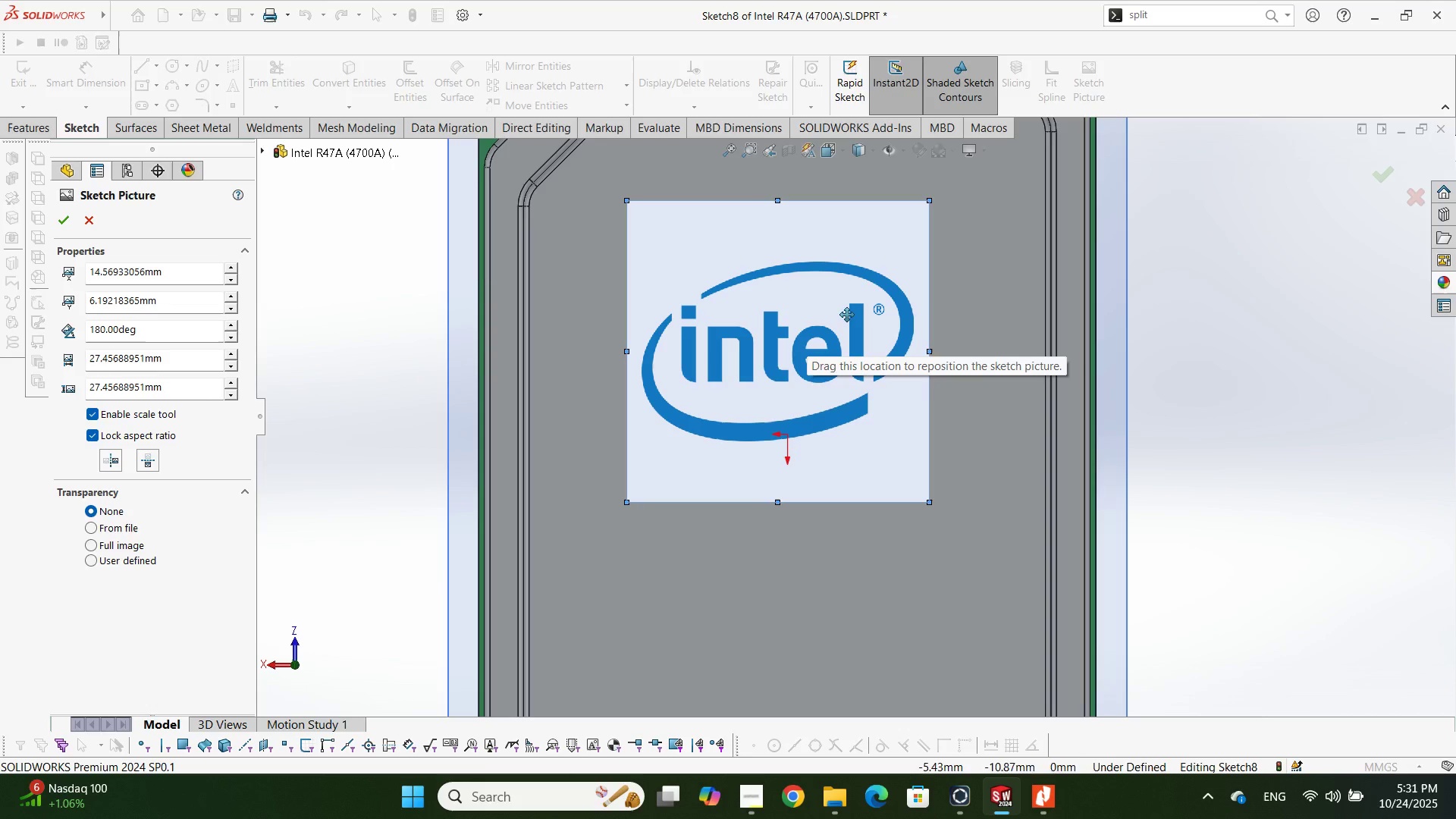 
scroll: coordinate [892, 278], scroll_direction: none, amount: 0.0
 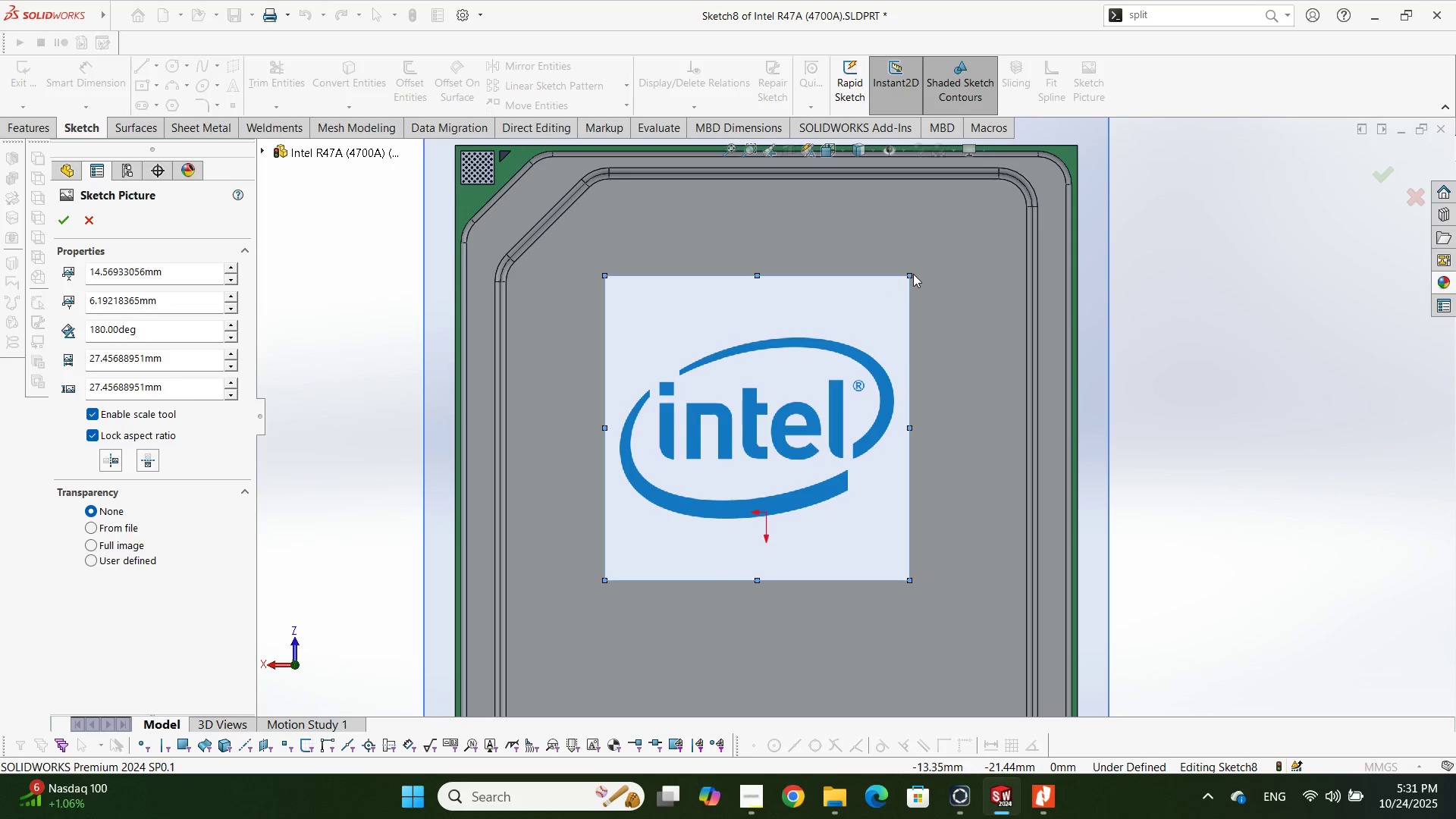 
left_click_drag(start_coordinate=[911, 275], to_coordinate=[831, 445])
 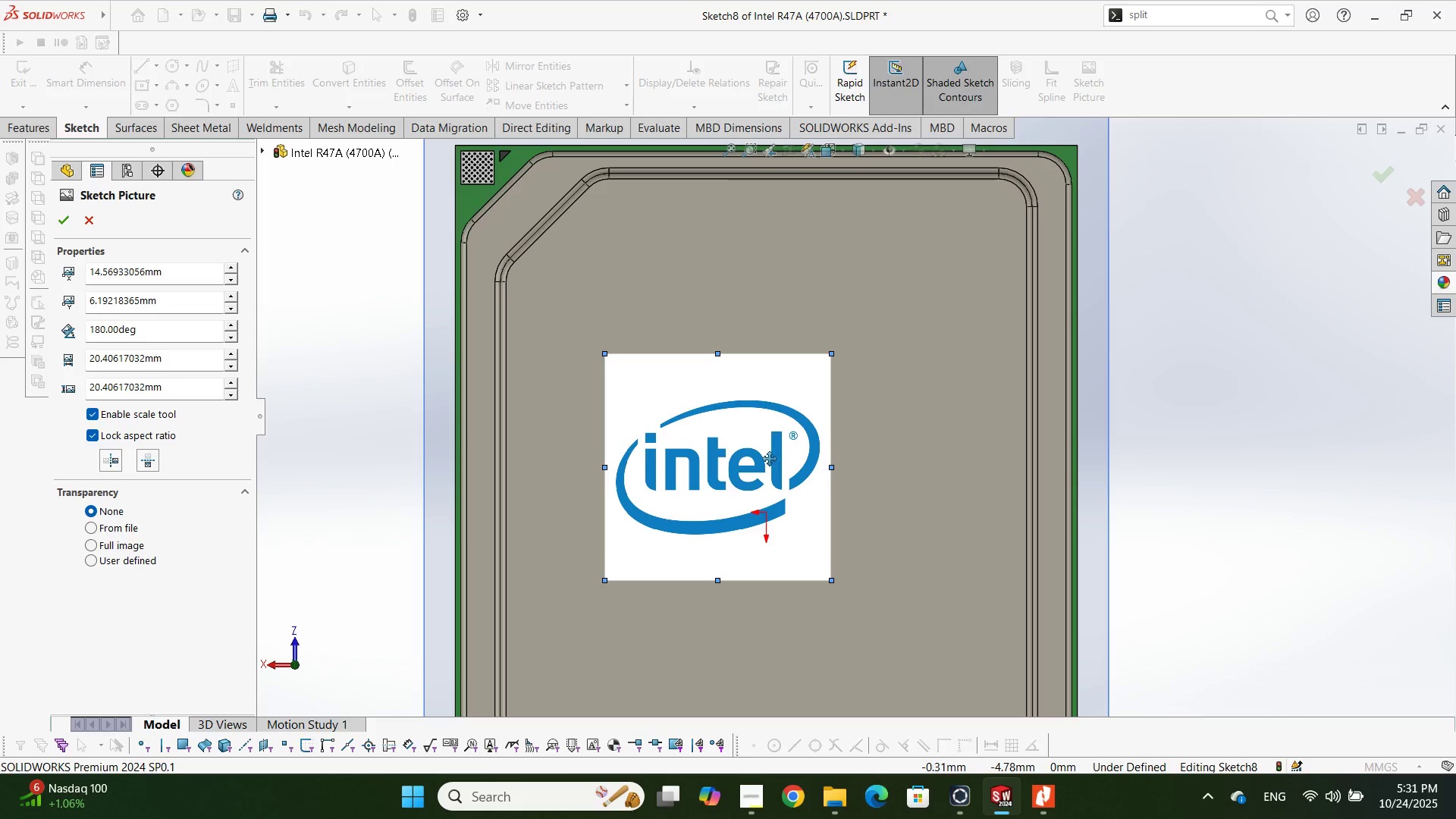 
left_click_drag(start_coordinate=[770, 459], to_coordinate=[818, 397])
 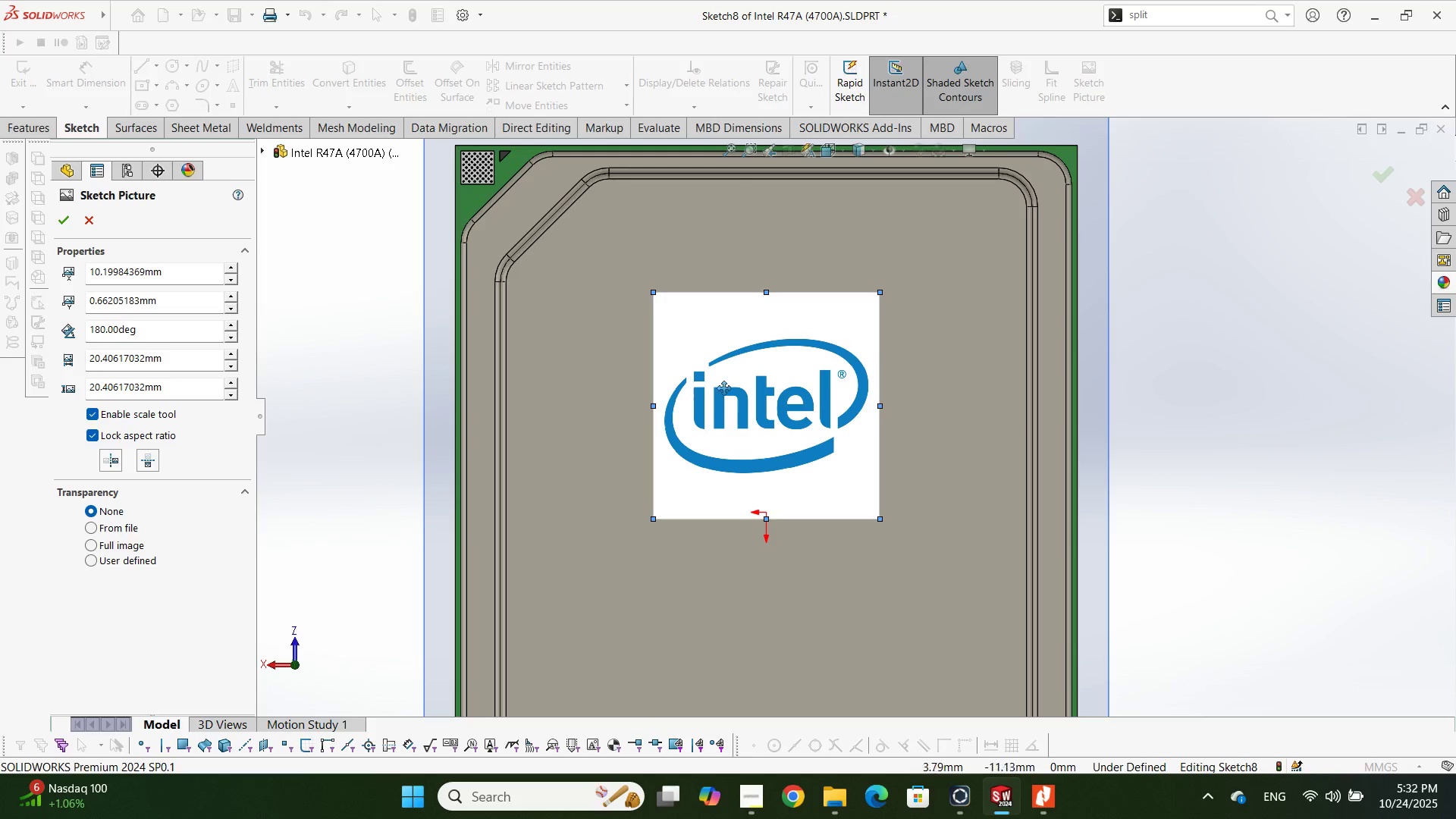 
scroll: coordinate [339, 279], scroll_direction: down, amount: 1.0
 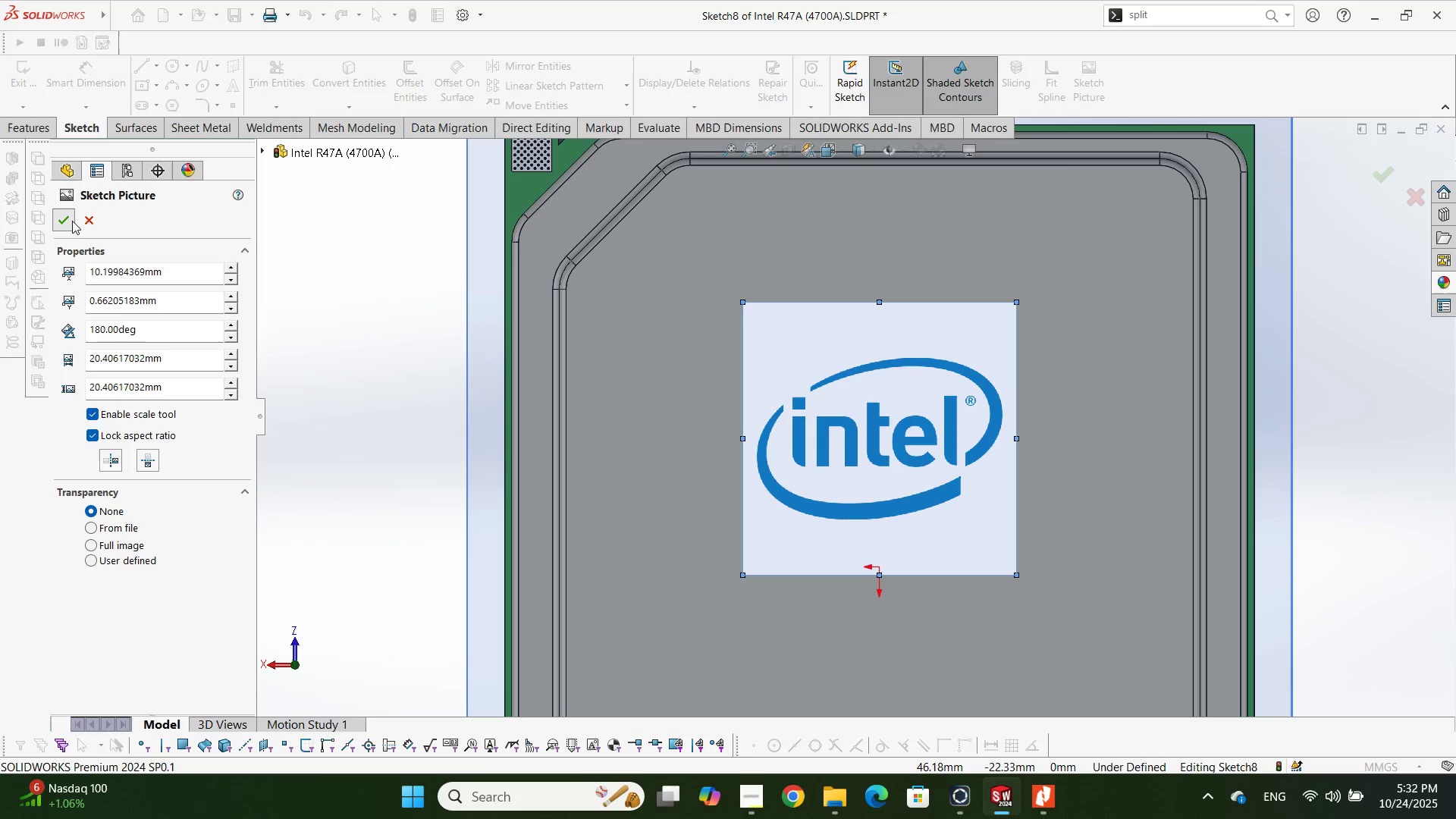 
left_click([72, 221])
 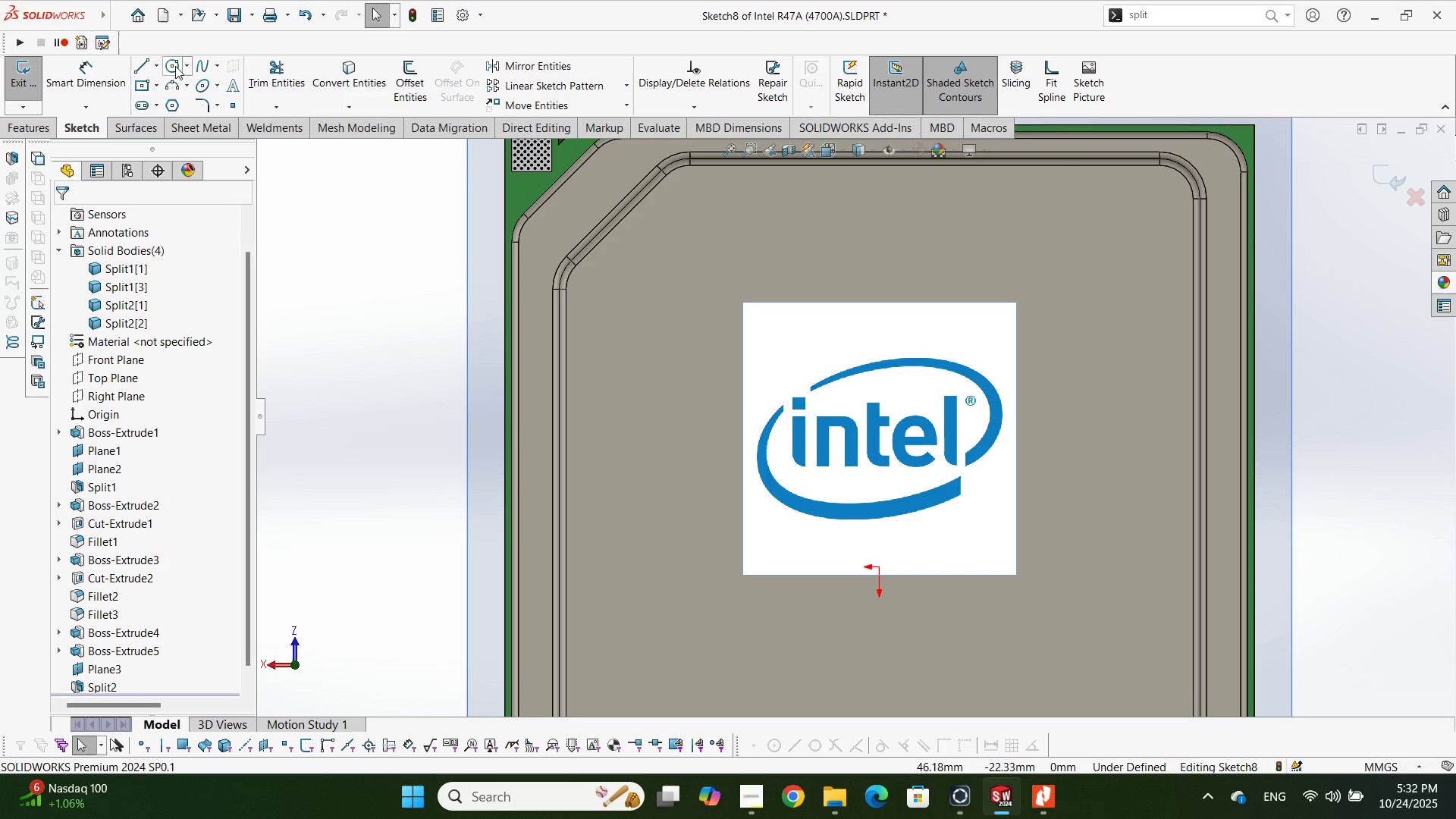 
left_click_drag(start_coordinate=[191, 70], to_coordinate=[196, 70])
 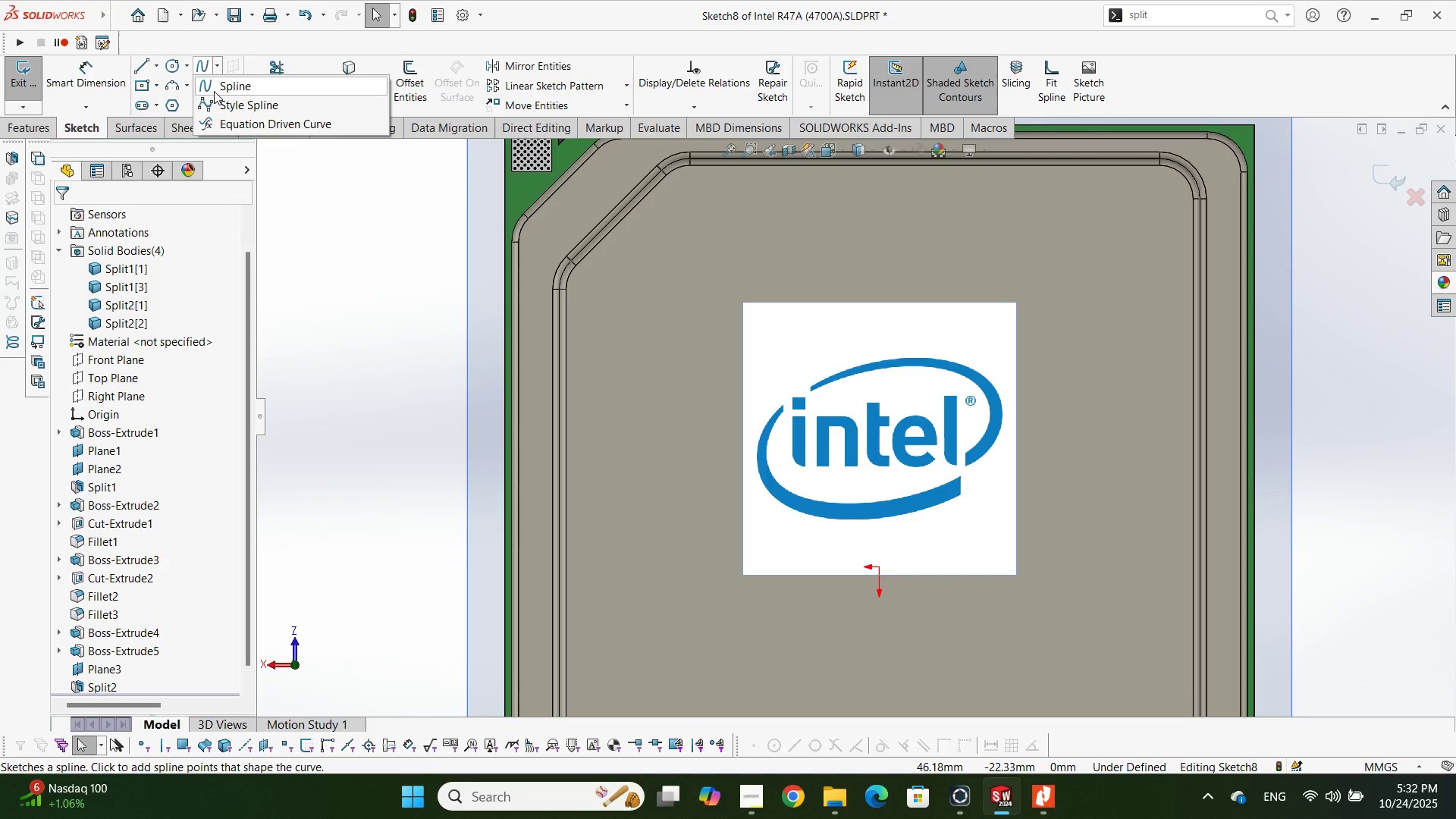 
left_click([214, 91])
 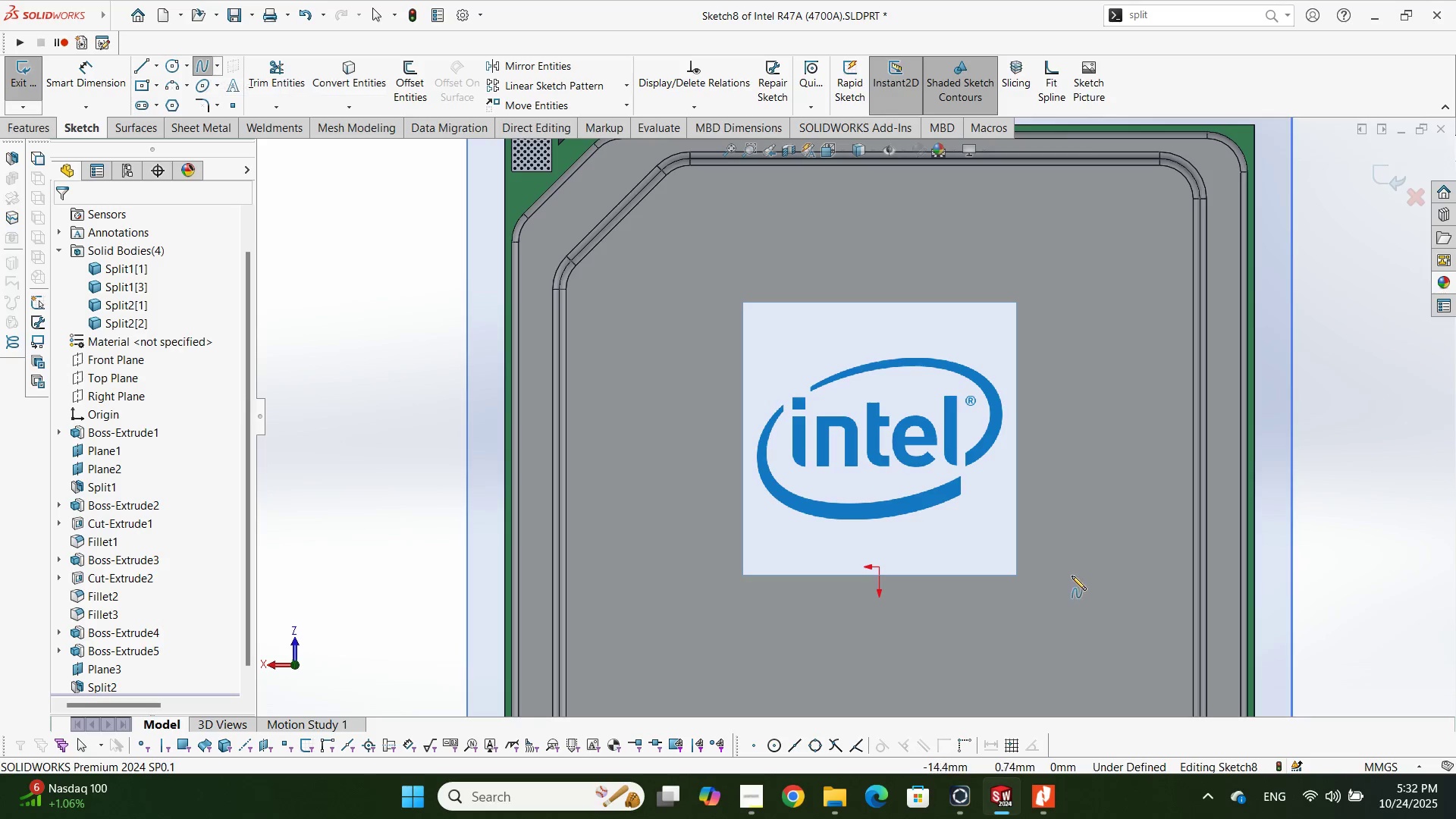 
scroll: coordinate [946, 450], scroll_direction: down, amount: 9.0
 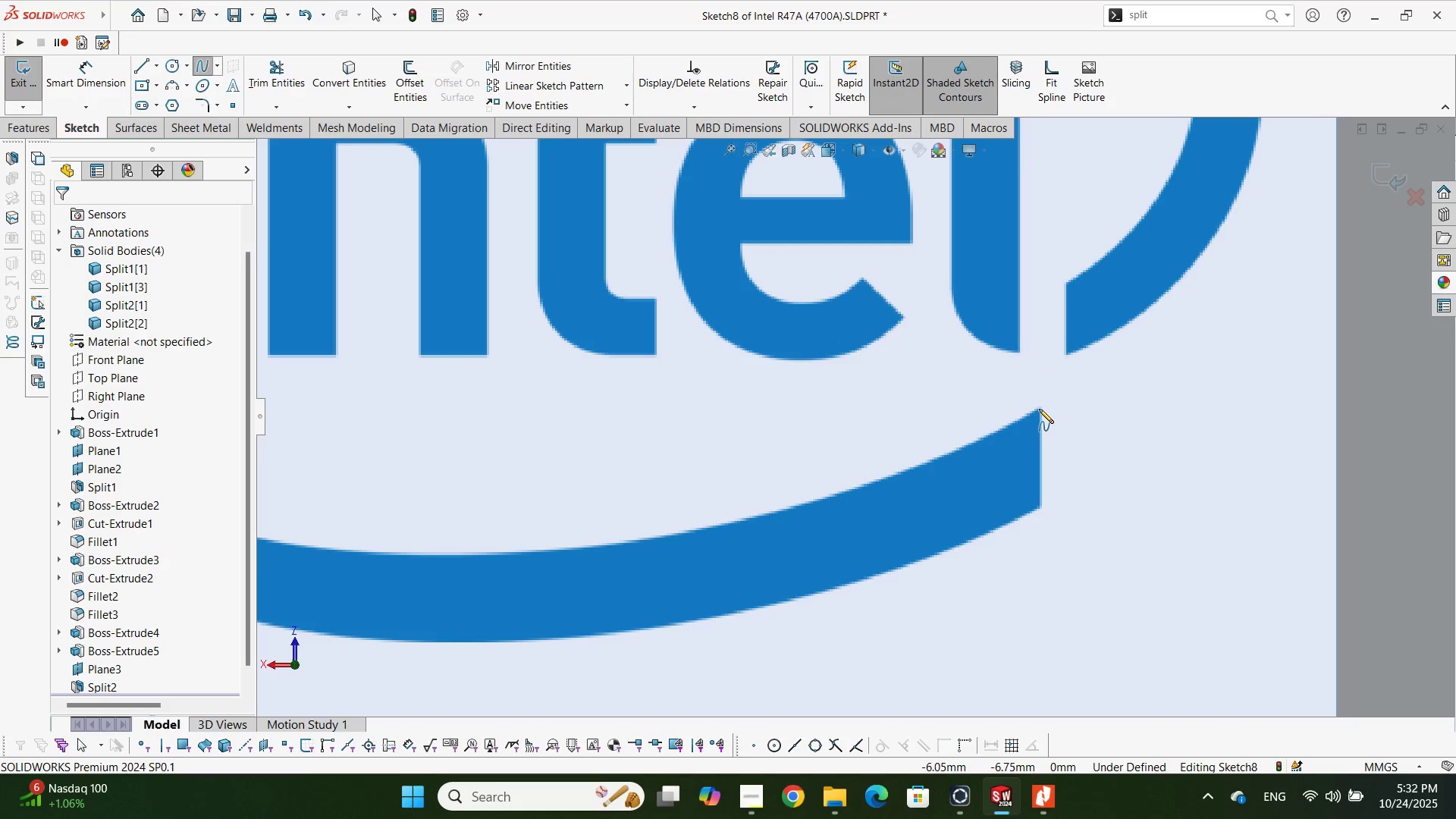 
left_click([1040, 406])
 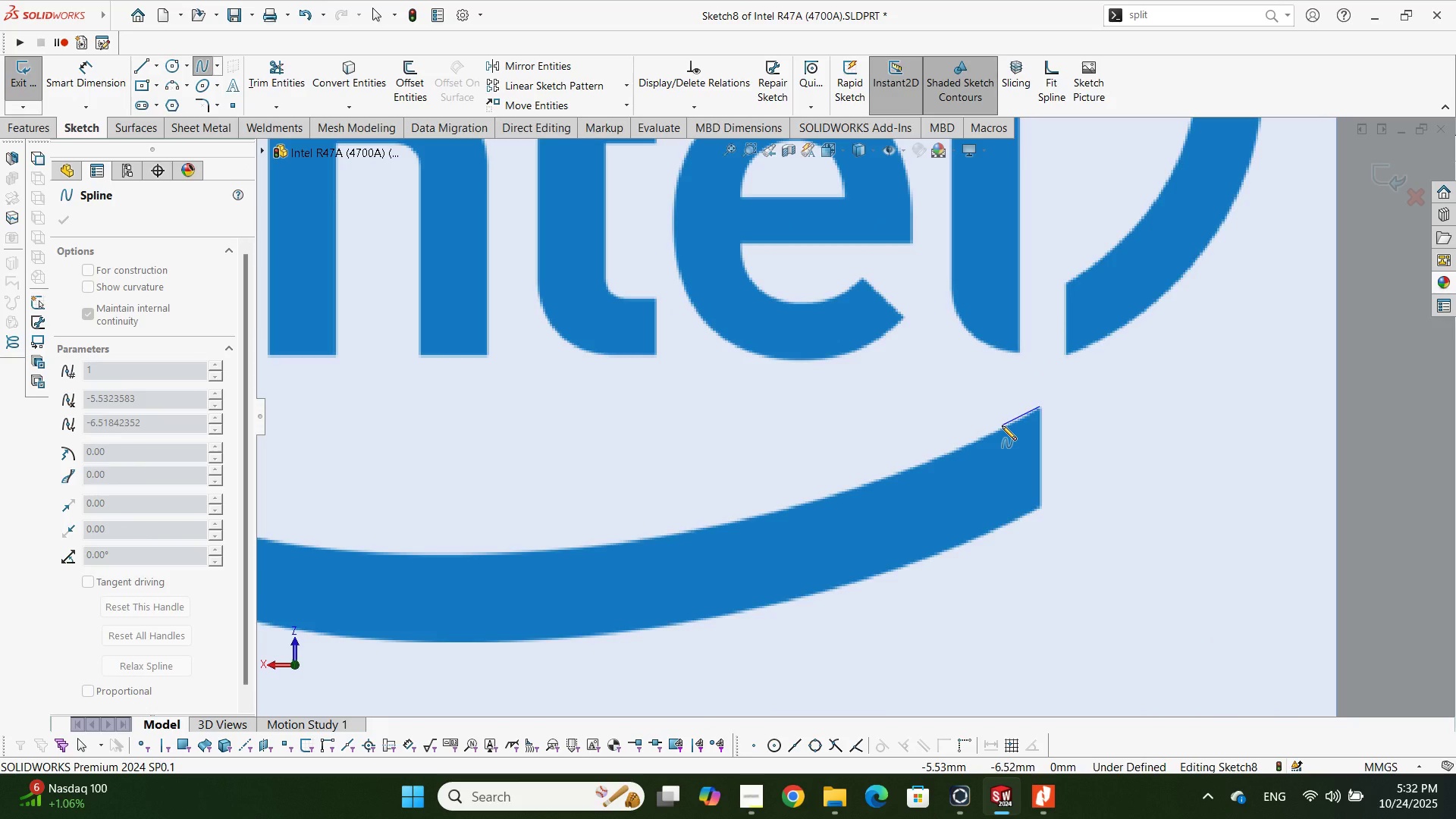 
wait(5.92)
 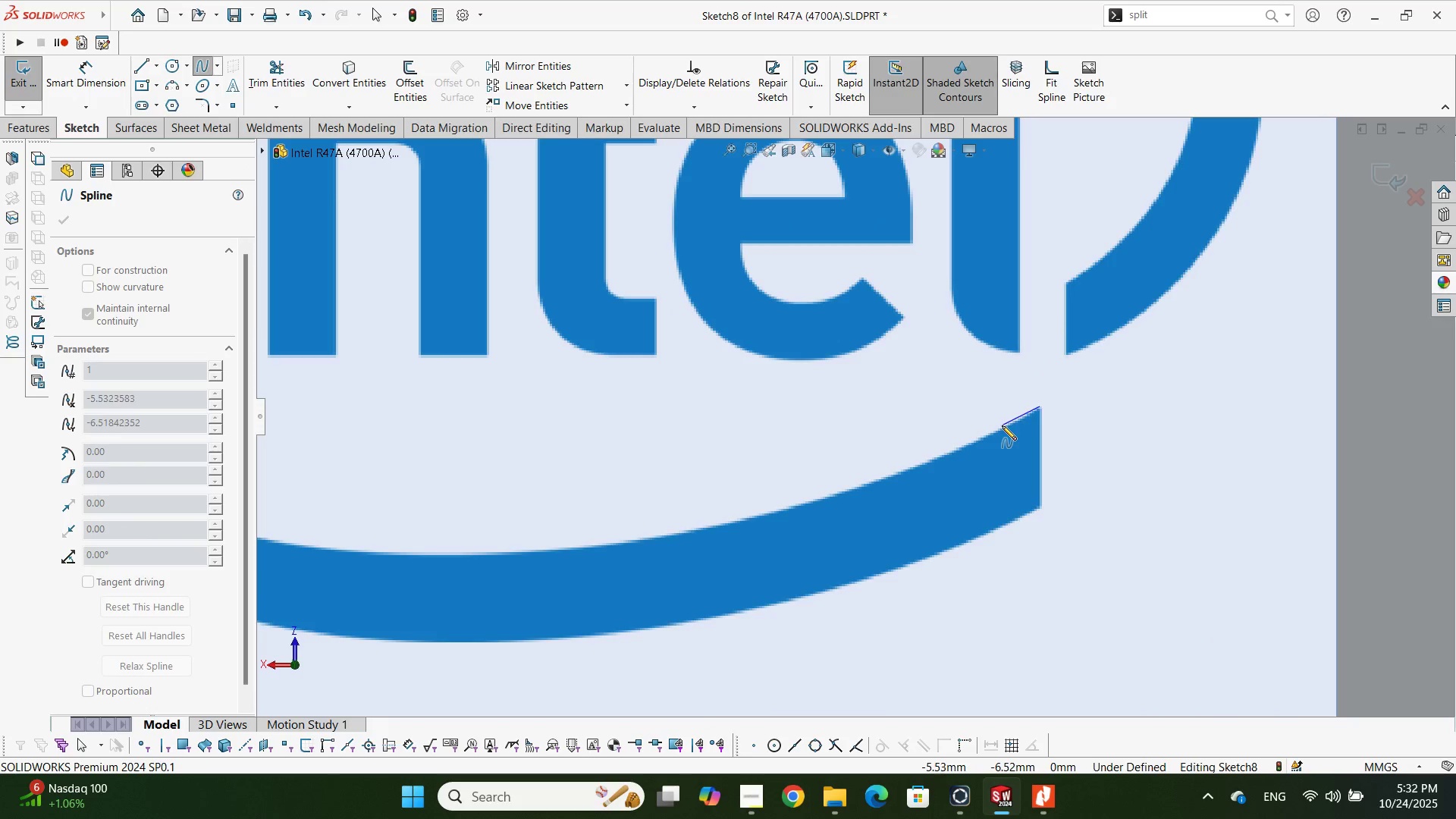 
scroll: coordinate [867, 424], scroll_direction: none, amount: 0.0
 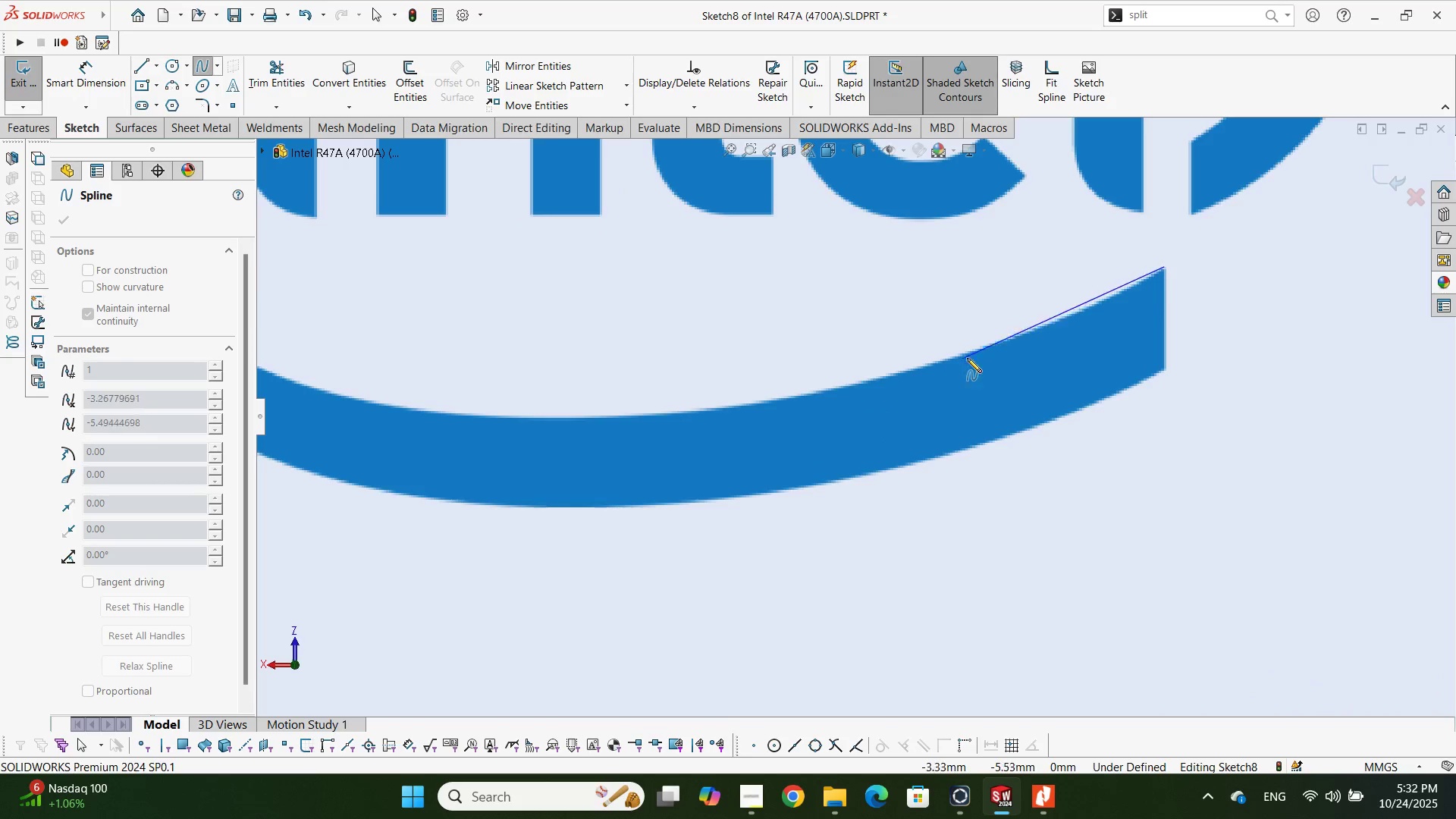 
scroll: coordinate [996, 347], scroll_direction: down, amount: 3.0
 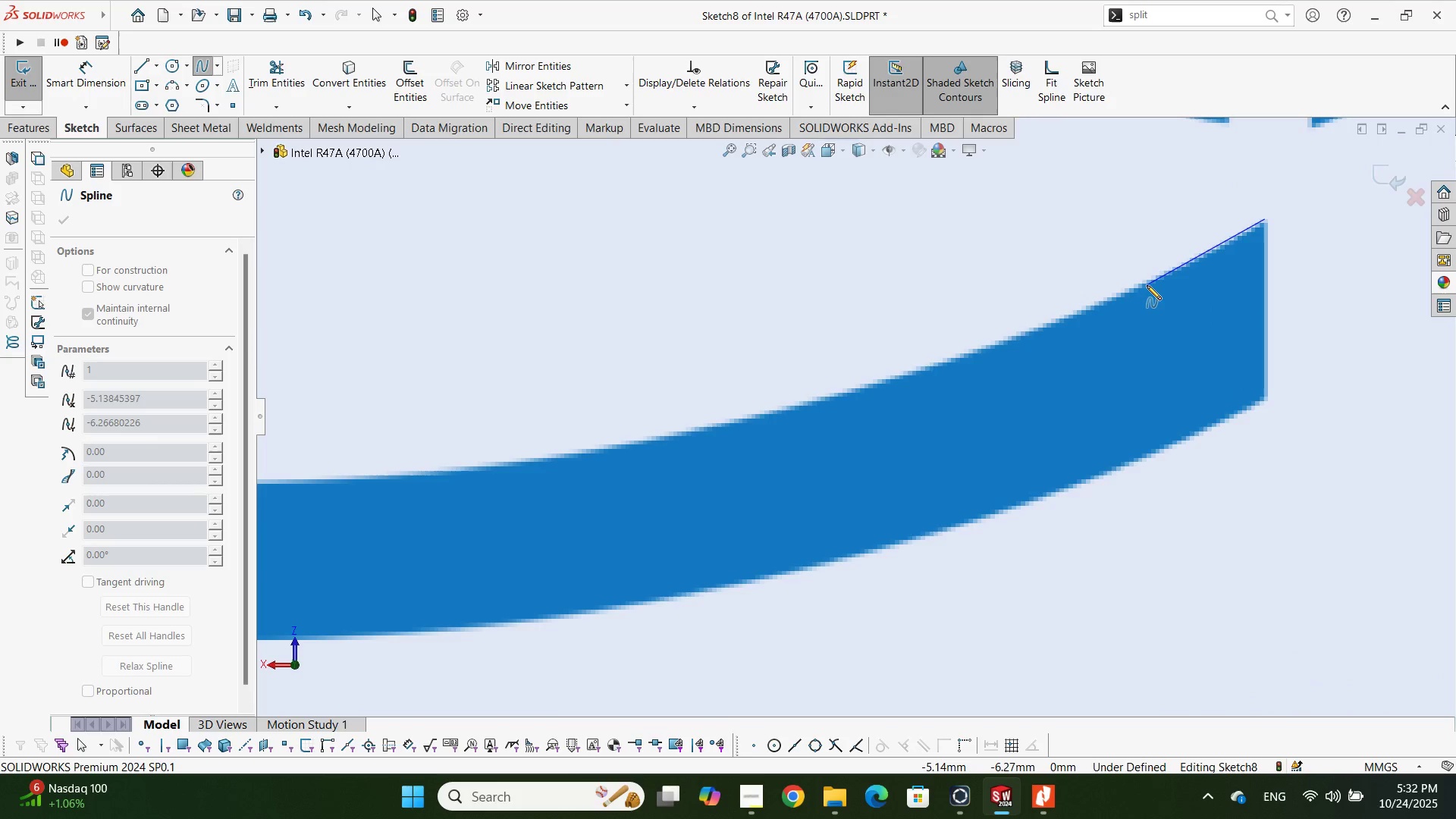 
left_click([1146, 285])
 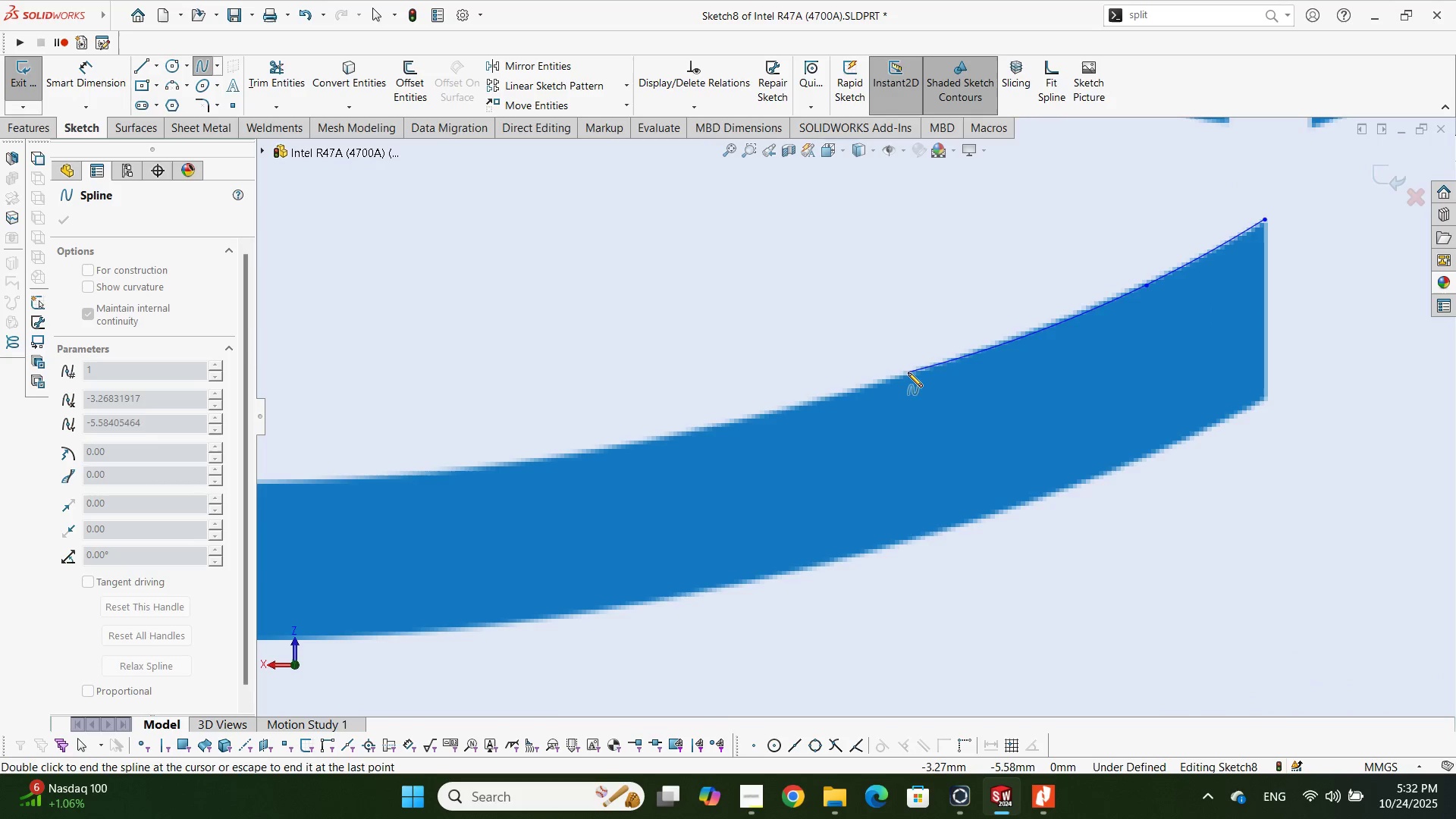 
left_click([907, 373])
 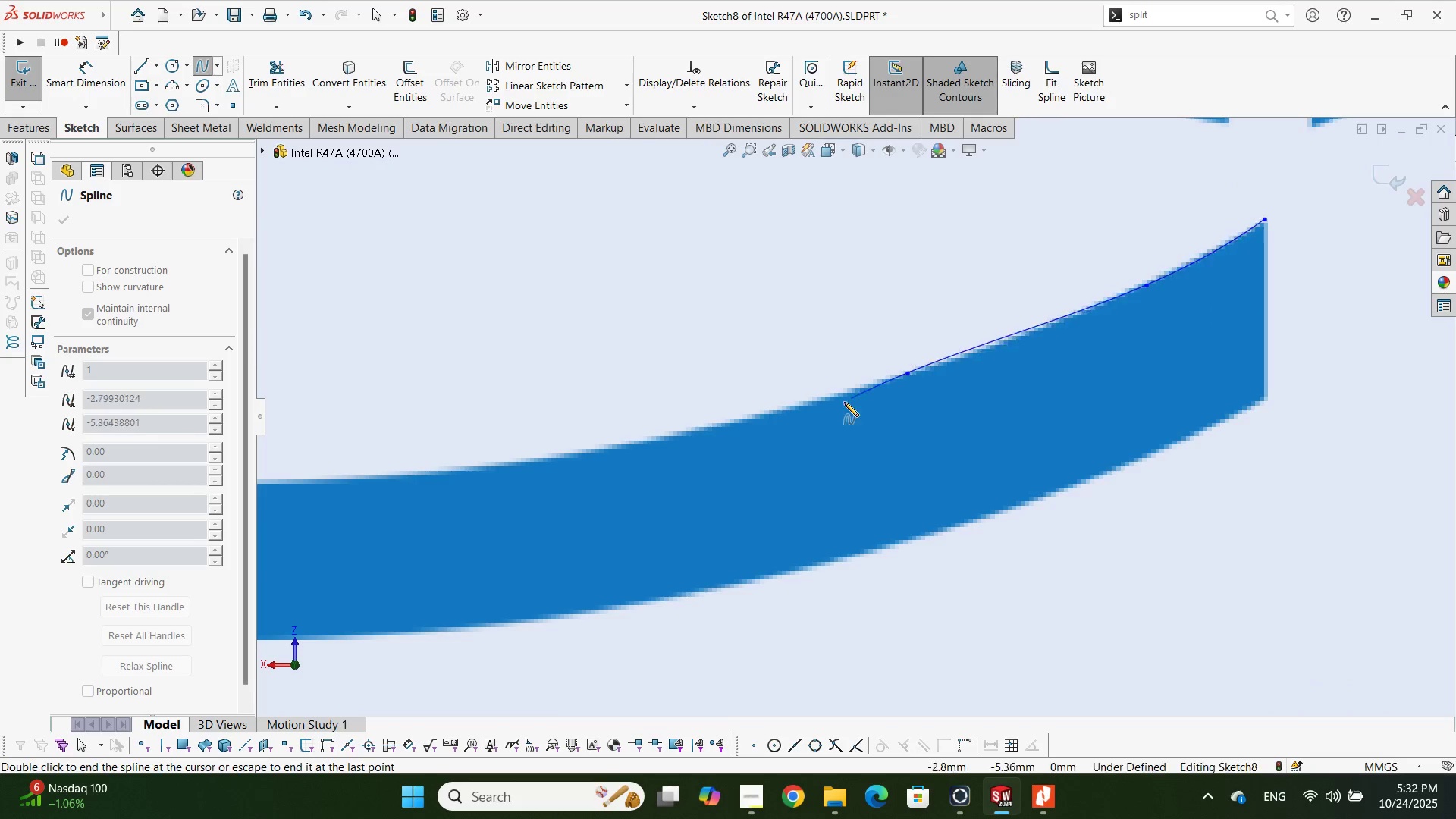 
scroll: coordinate [723, 429], scroll_direction: up, amount: 1.0
 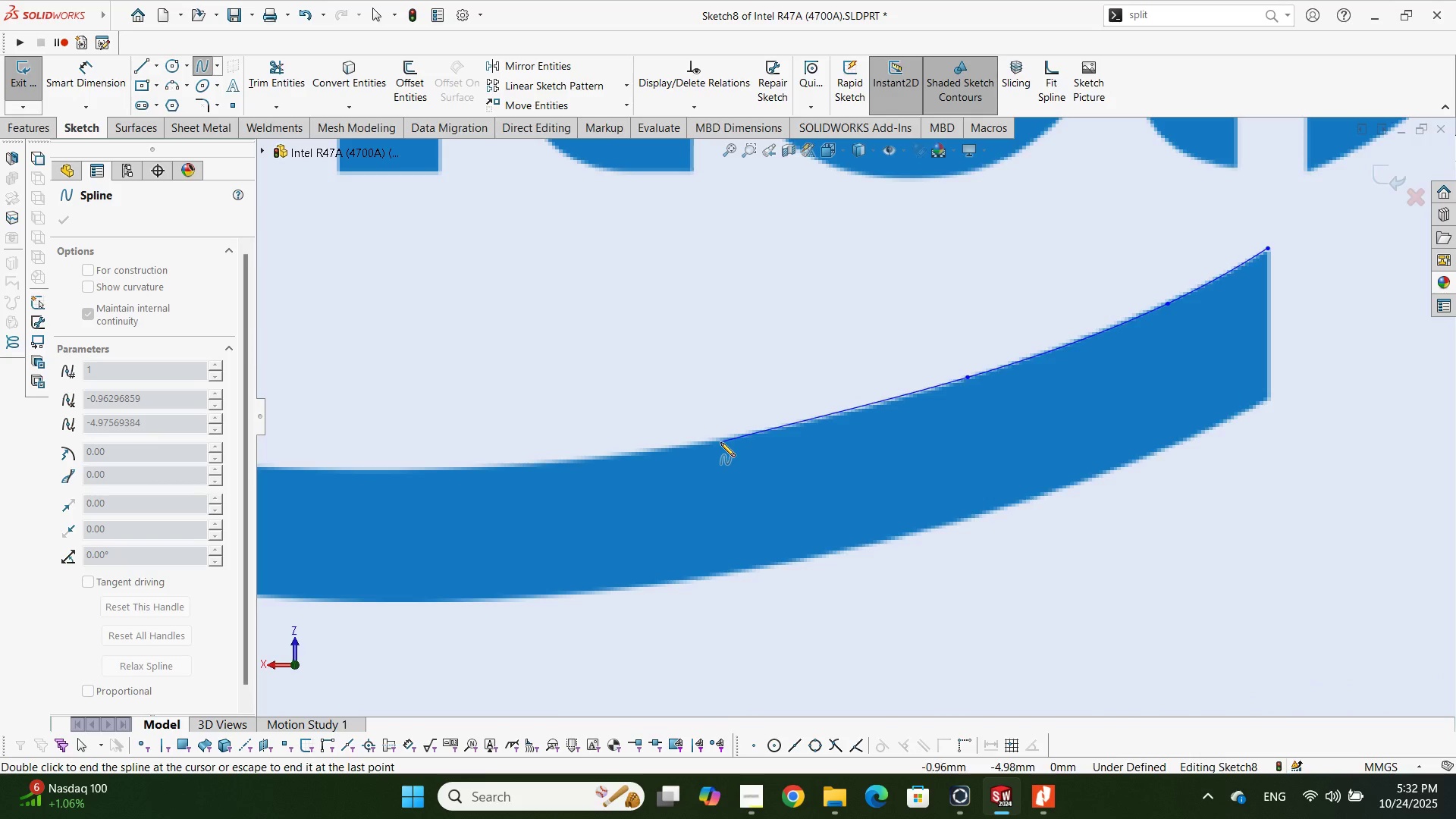 
left_click([720, 442])
 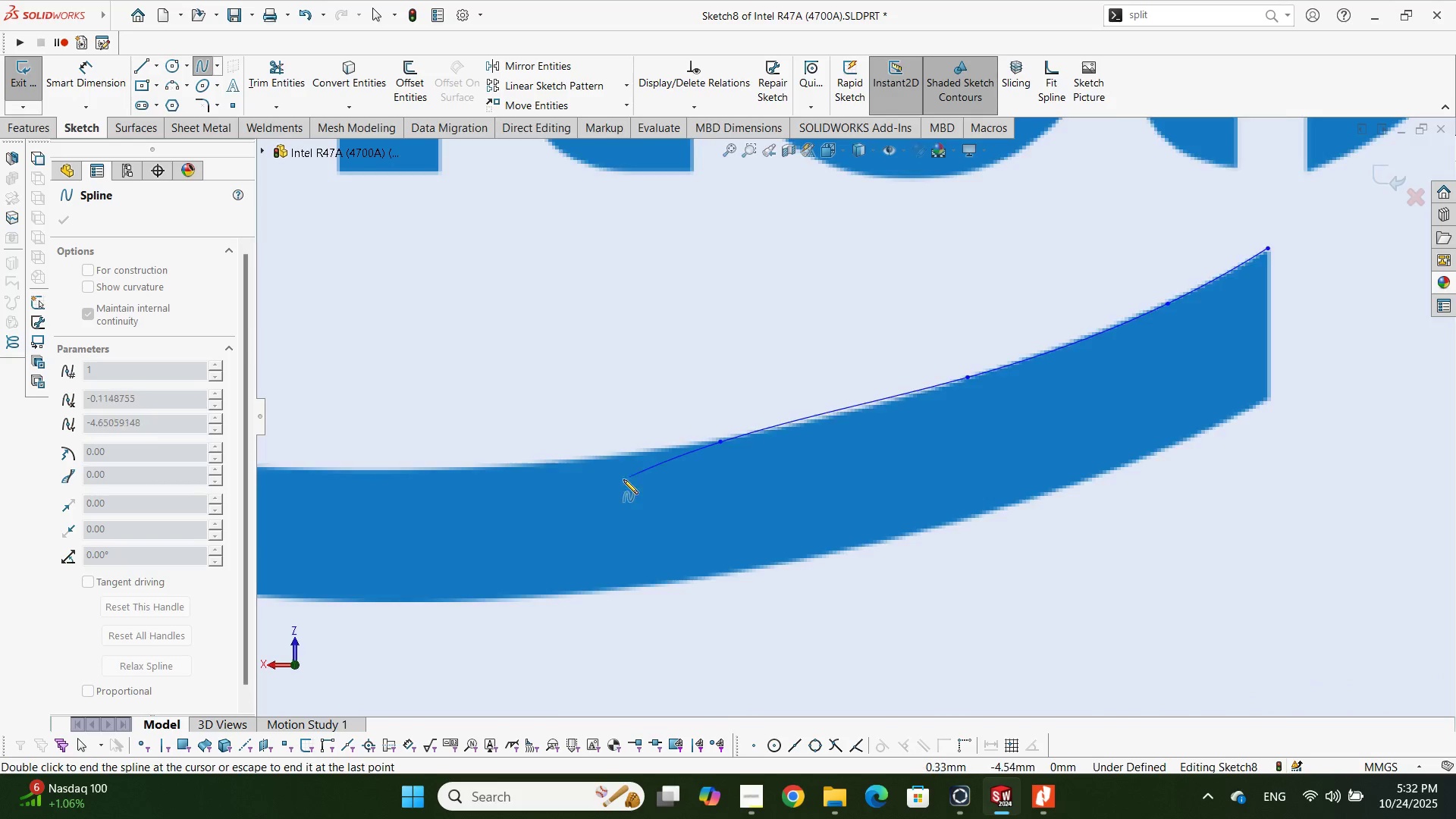 
scroll: coordinate [573, 475], scroll_direction: up, amount: 1.0
 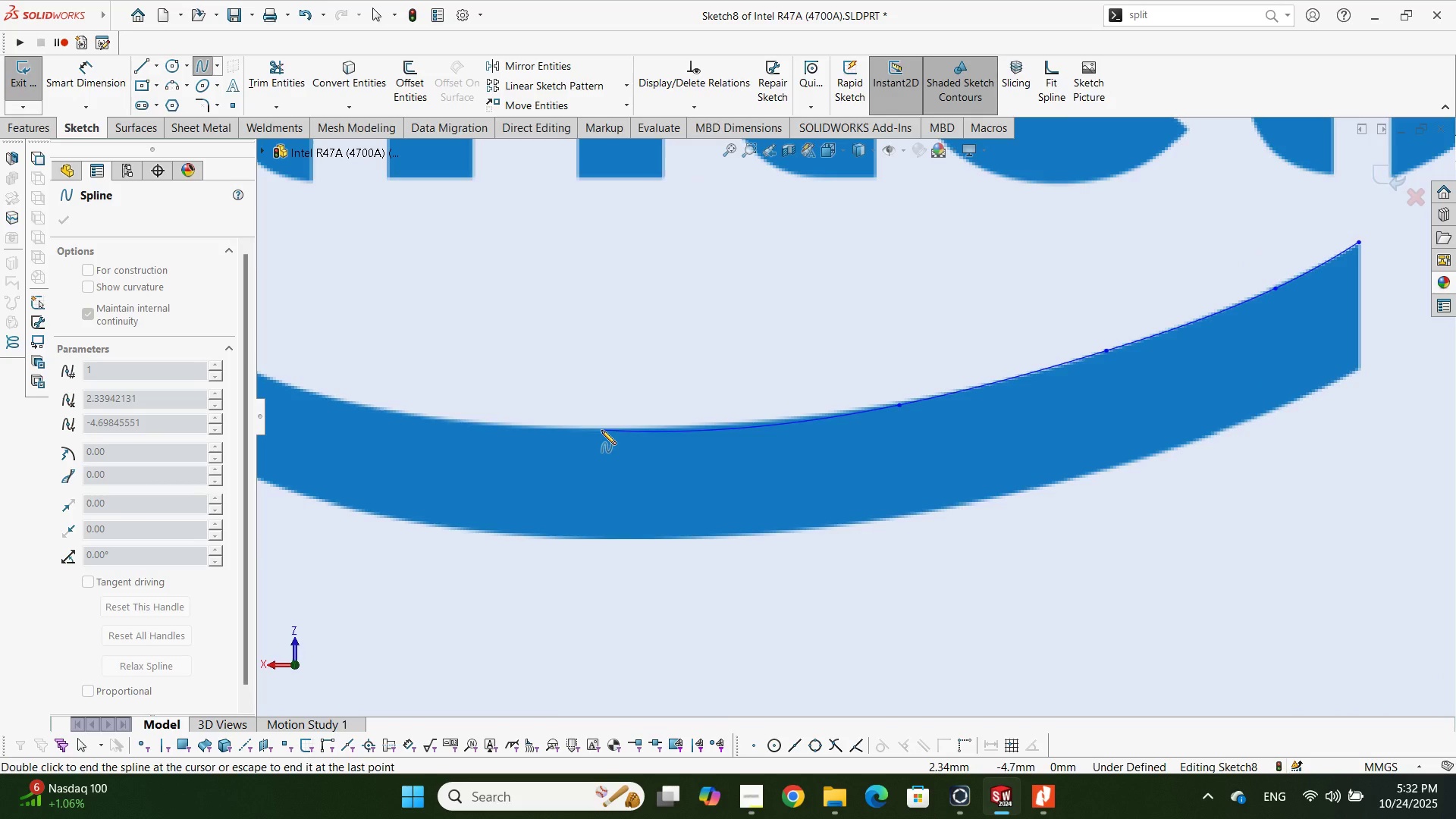 
left_click([601, 430])
 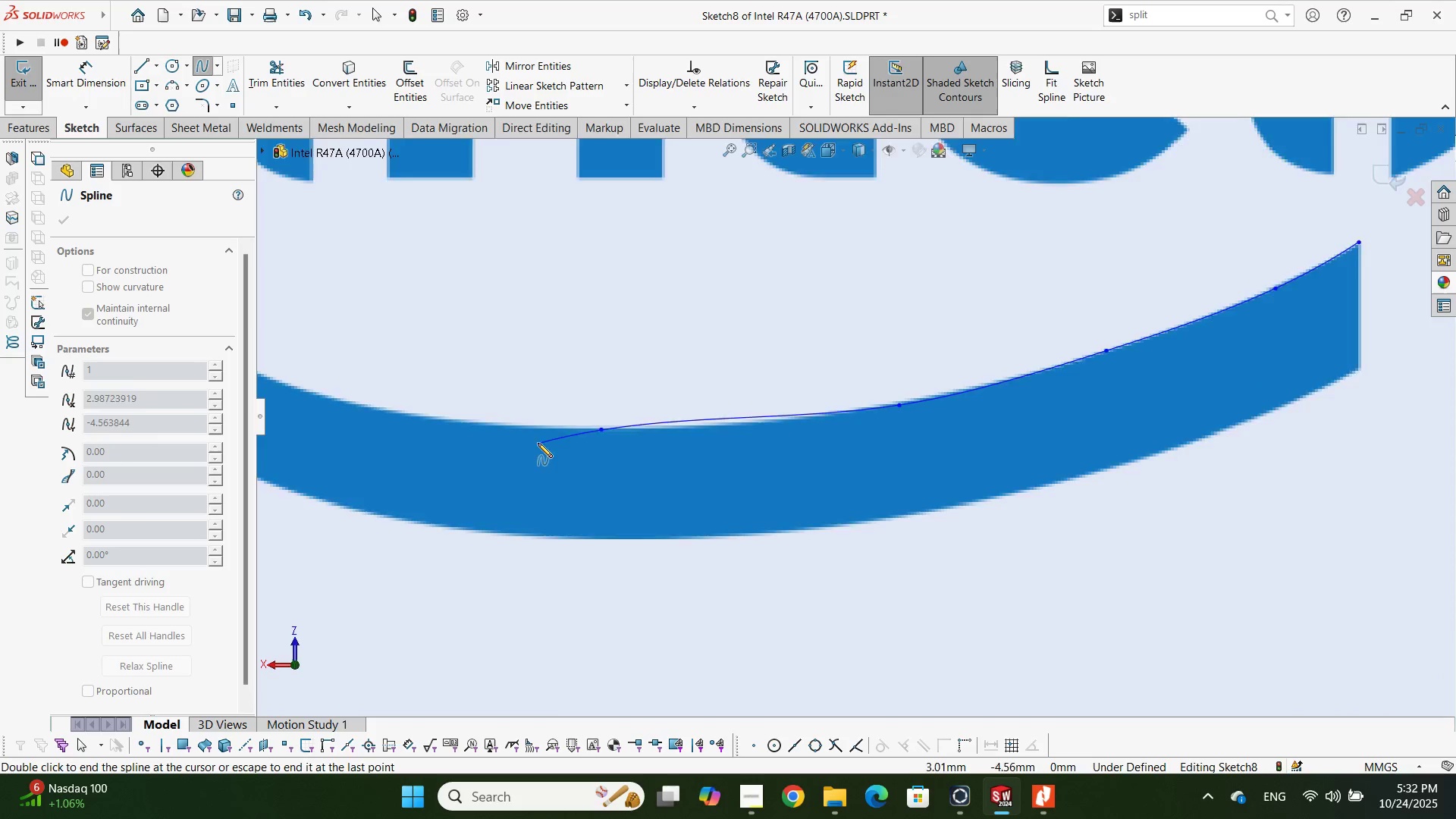 
scroll: coordinate [513, 414], scroll_direction: none, amount: 0.0
 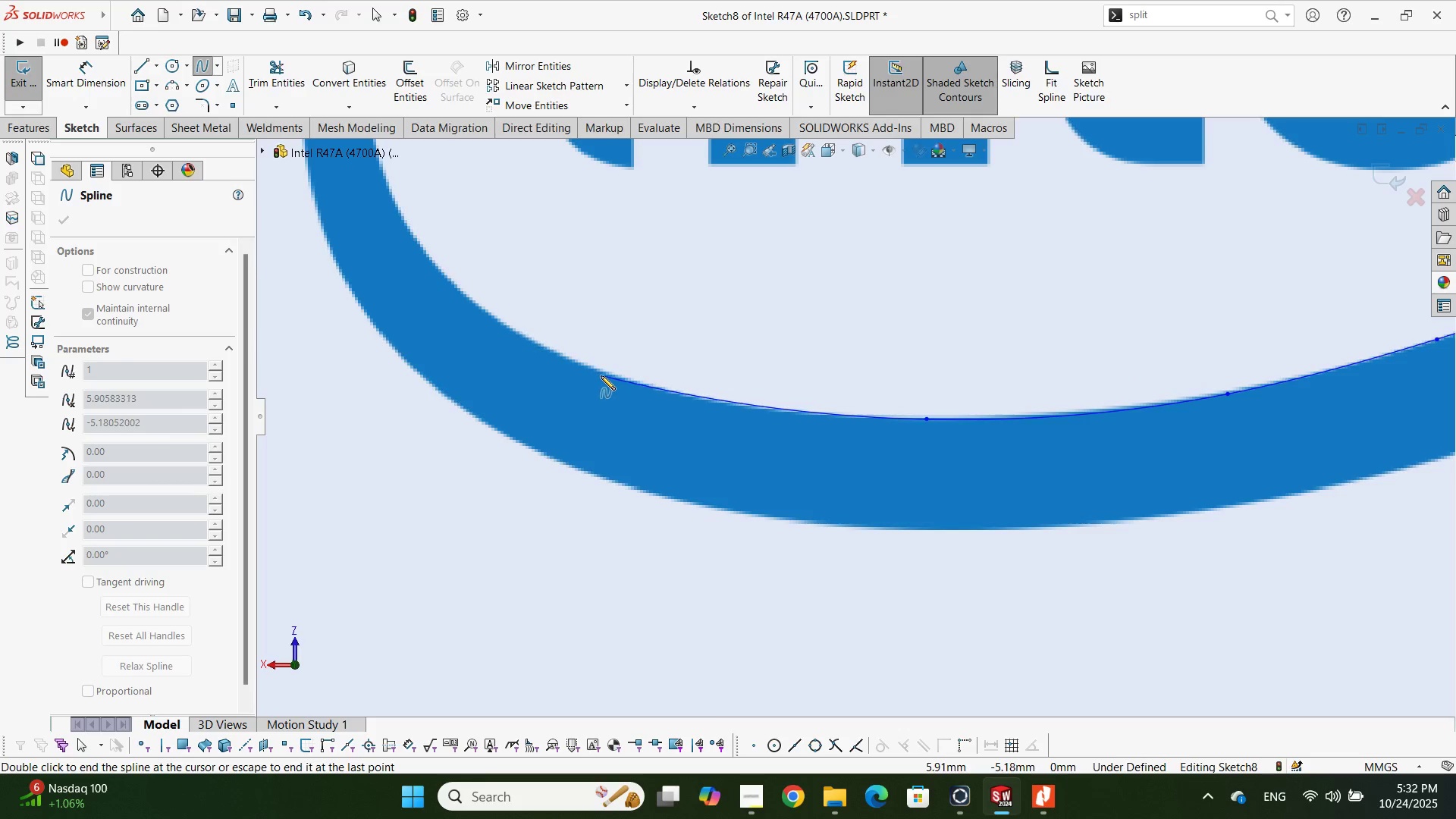 
left_click([602, 375])
 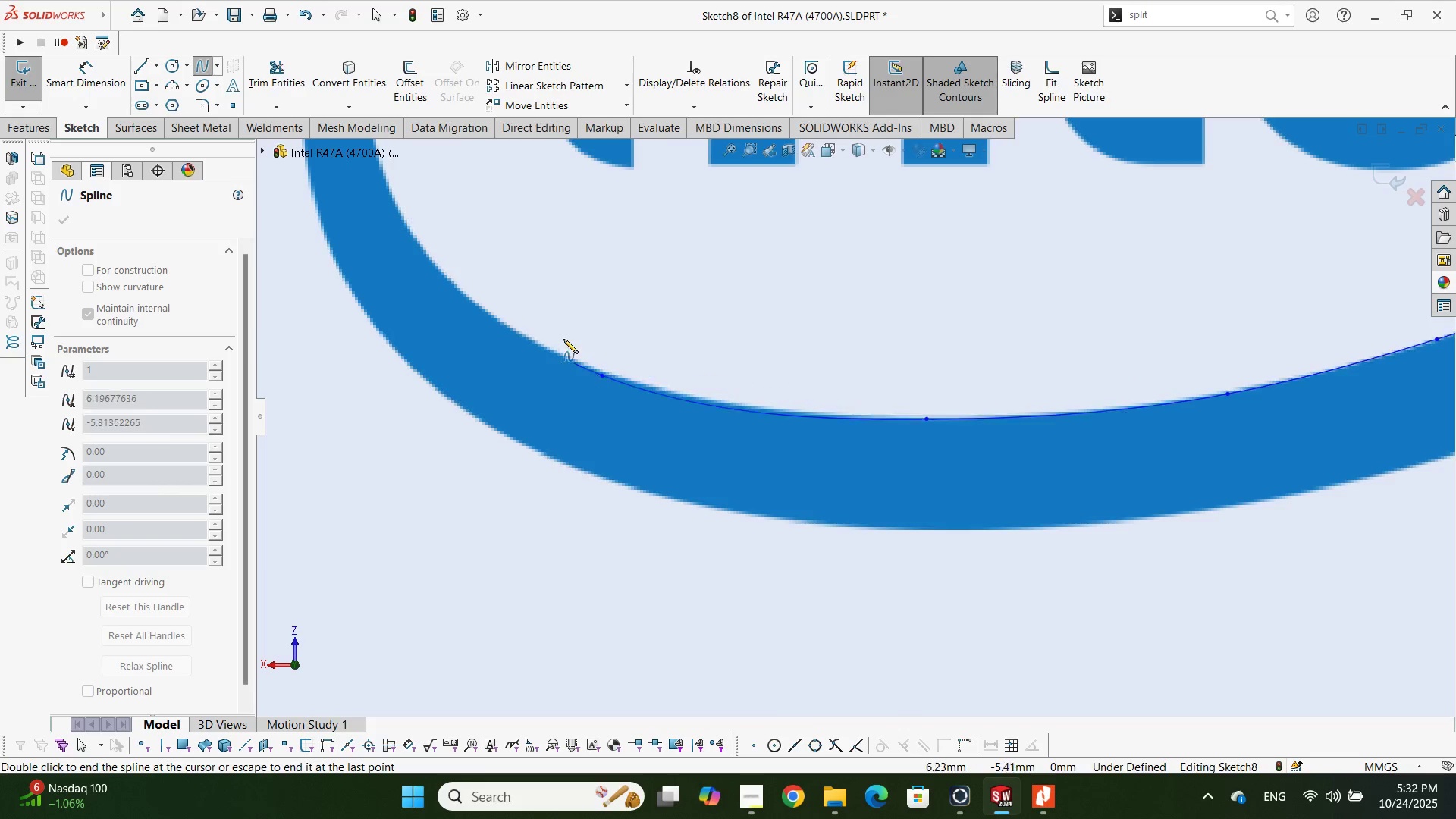 
scroll: coordinate [554, 267], scroll_direction: down, amount: 1.0
 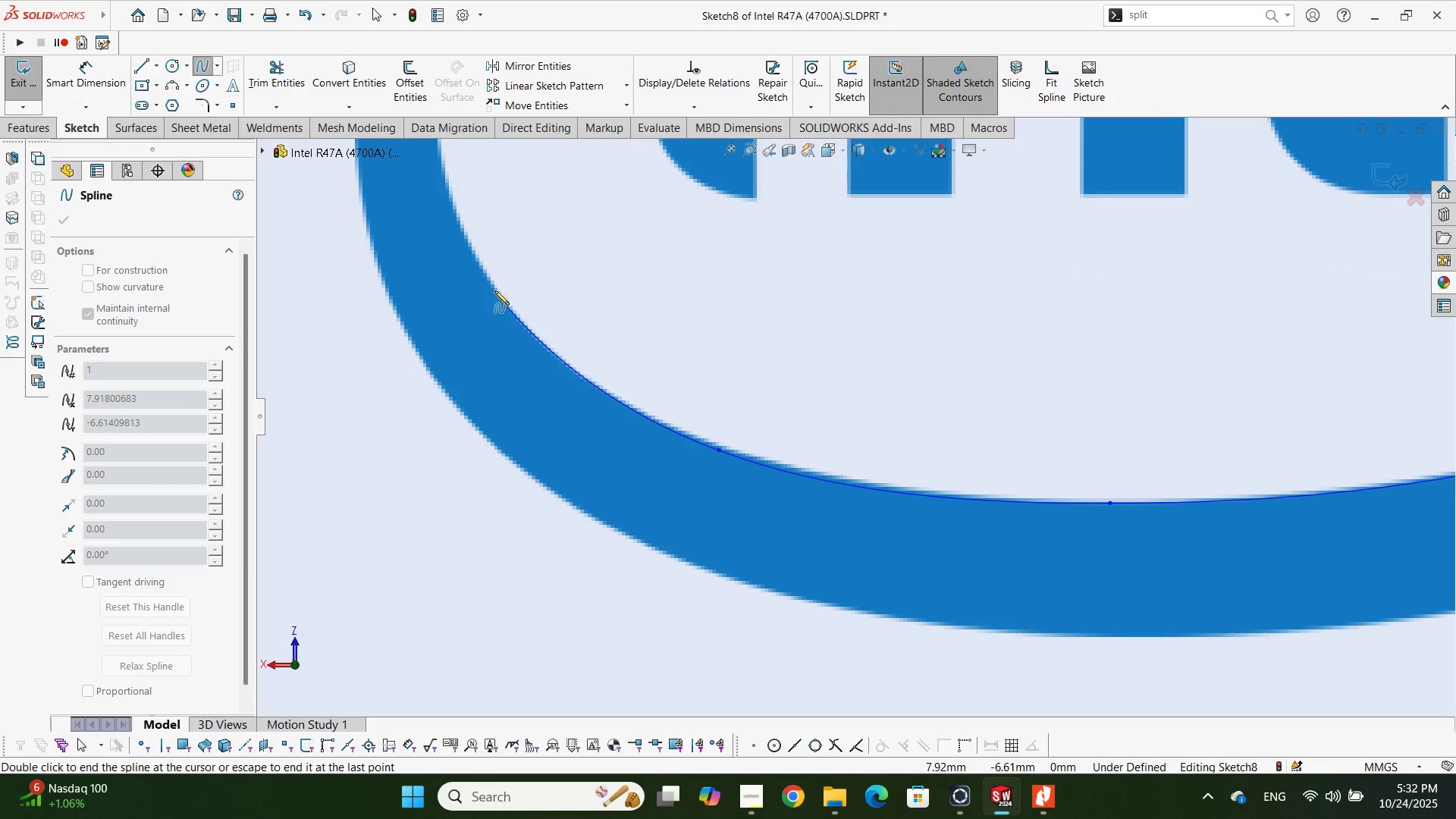 
left_click([494, 288])
 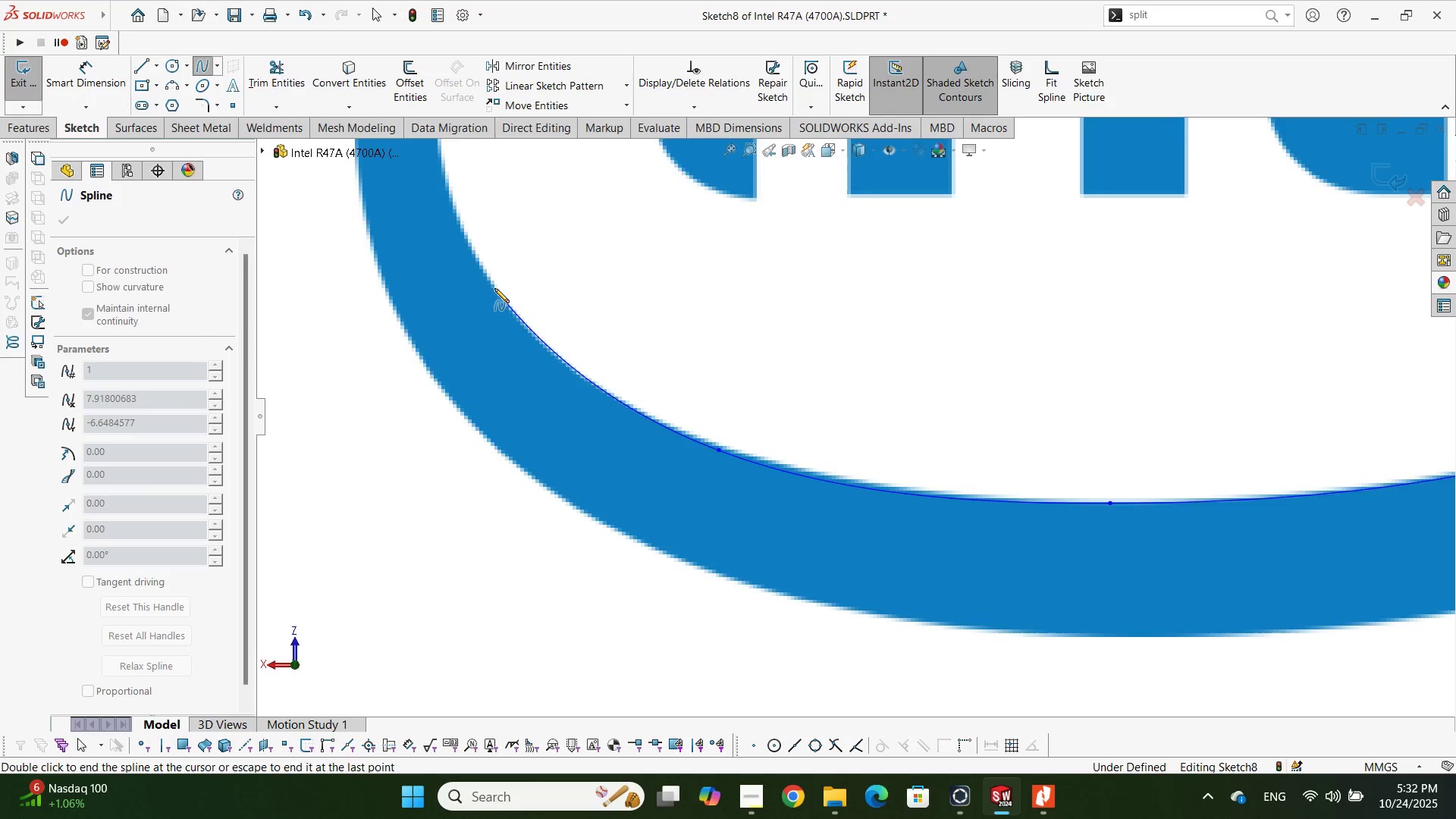 
scroll: coordinate [819, 353], scroll_direction: up, amount: 1.0
 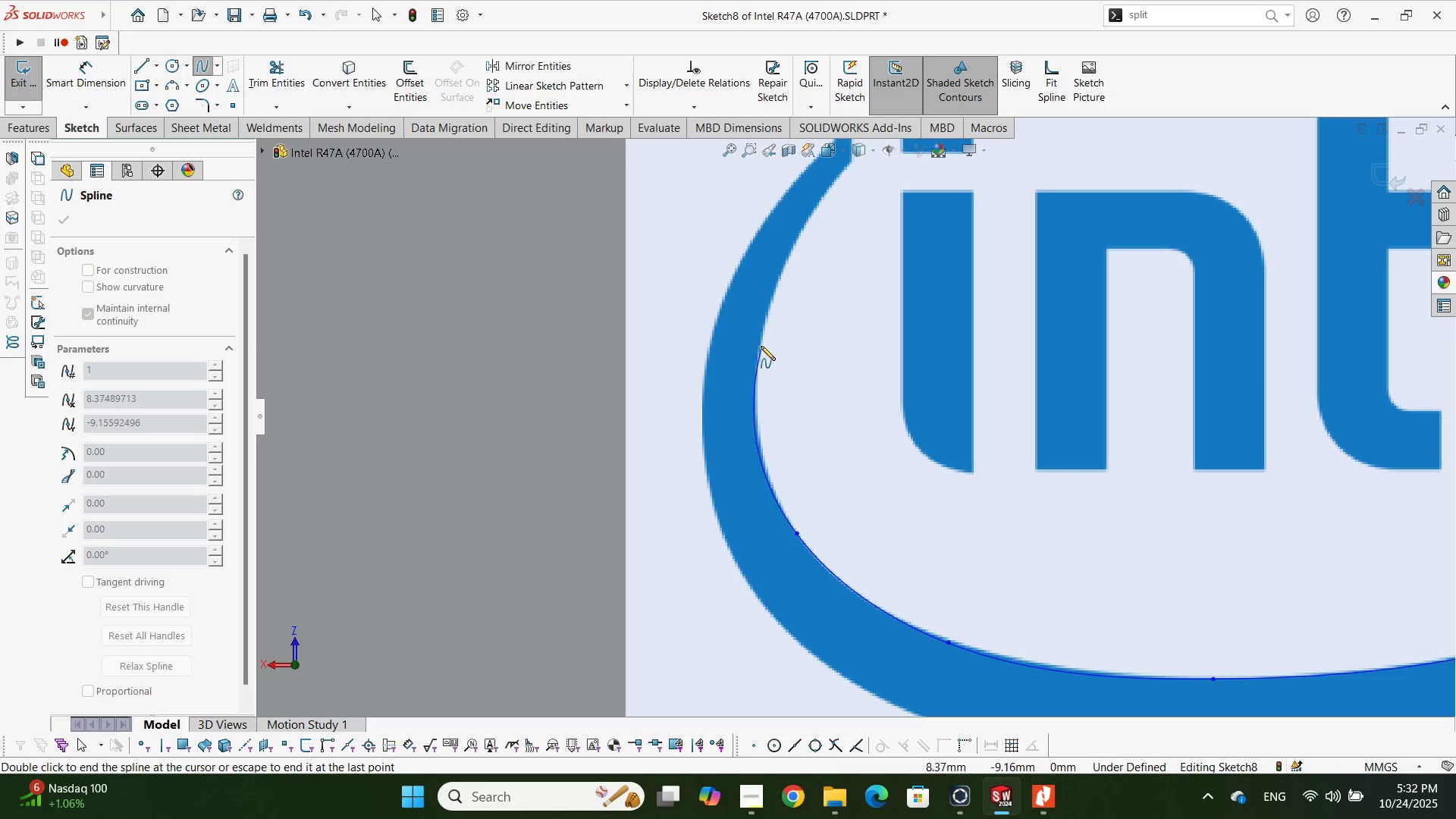 
left_click([760, 346])
 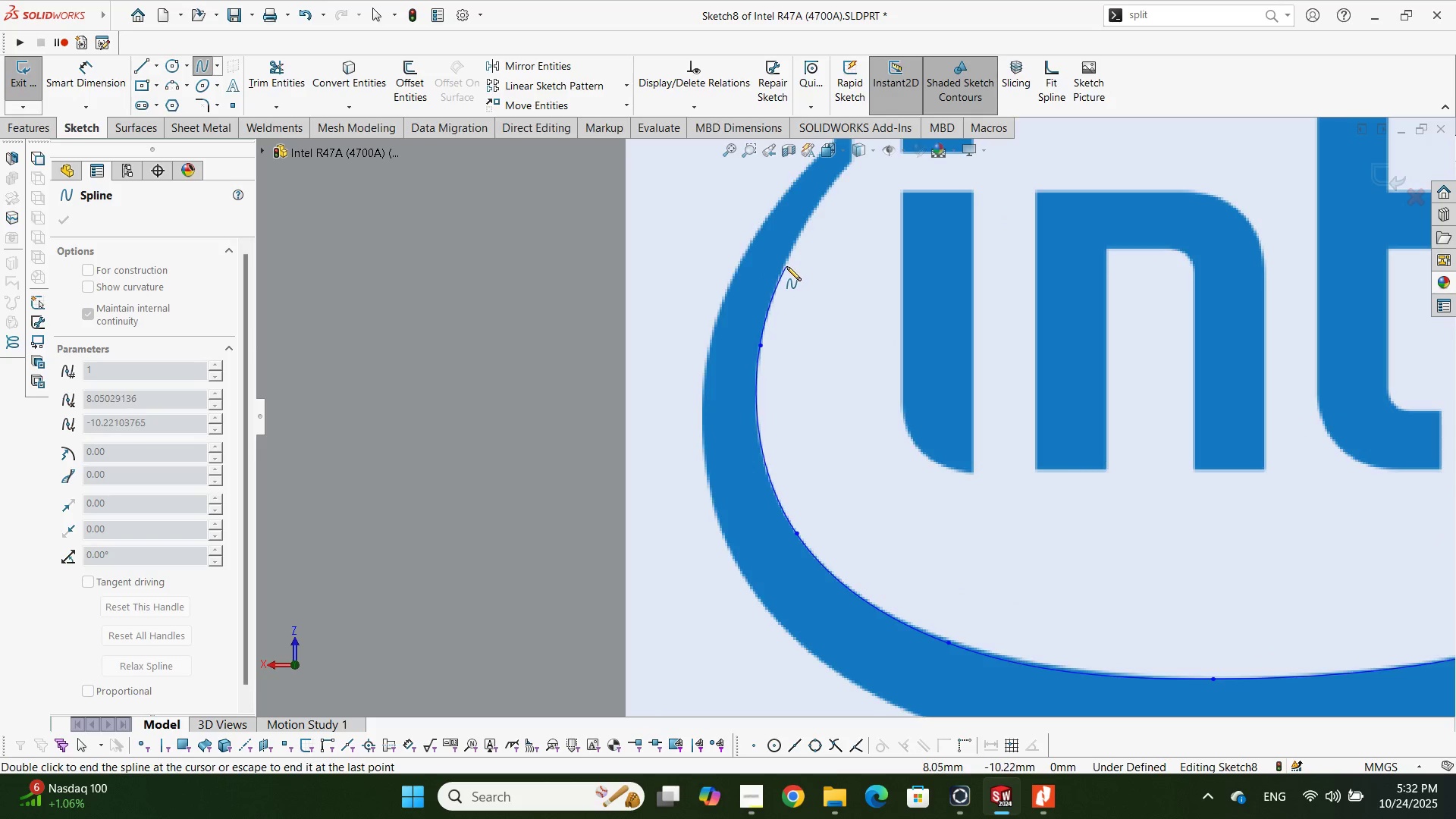 
left_click([784, 265])
 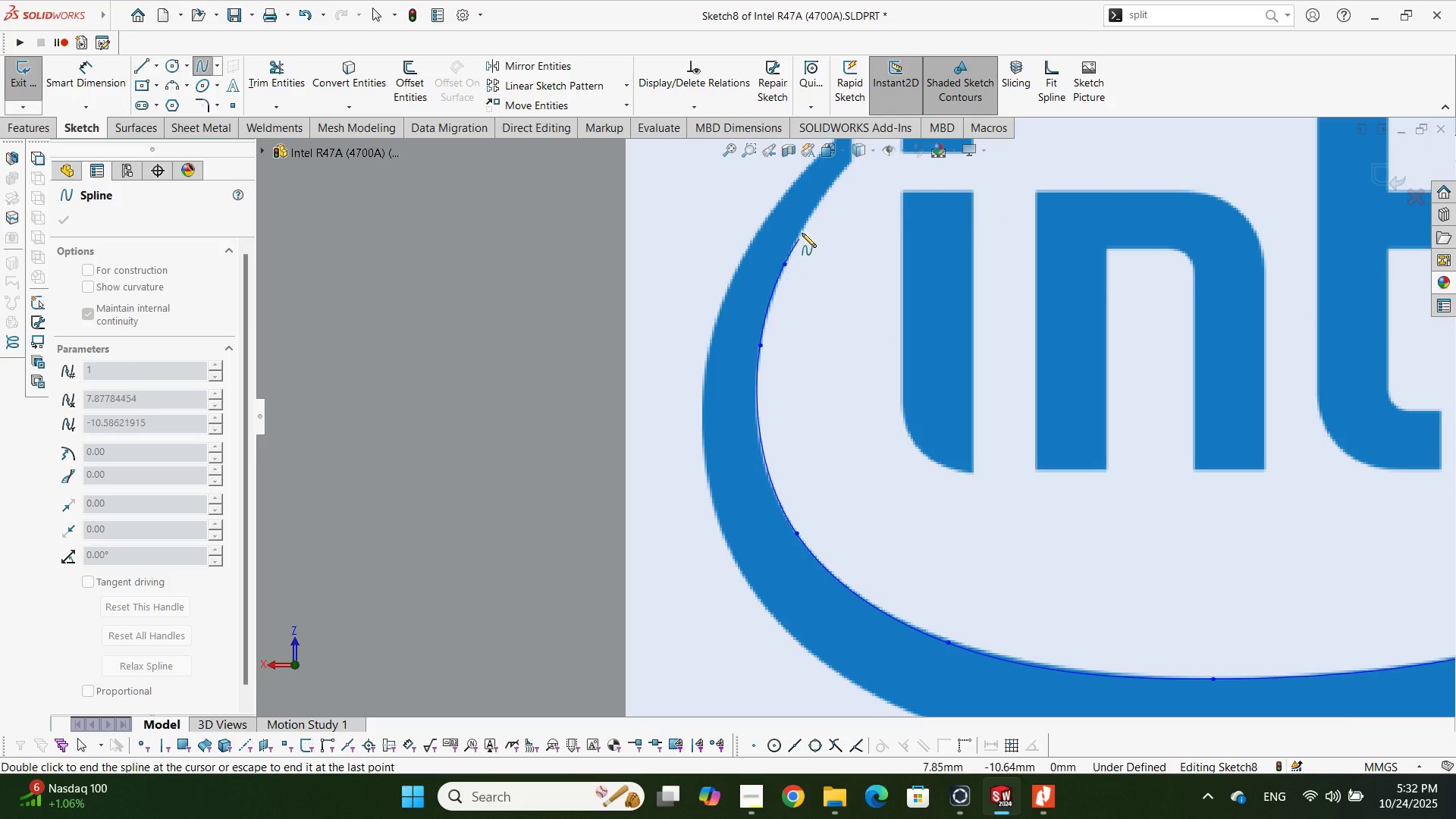 
scroll: coordinate [812, 234], scroll_direction: down, amount: 1.0
 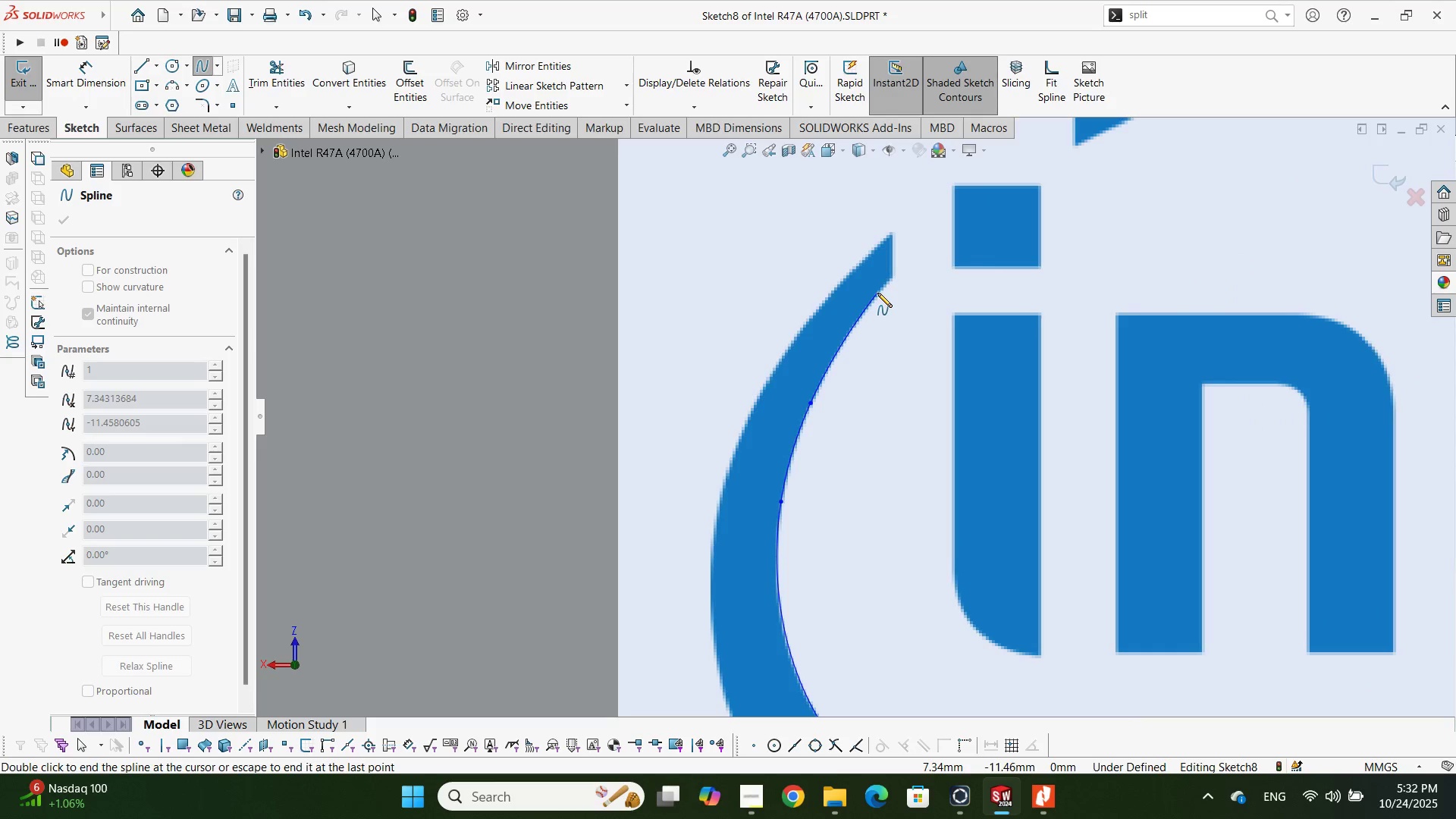 
left_click([877, 293])
 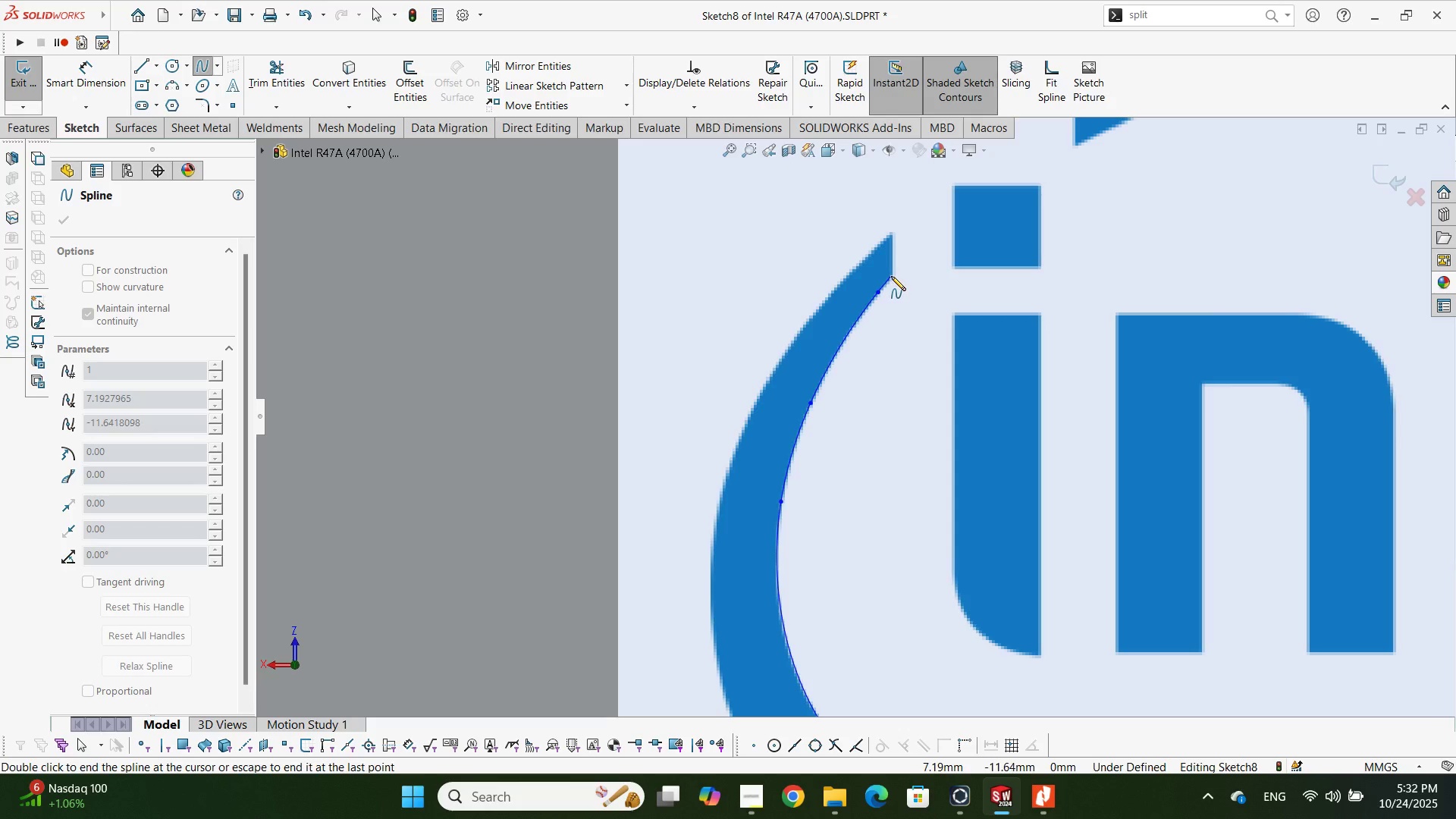 
left_click([891, 276])
 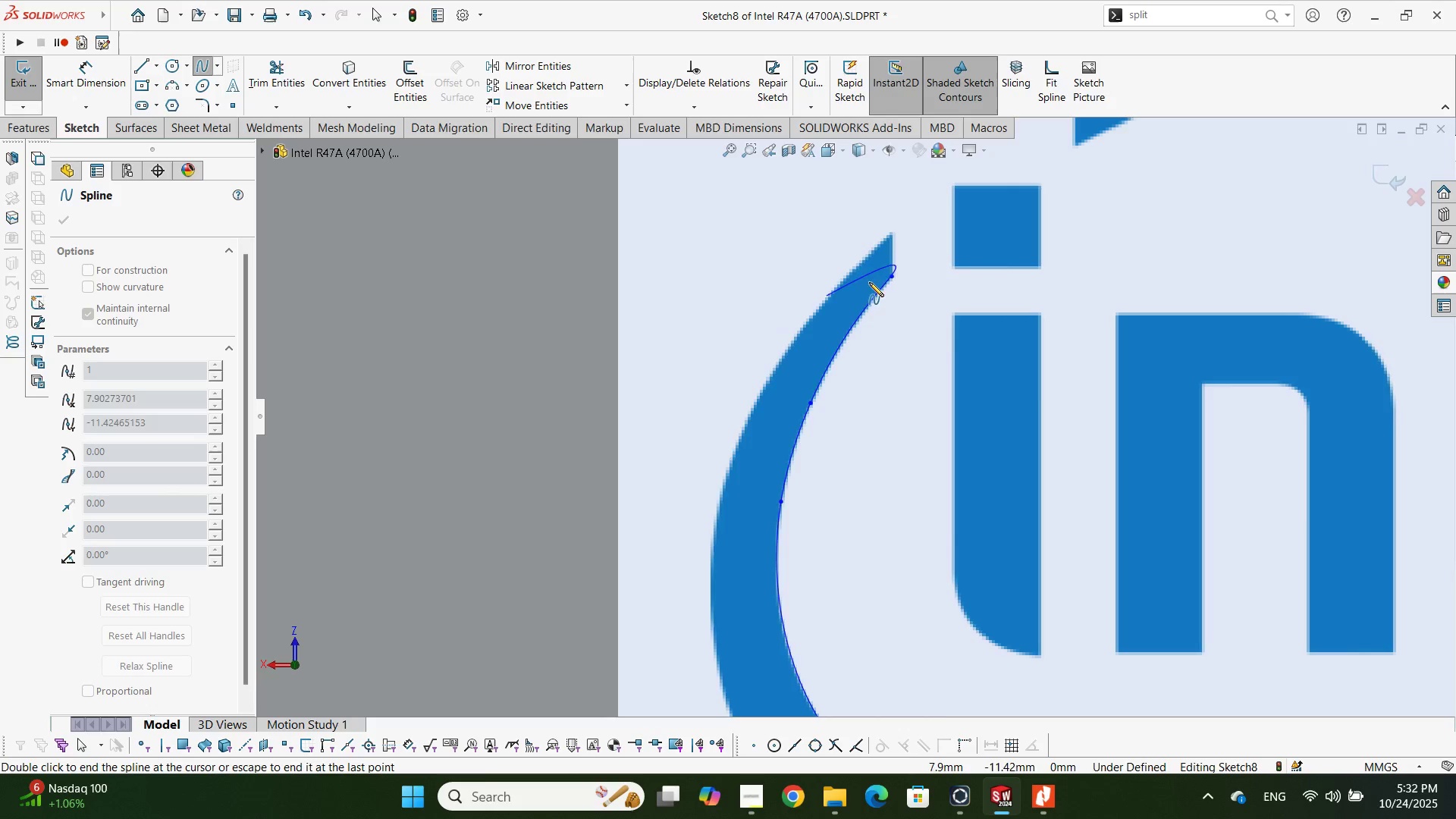 
scroll: coordinate [959, 372], scroll_direction: up, amount: 6.0
 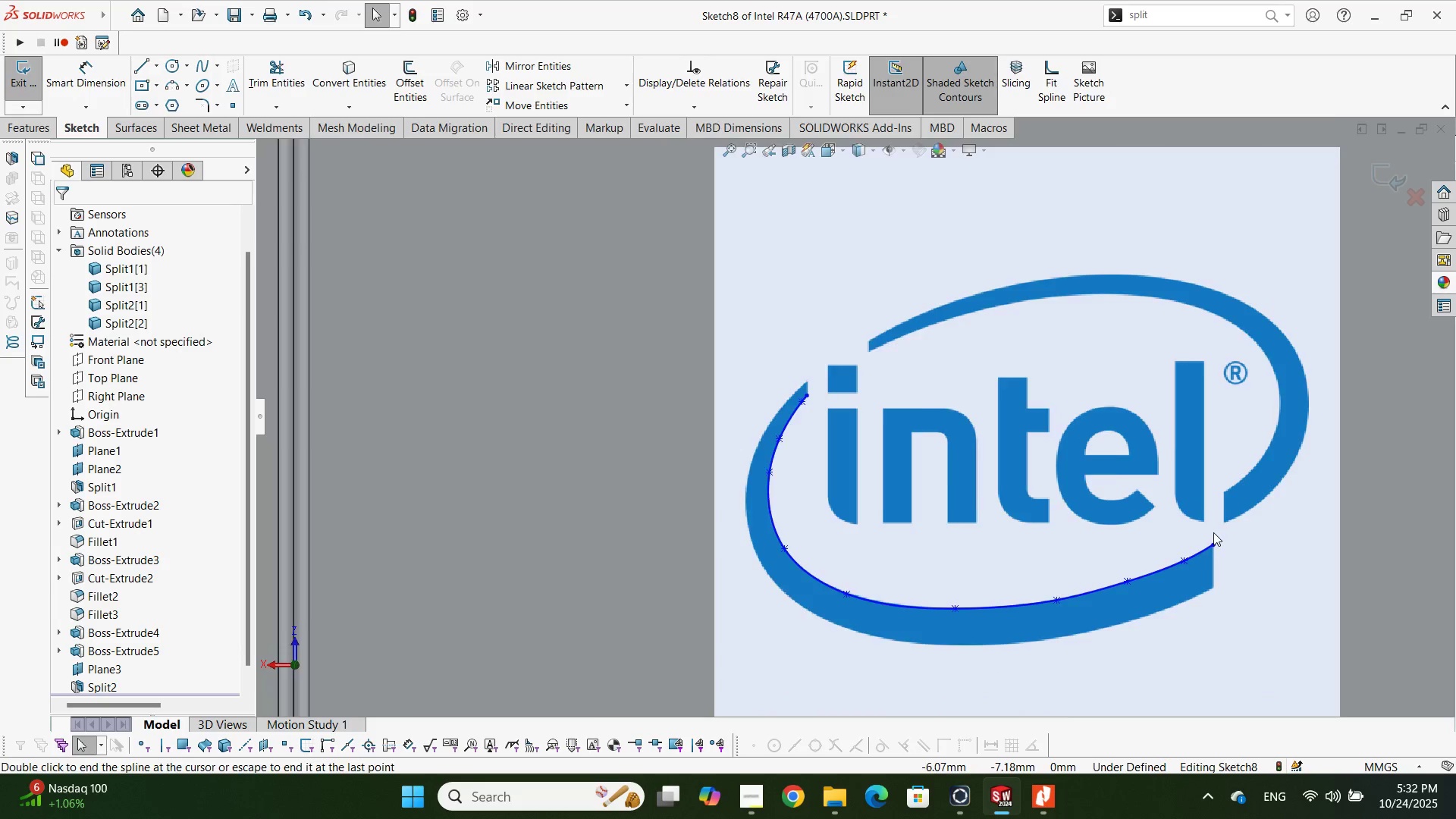 
key(Escape)
 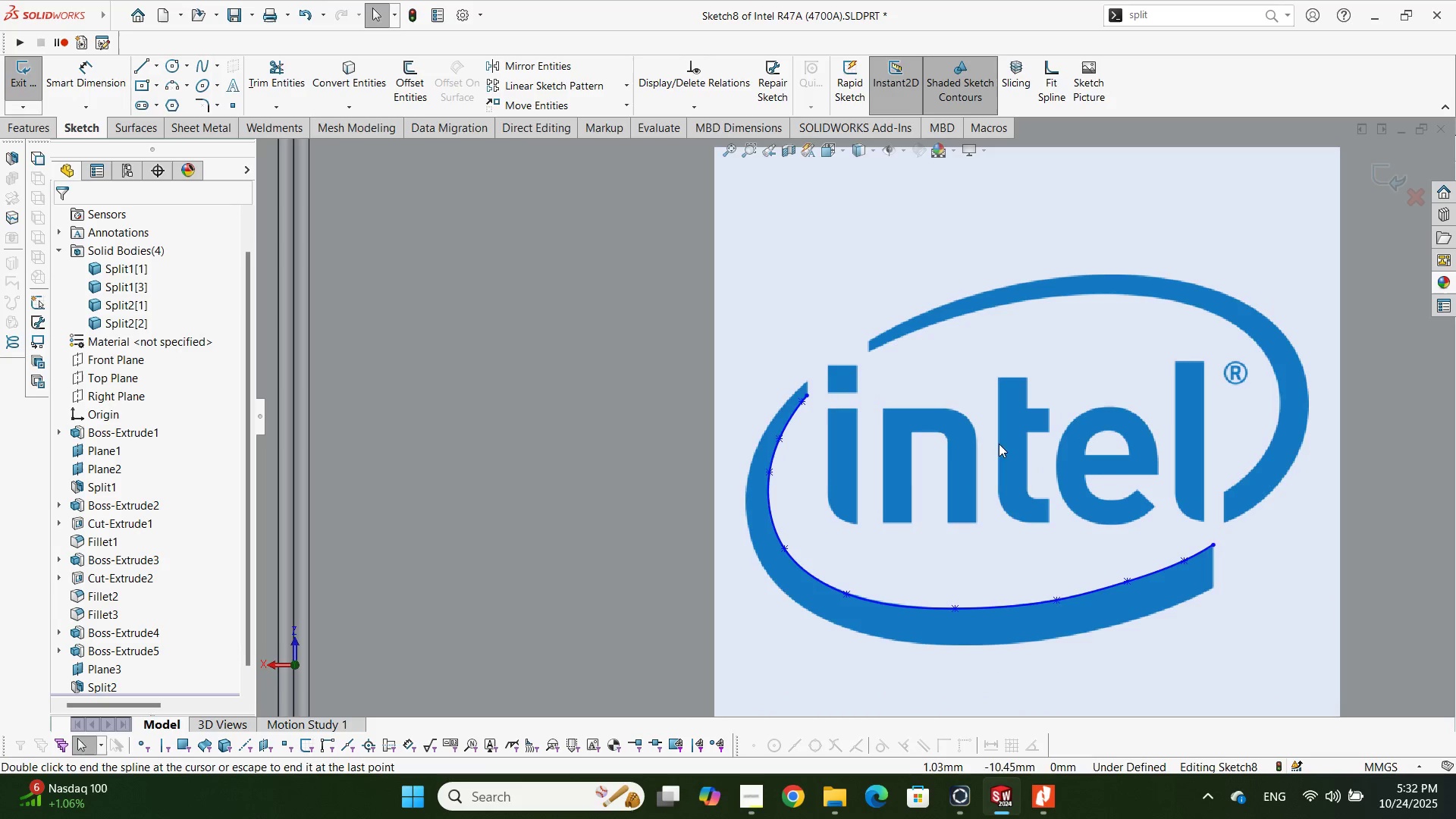 
scroll: coordinate [1201, 485], scroll_direction: down, amount: 2.0
 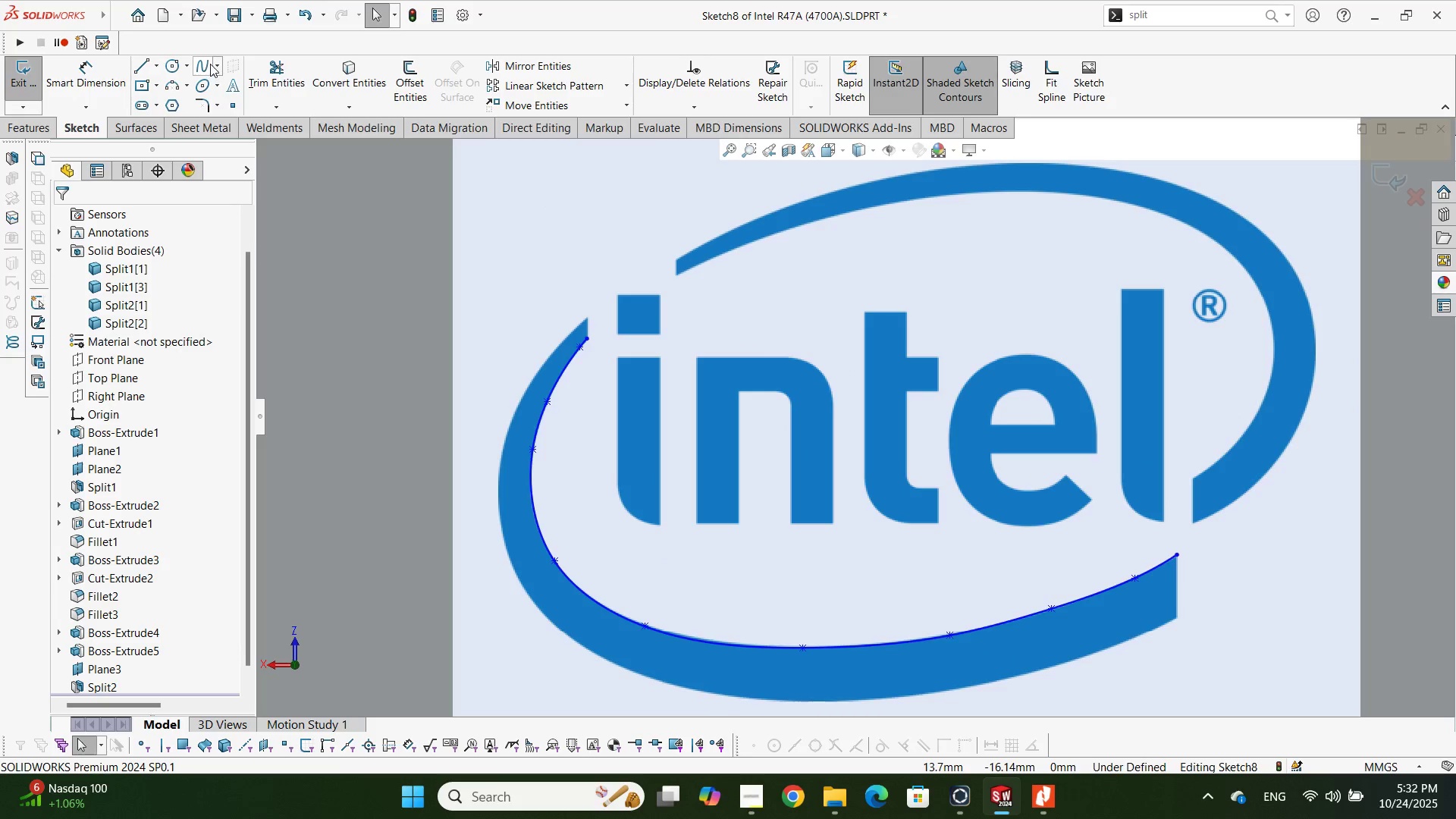 
left_click([203, 63])
 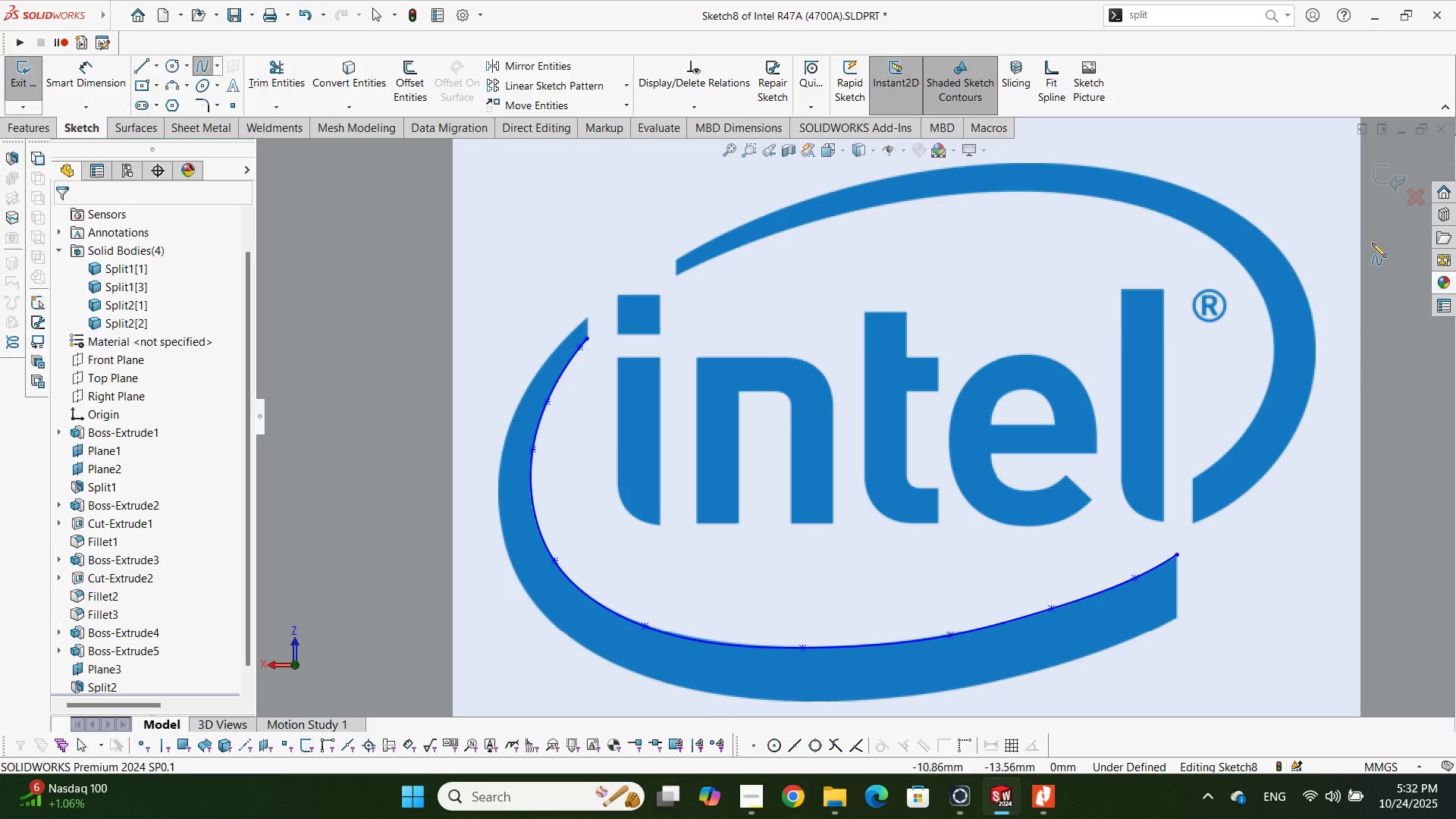 
scroll: coordinate [1152, 621], scroll_direction: down, amount: 3.0
 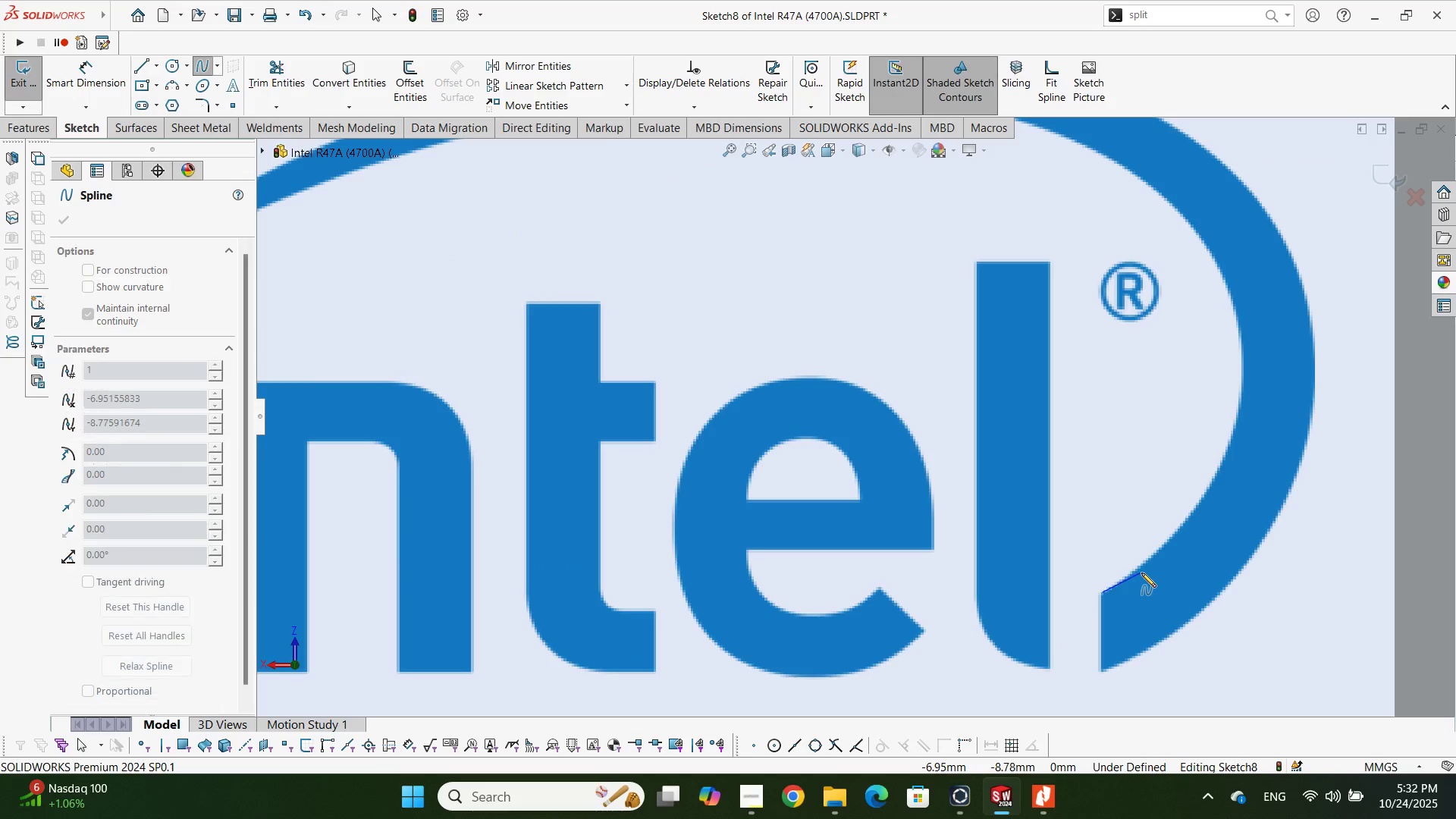 
left_click([1141, 566])
 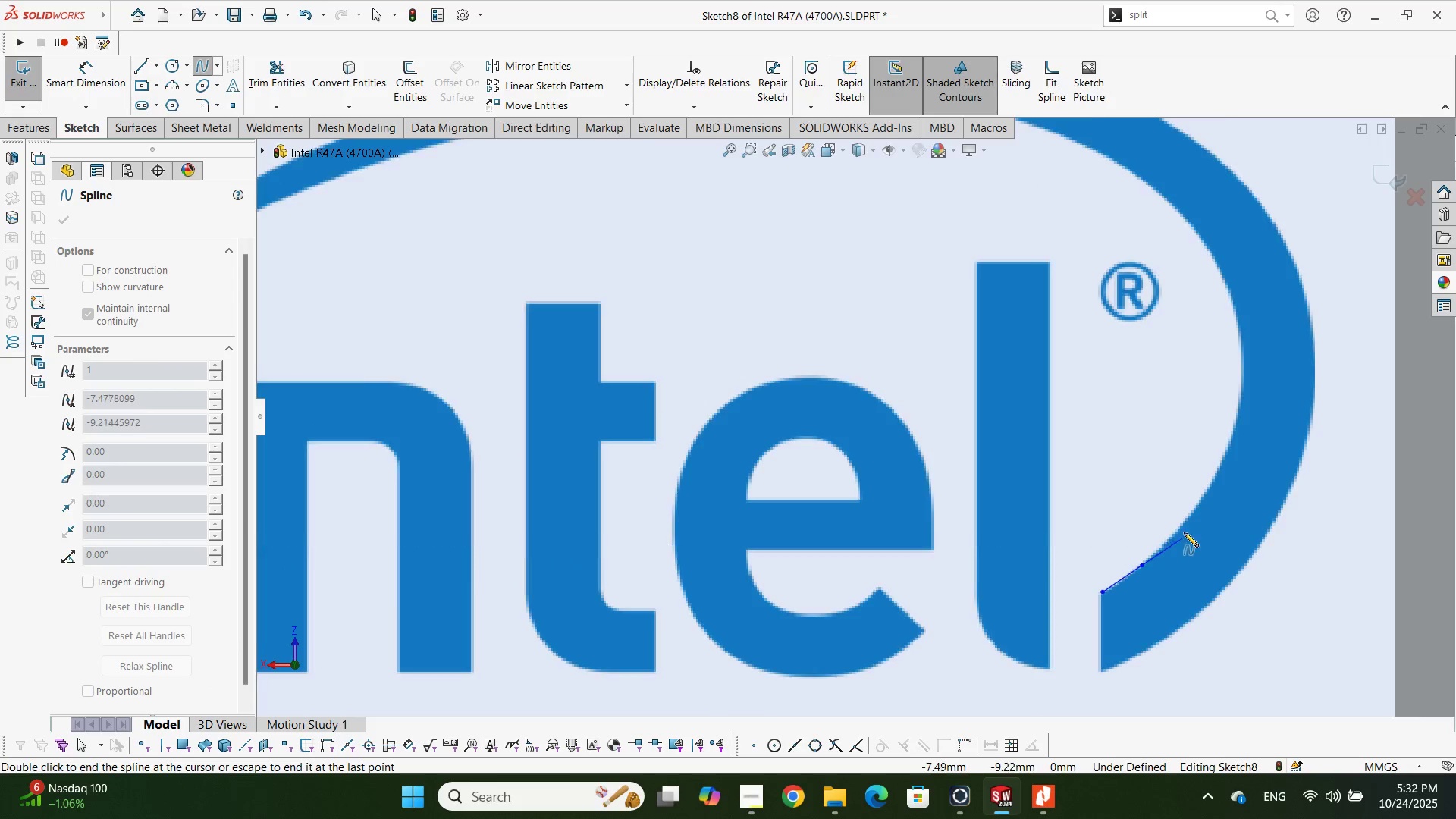 
scroll: coordinate [1188, 514], scroll_direction: down, amount: 2.0
 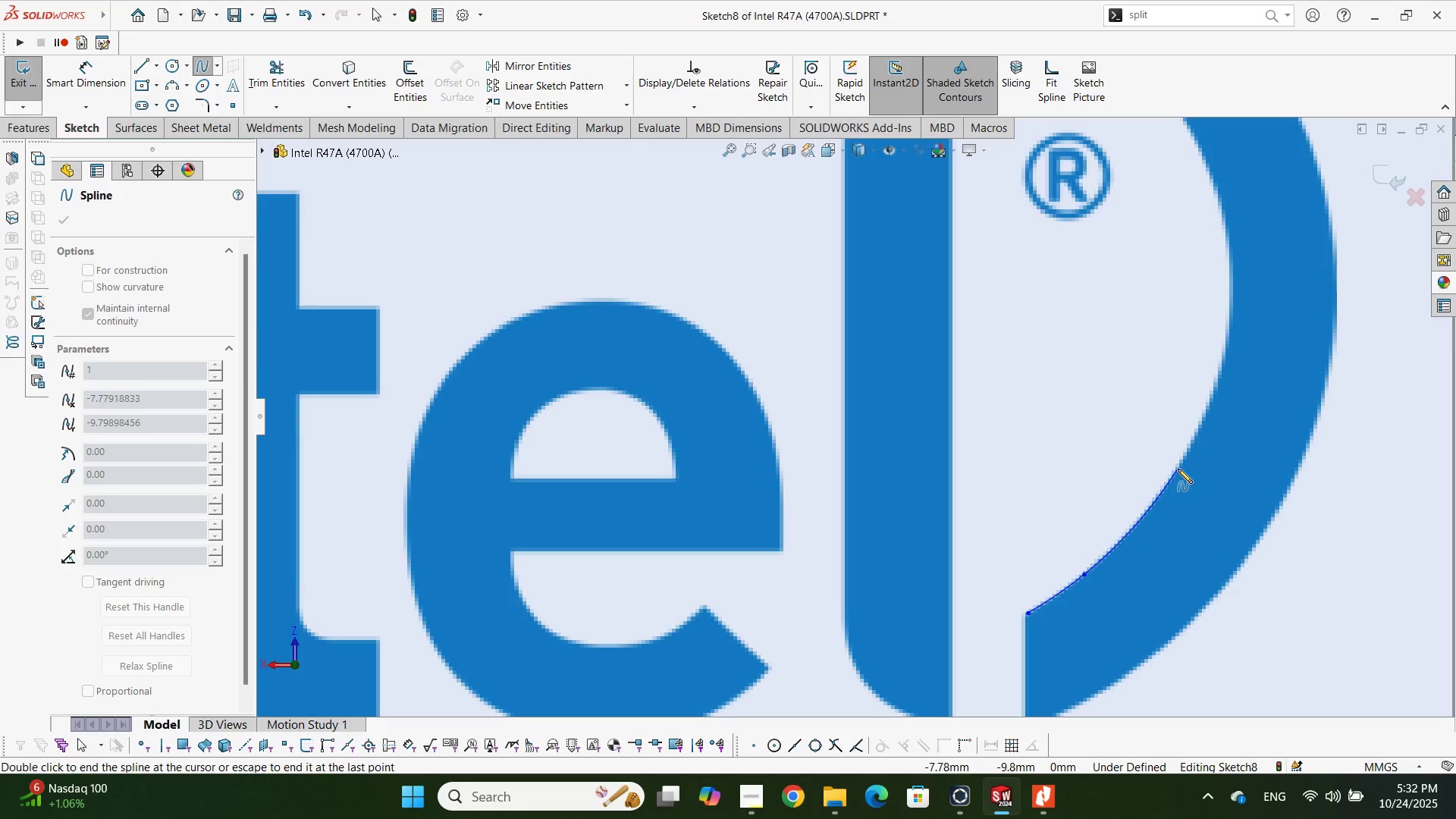 
left_click([1178, 469])
 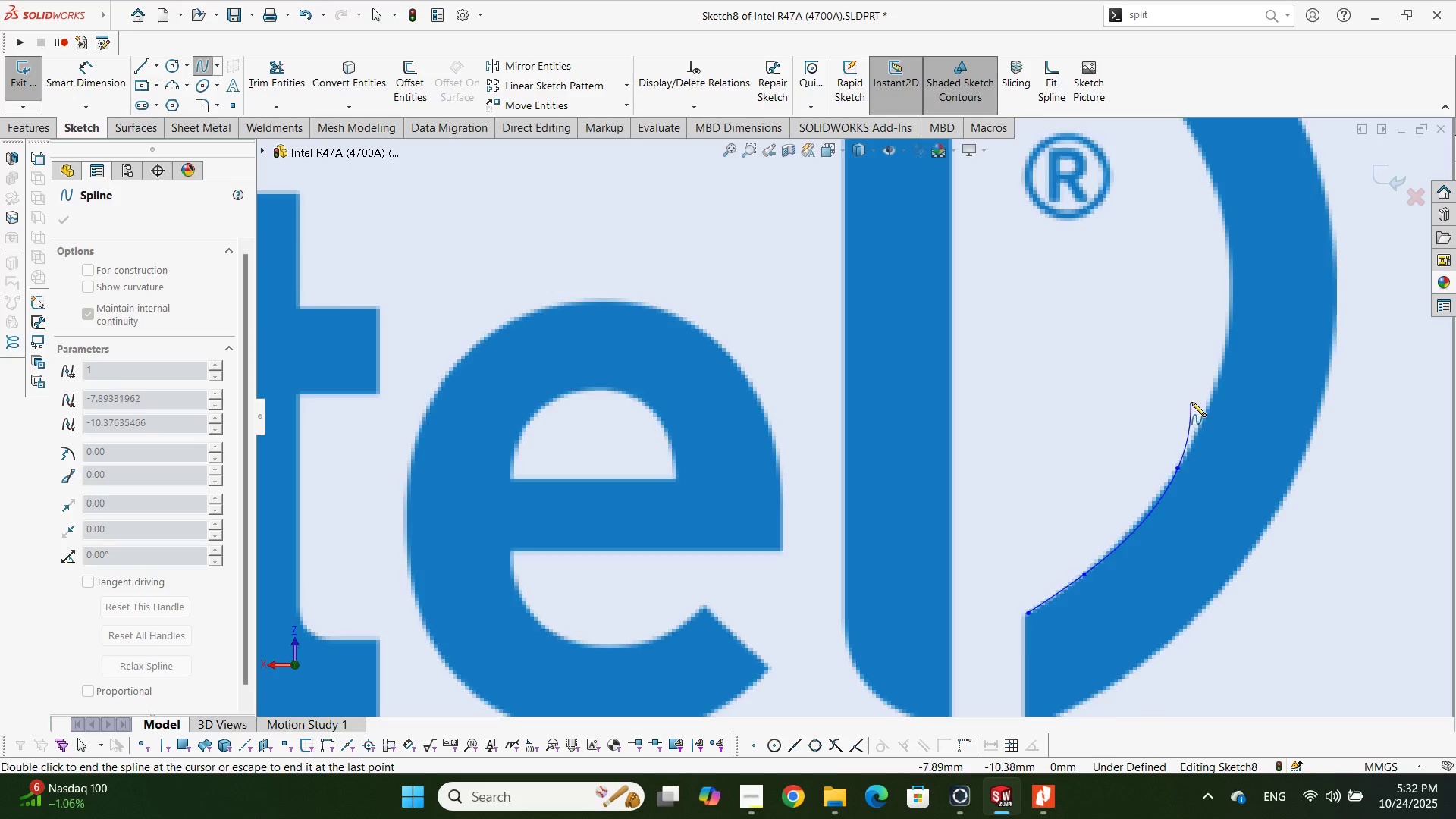 
scroll: coordinate [1197, 398], scroll_direction: down, amount: 2.0
 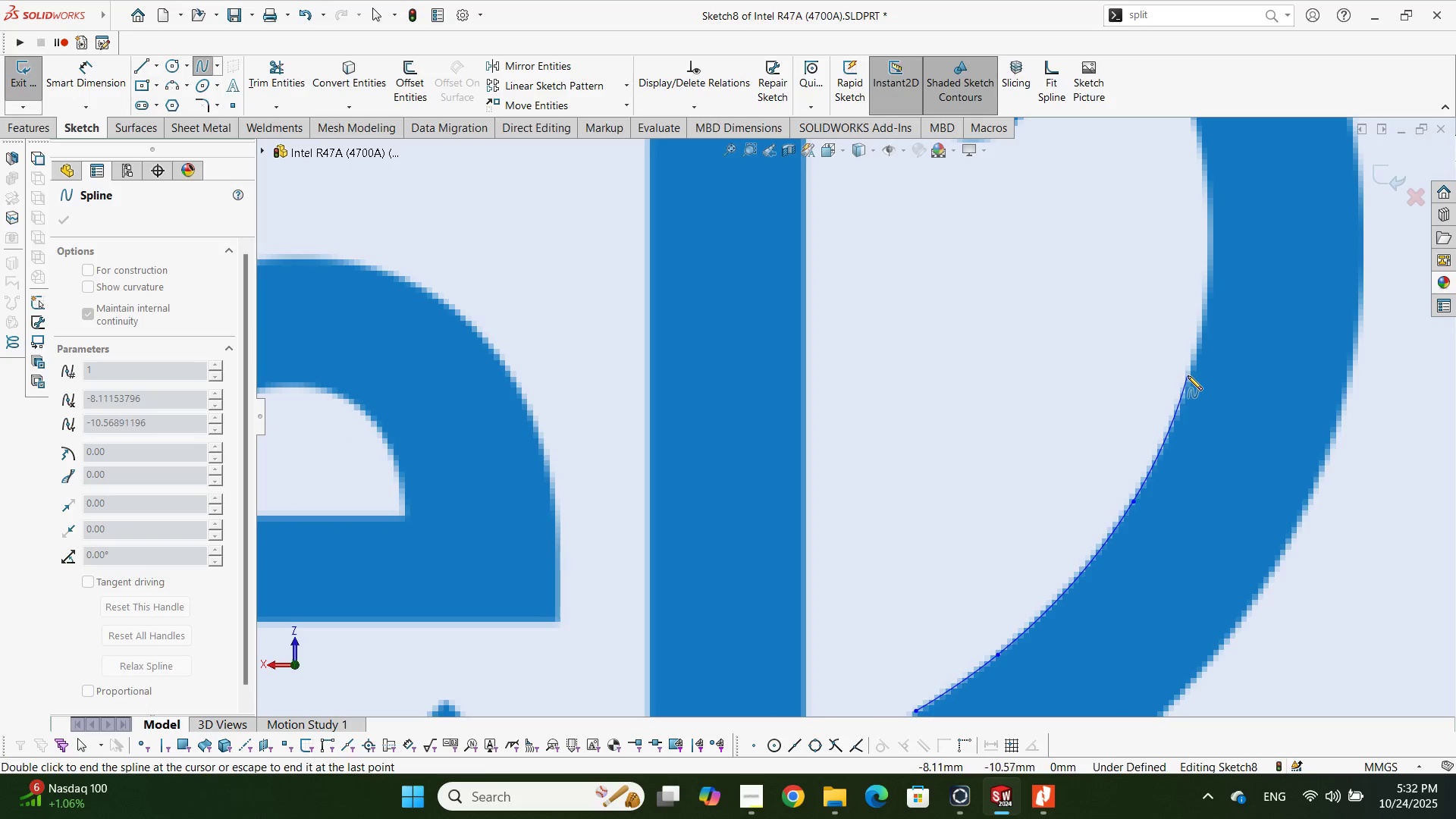 
left_click([1188, 375])
 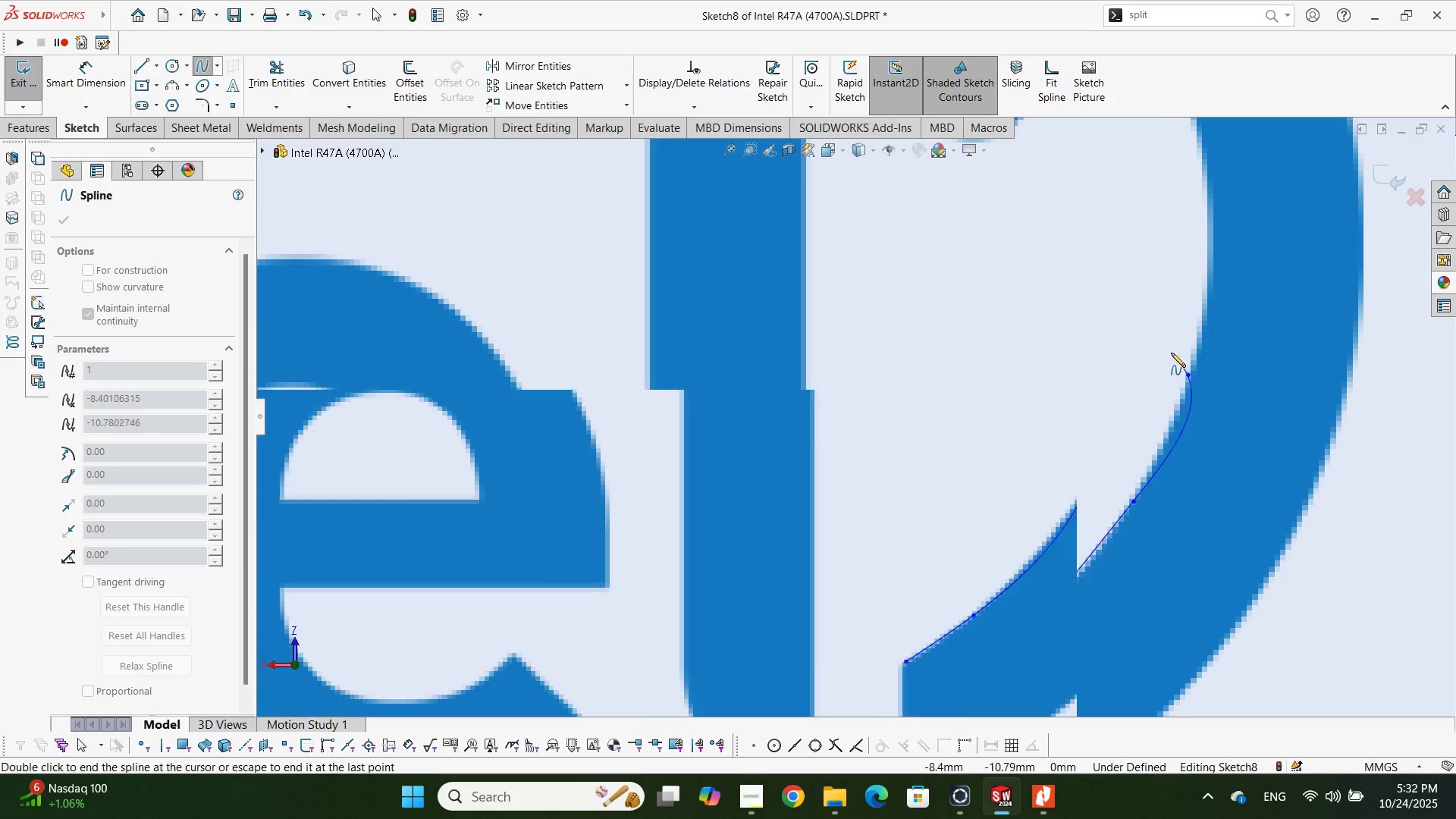 
scroll: coordinate [966, 268], scroll_direction: up, amount: 1.0
 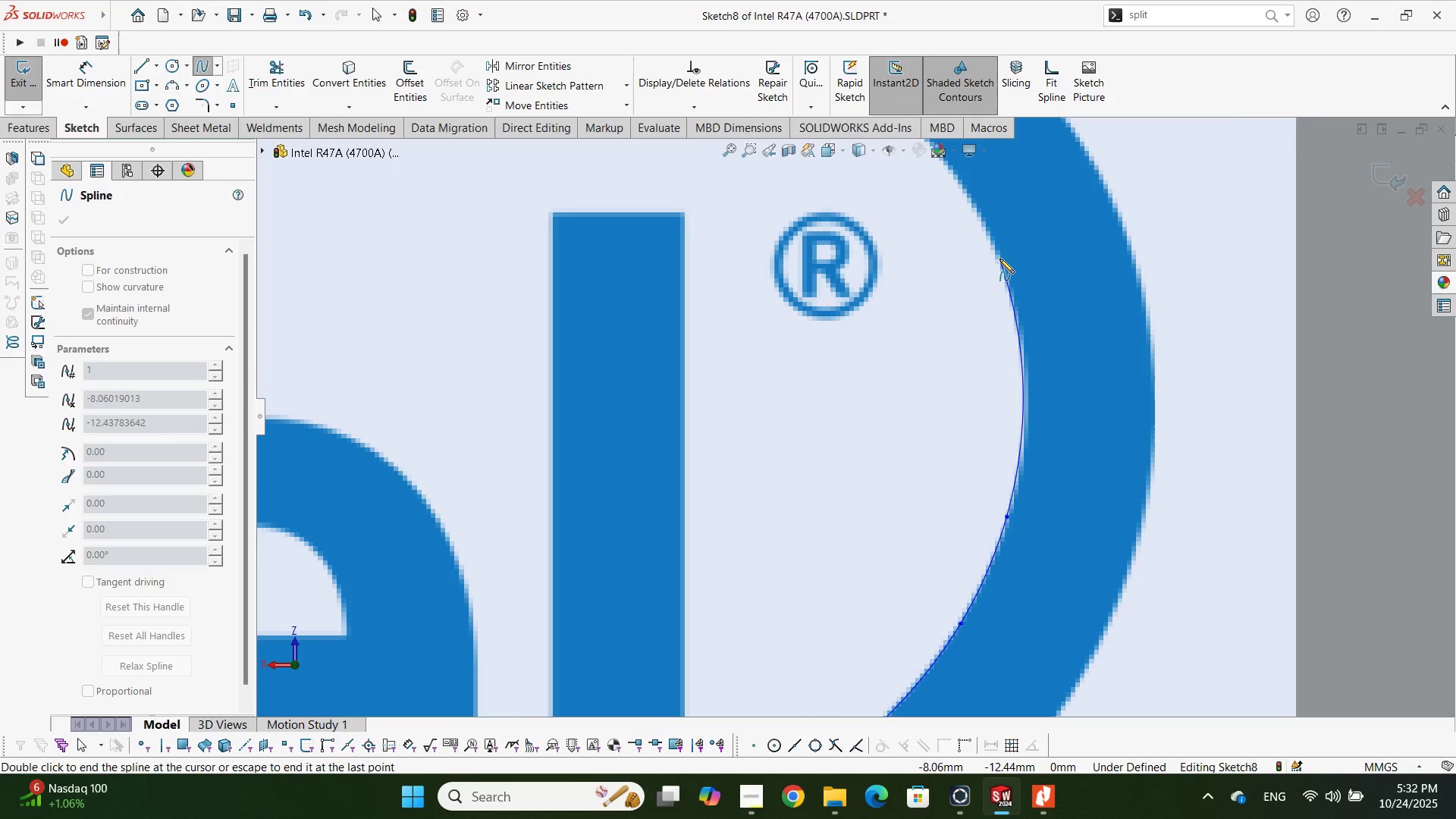 
left_click([999, 259])
 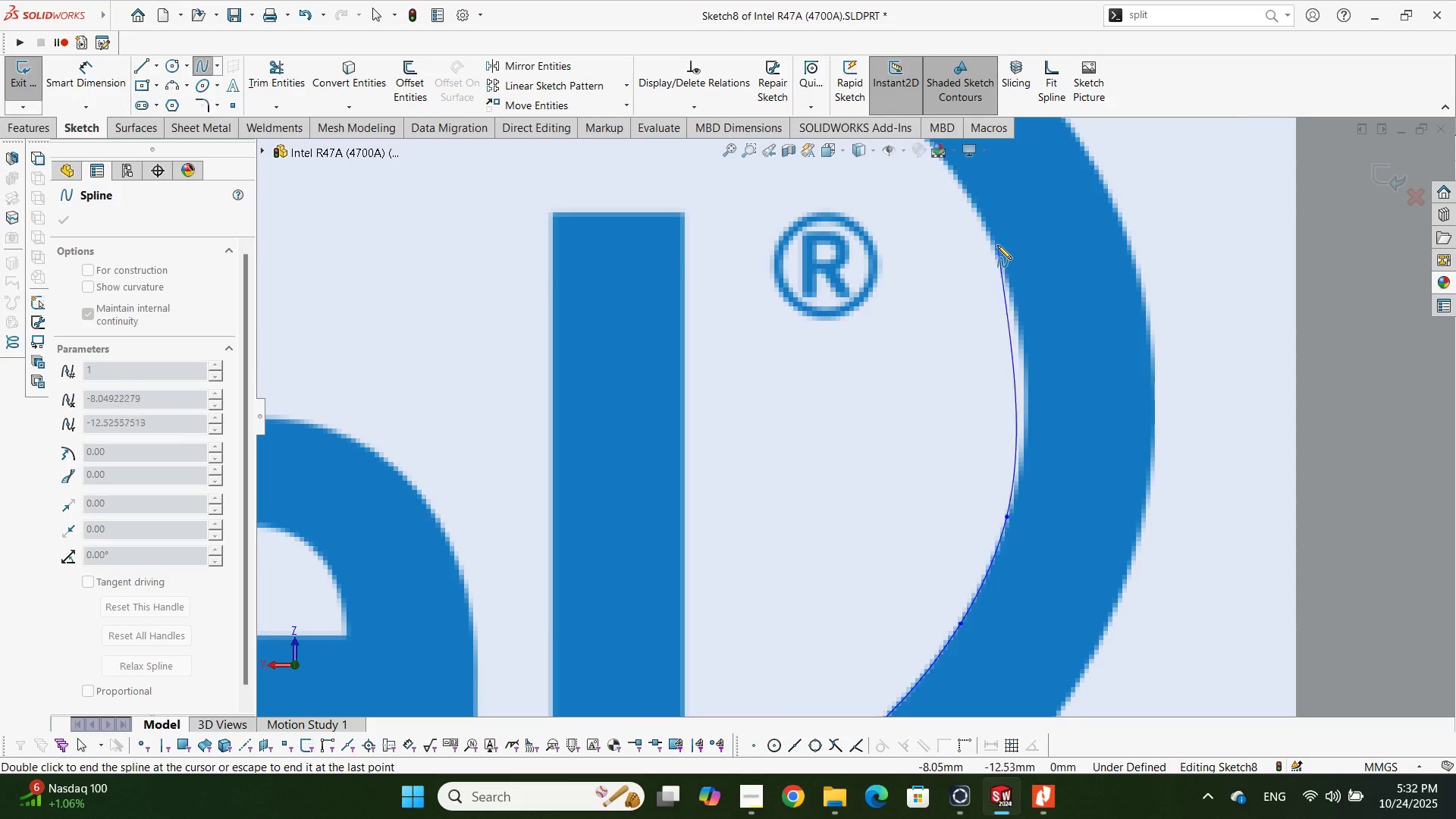 
scroll: coordinate [888, 276], scroll_direction: up, amount: 1.0
 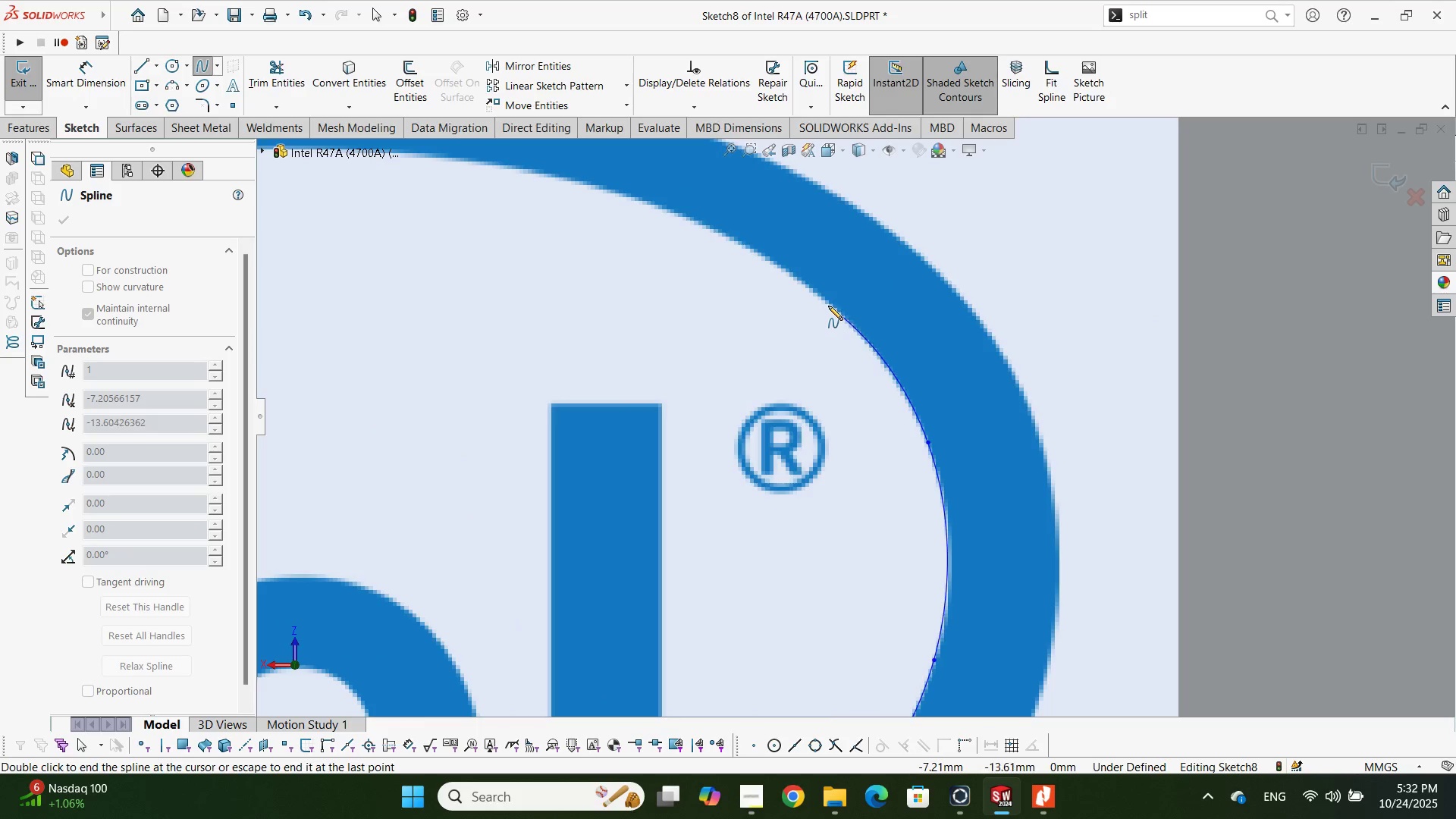 
left_click([830, 301])
 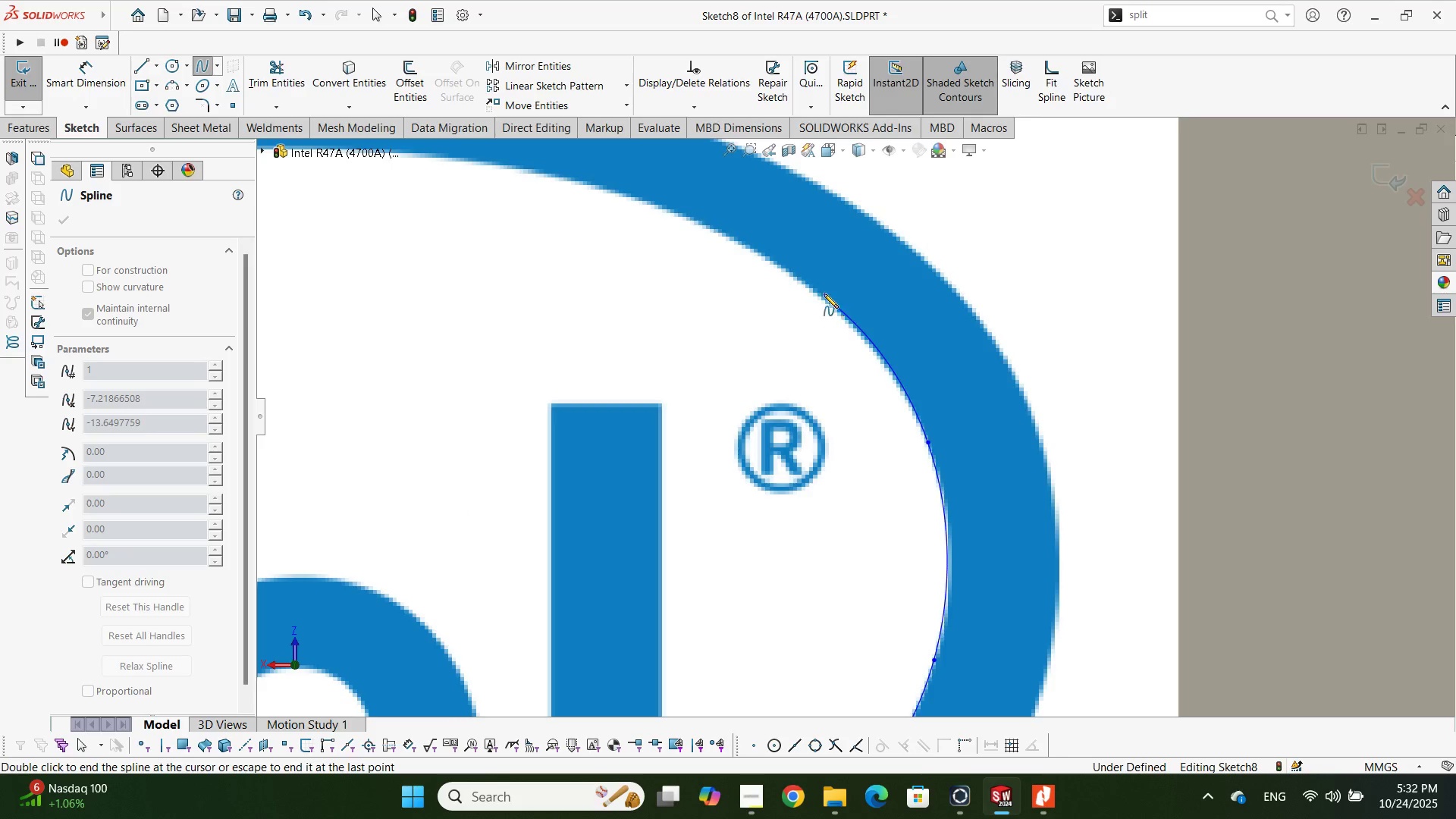 
scroll: coordinate [743, 282], scroll_direction: up, amount: 1.0
 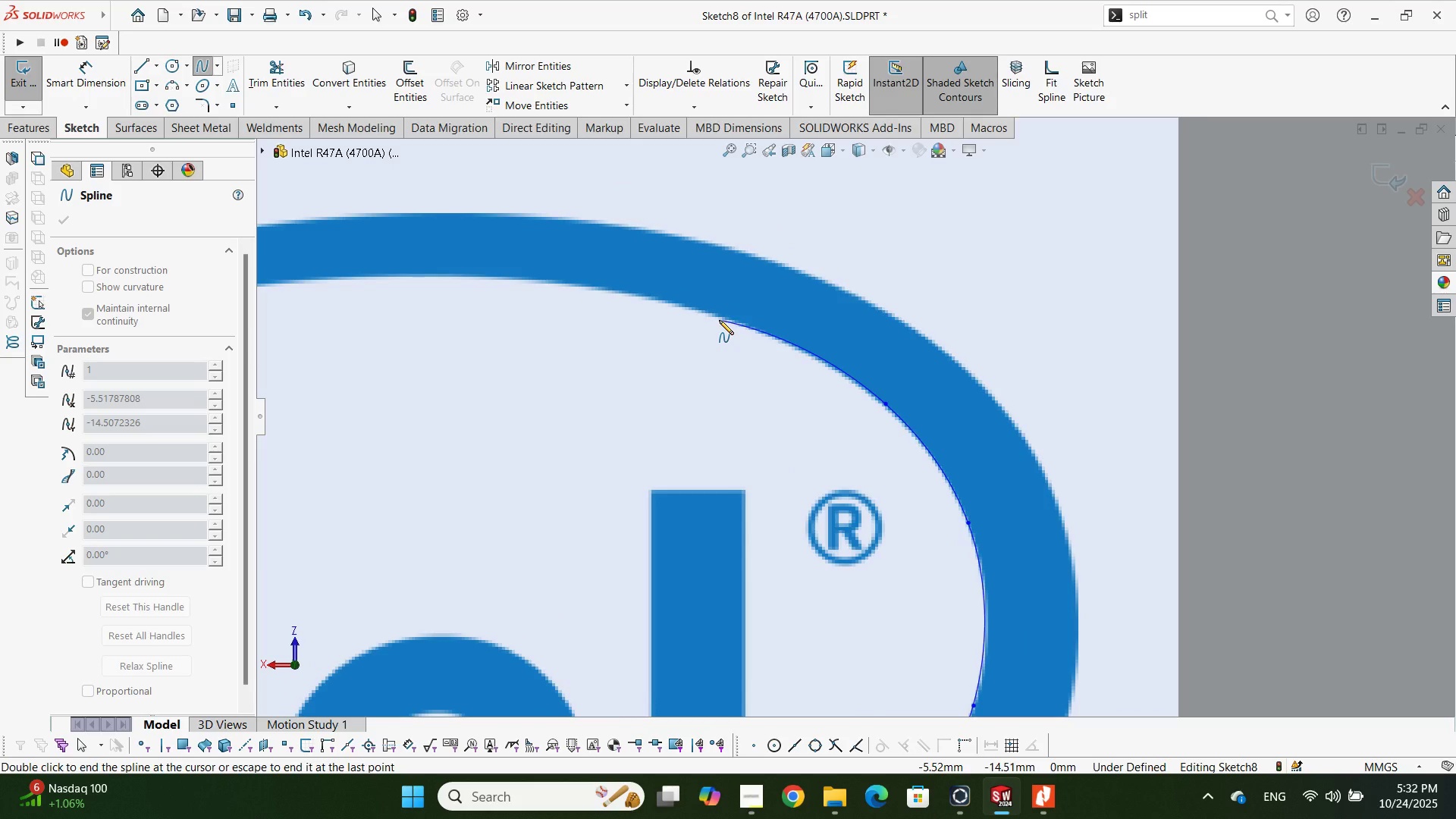 
left_click([720, 319])
 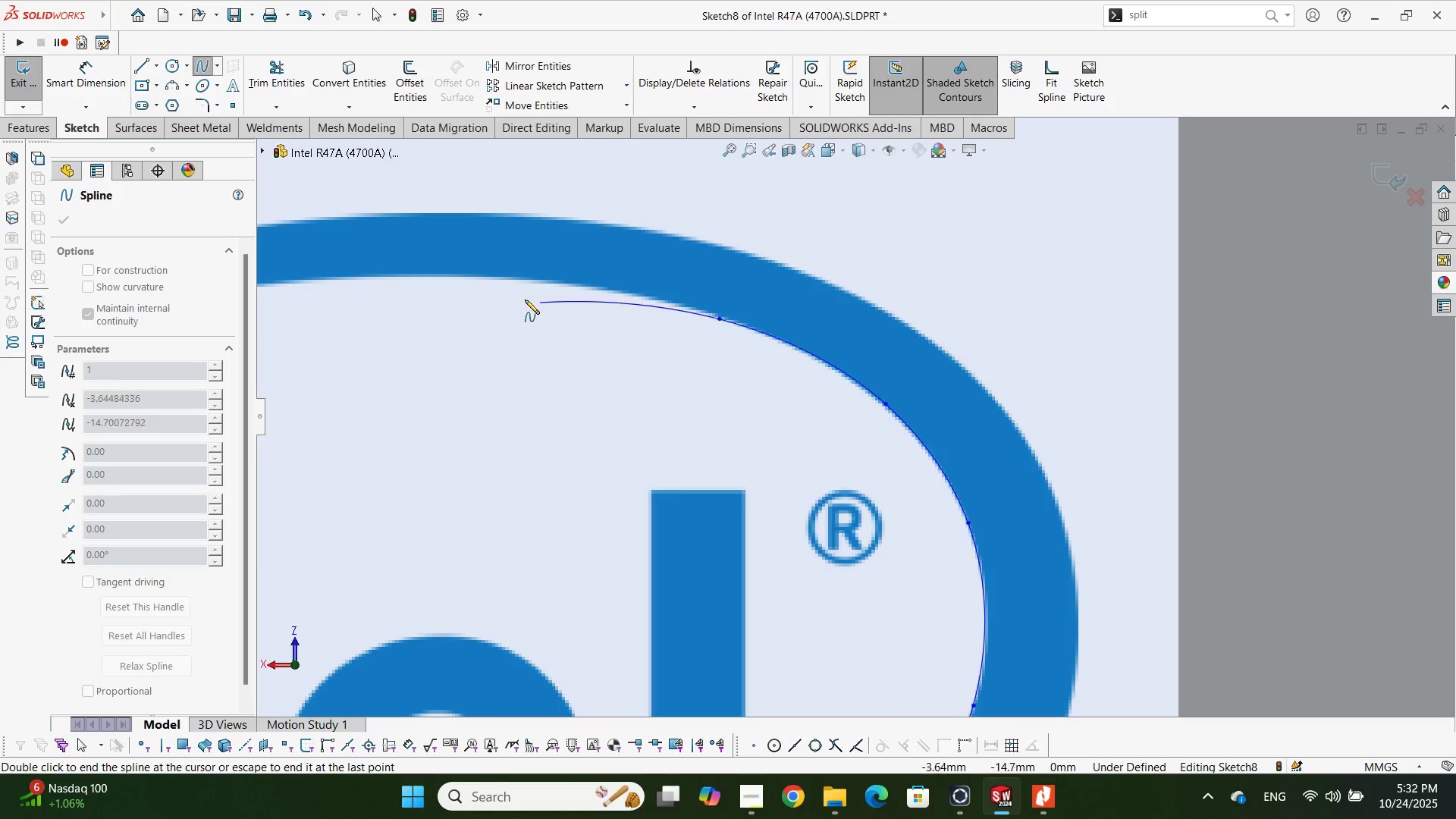 
scroll: coordinate [492, 297], scroll_direction: none, amount: 0.0
 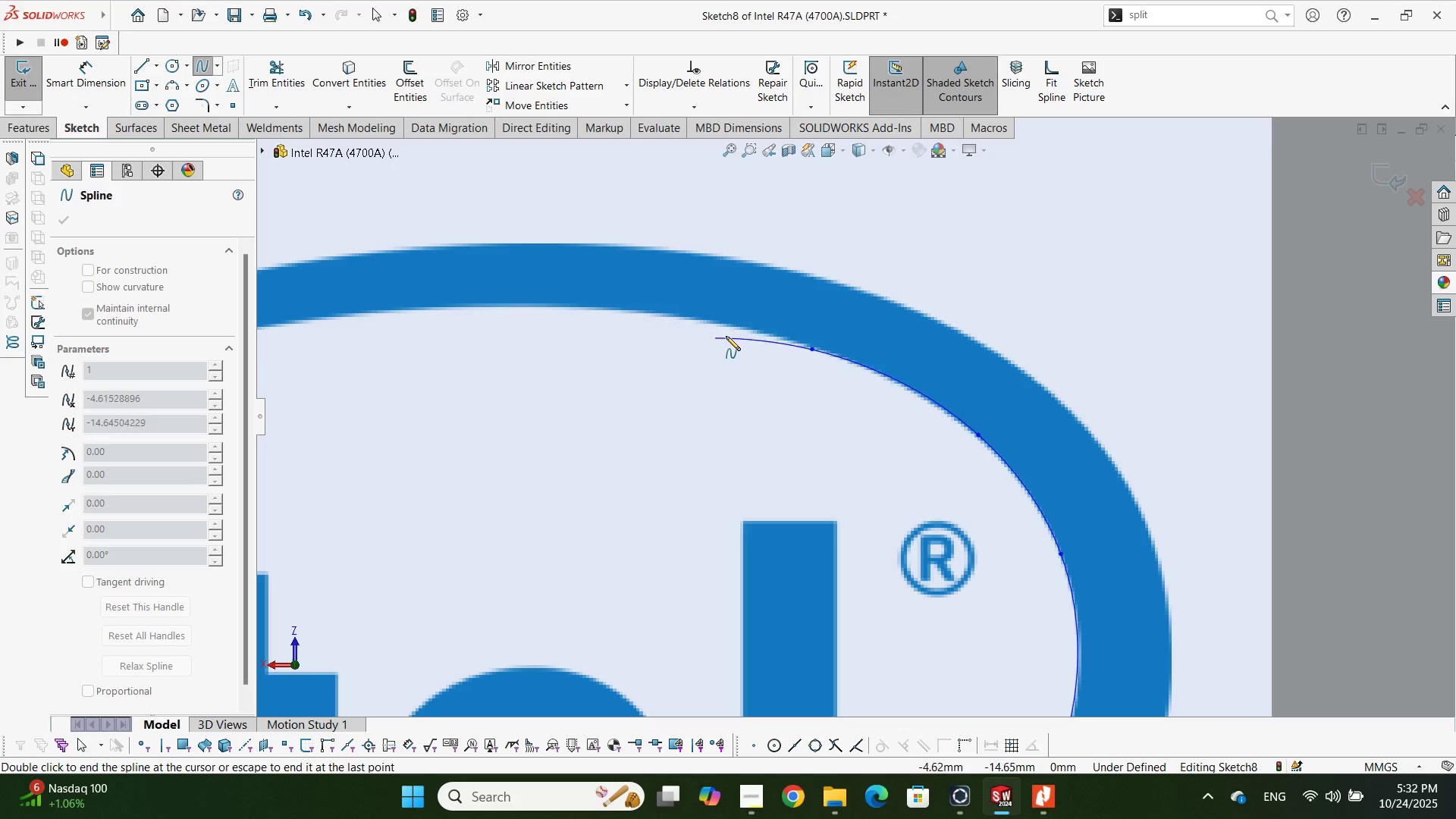 
scroll: coordinate [711, 318], scroll_direction: down, amount: 2.0
 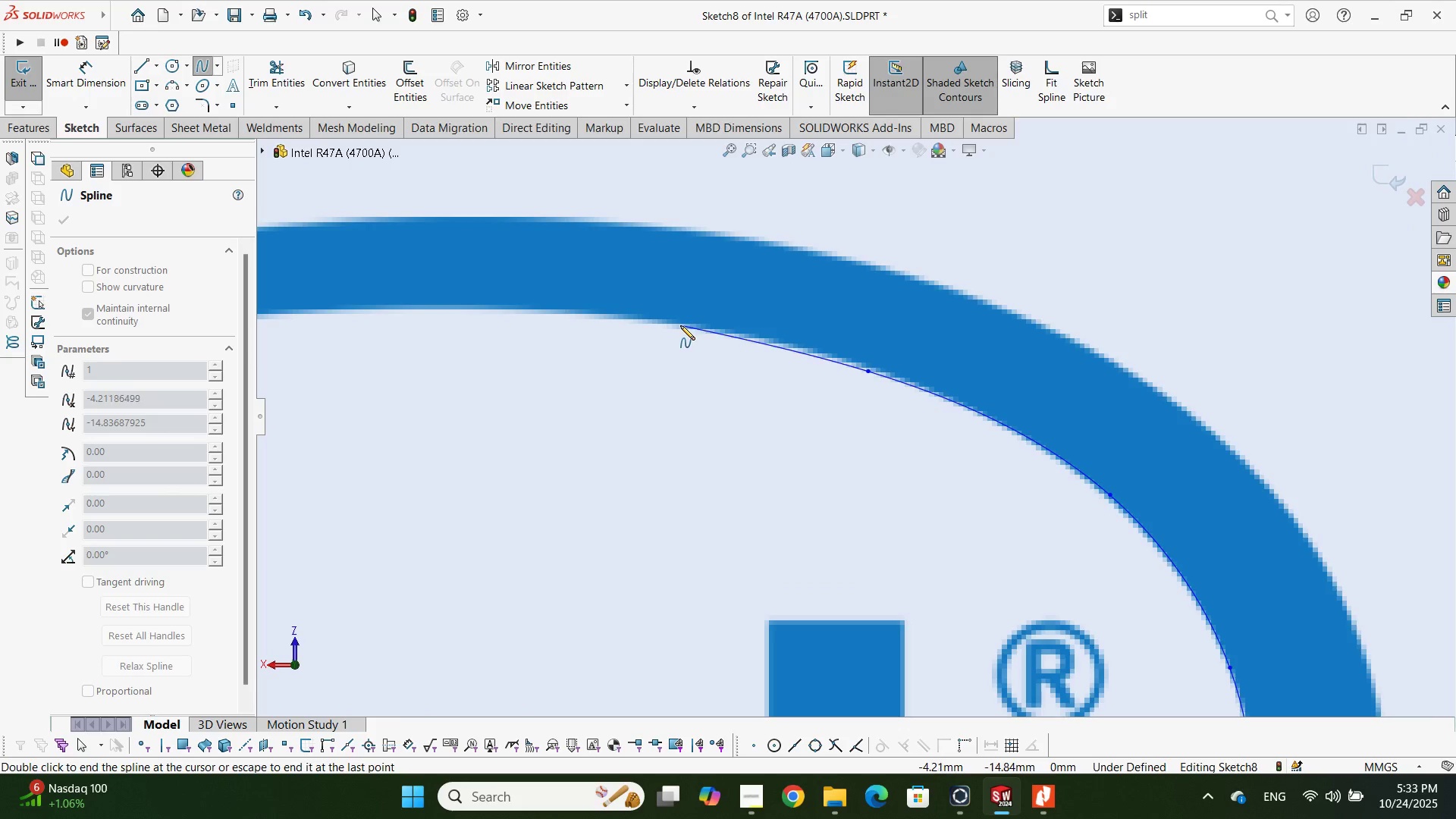 
left_click([680, 325])
 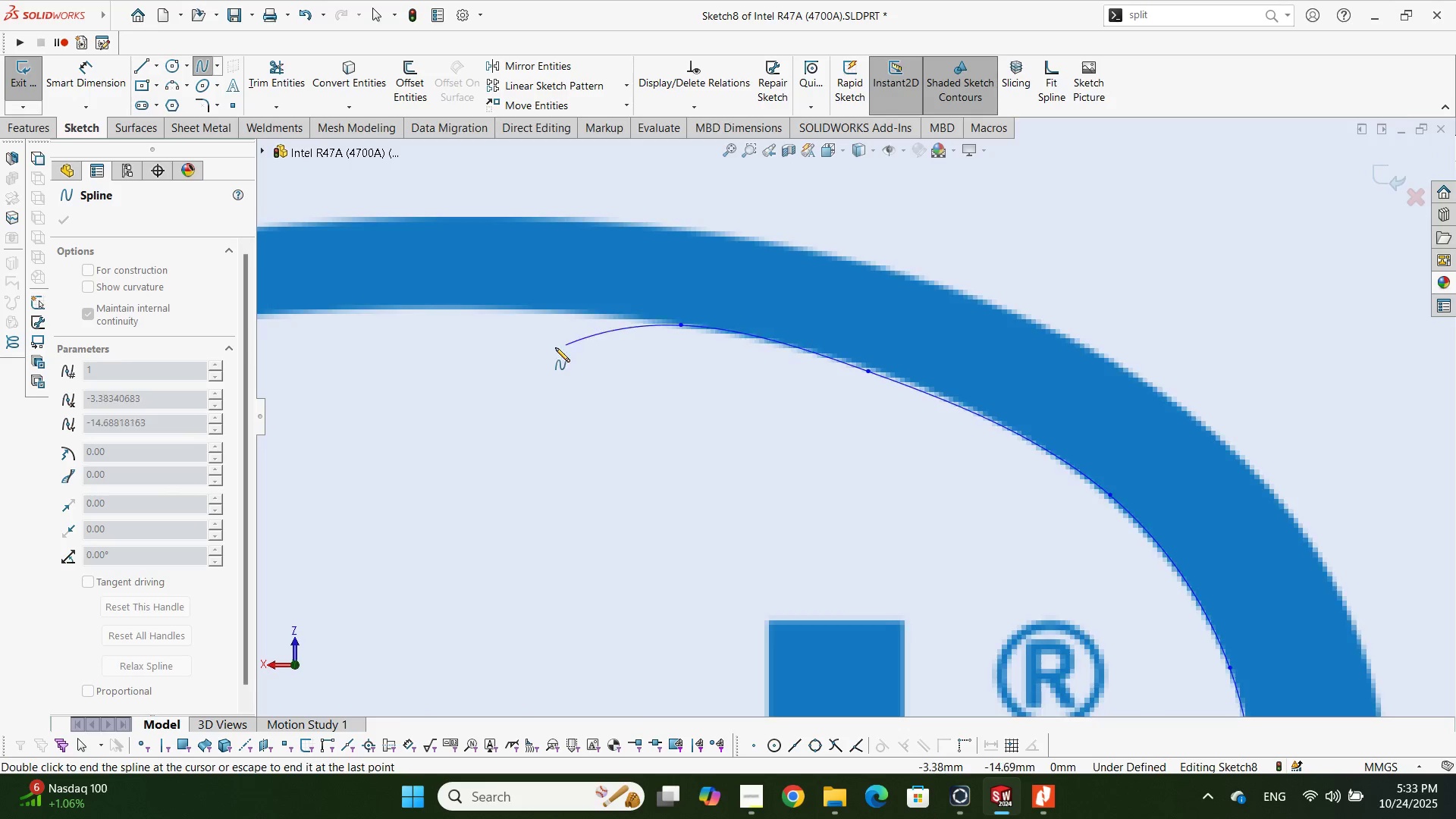 
scroll: coordinate [538, 357], scroll_direction: up, amount: 1.0
 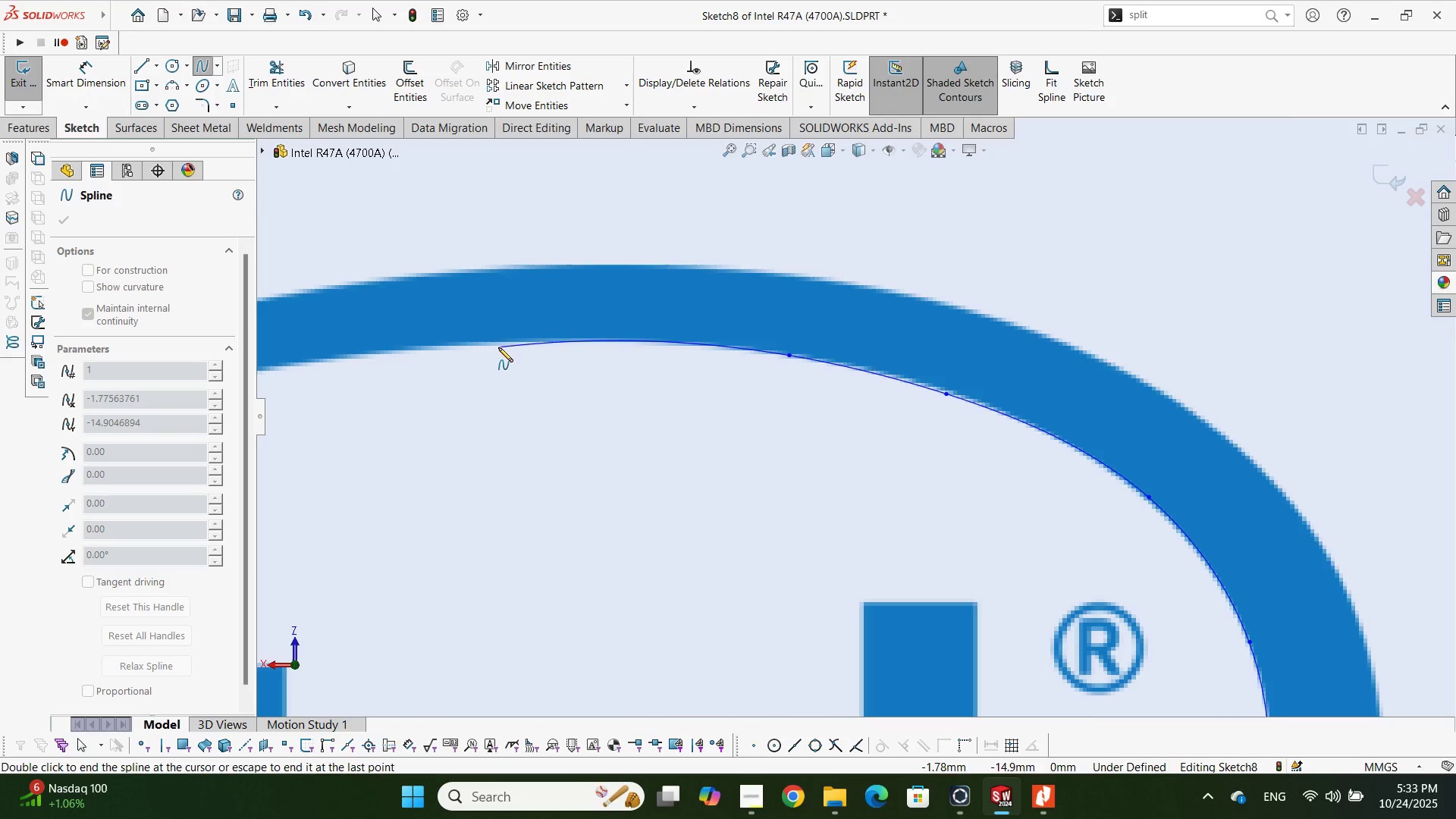 
left_click([498, 347])
 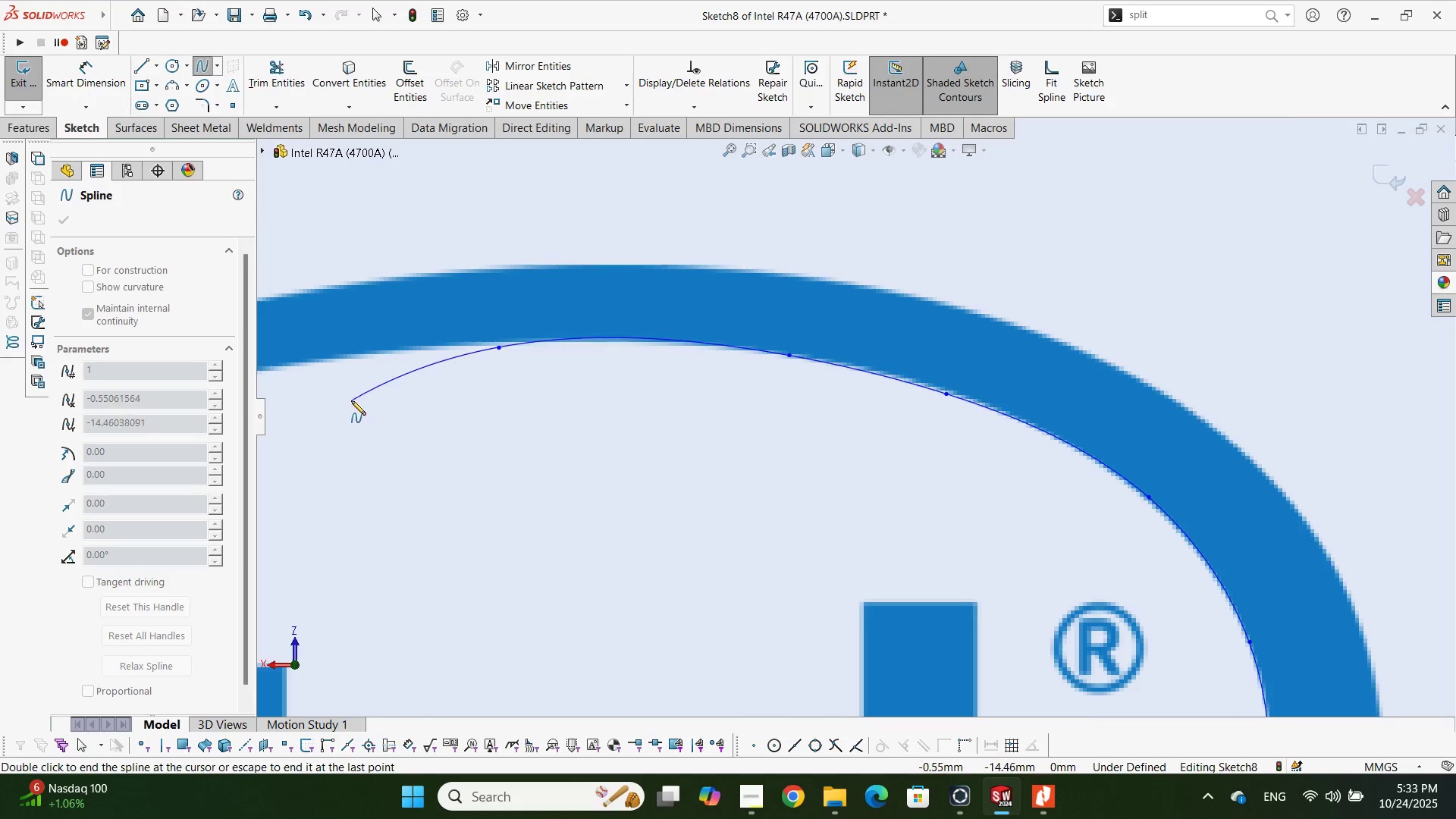 
scroll: coordinate [435, 439], scroll_direction: up, amount: 1.0
 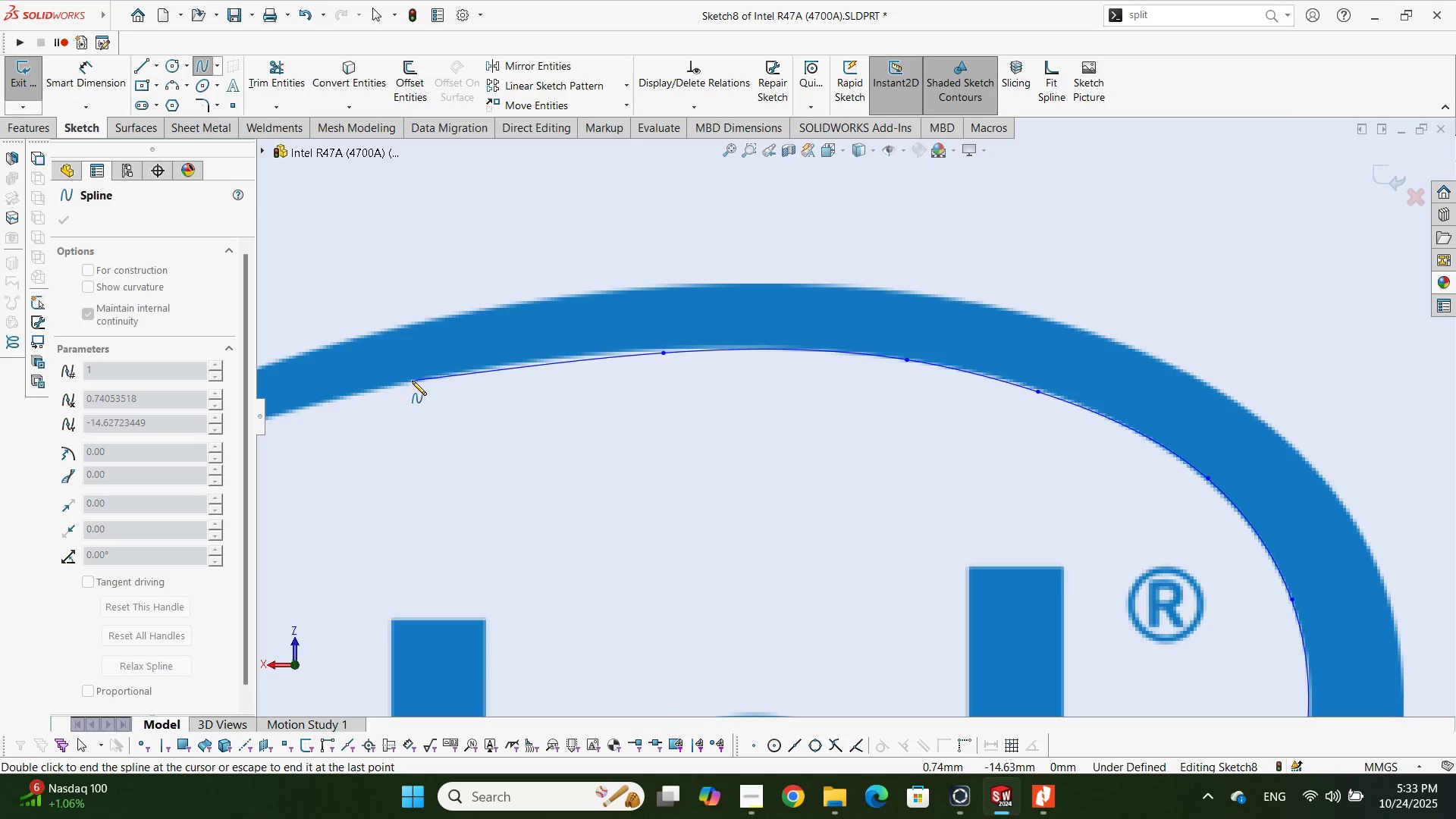 
left_click([412, 381])
 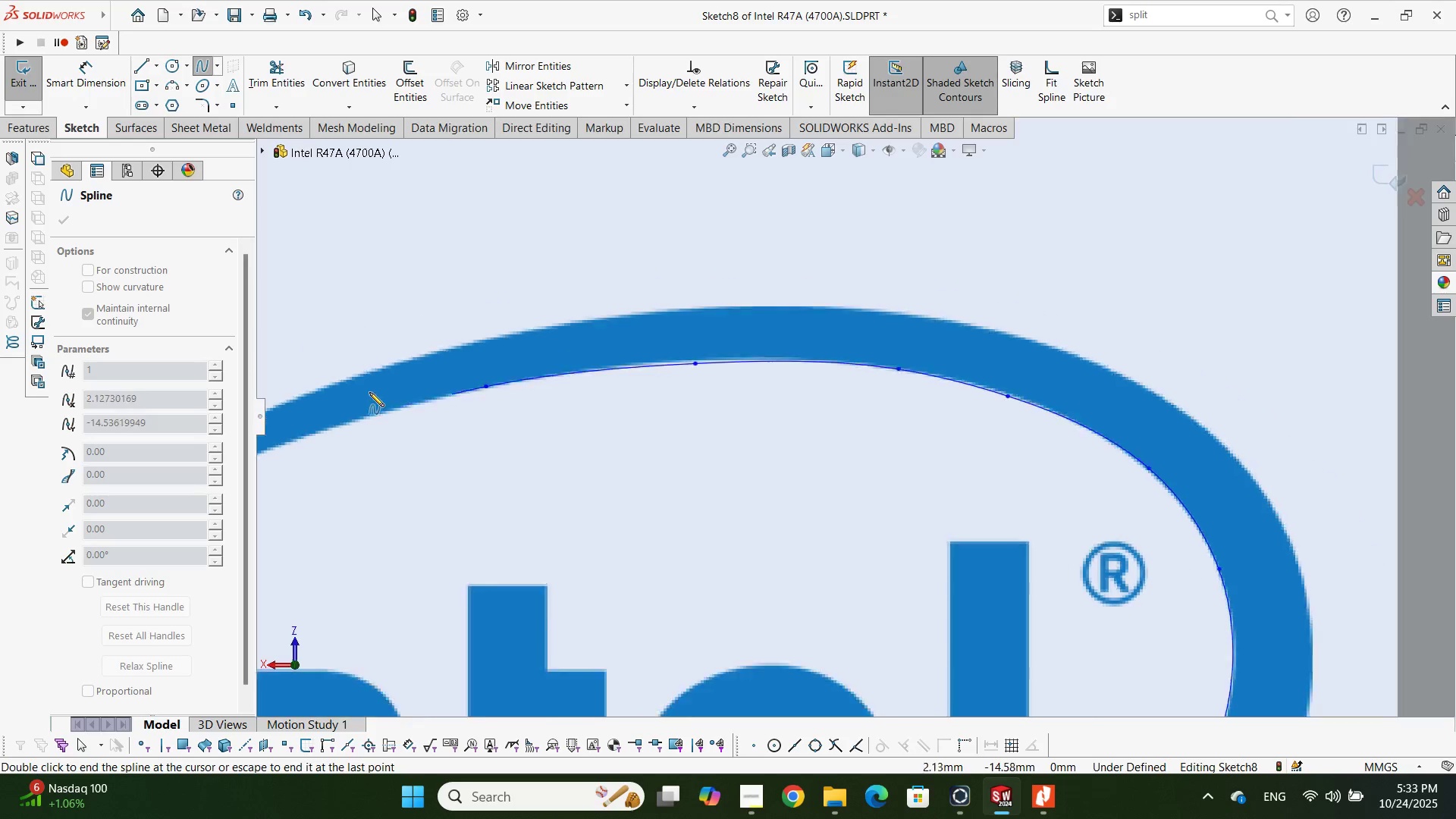 
scroll: coordinate [457, 446], scroll_direction: none, amount: 0.0
 